 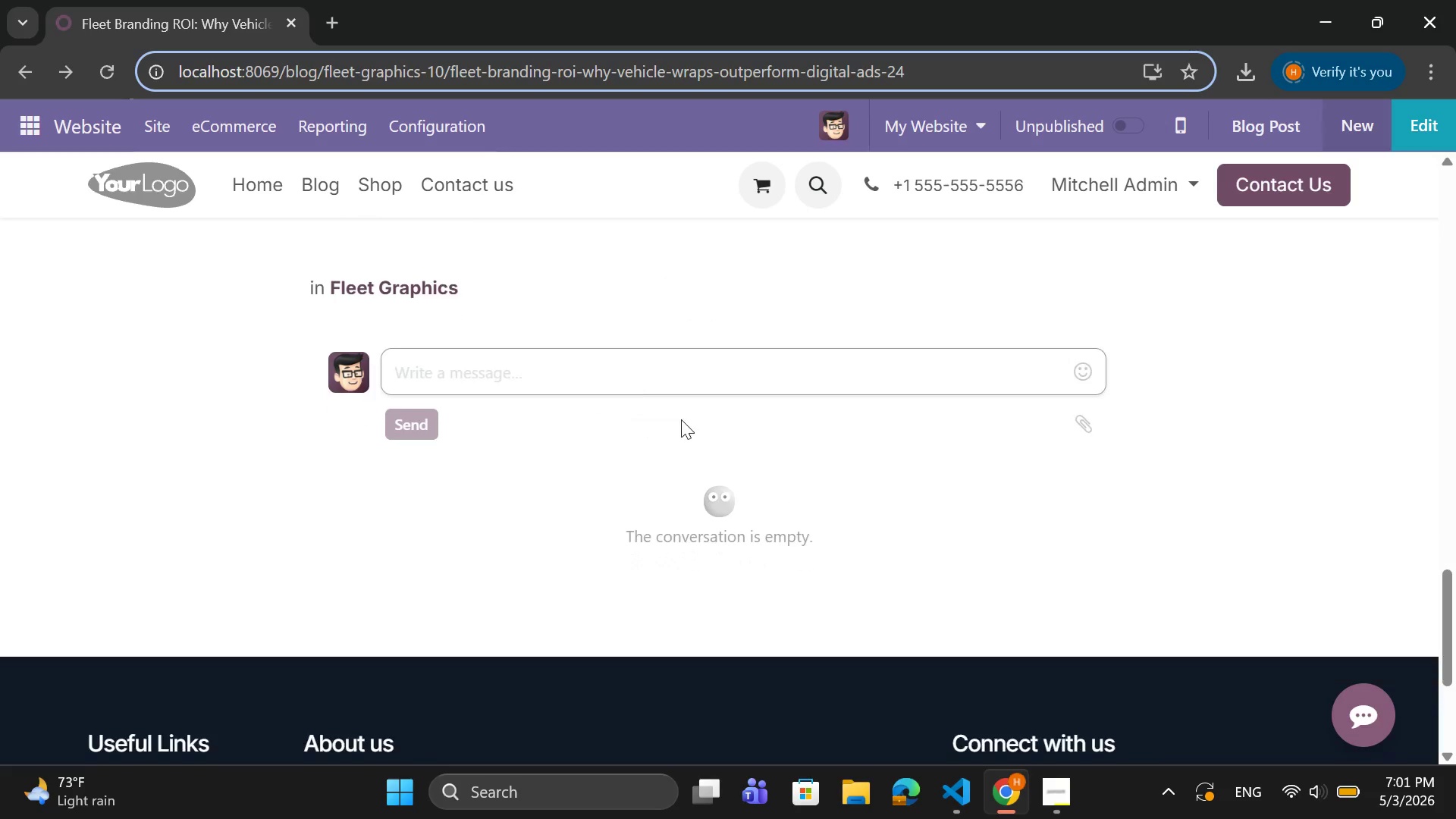 
scroll: coordinate [708, 344], scroll_direction: up, amount: 2.0
 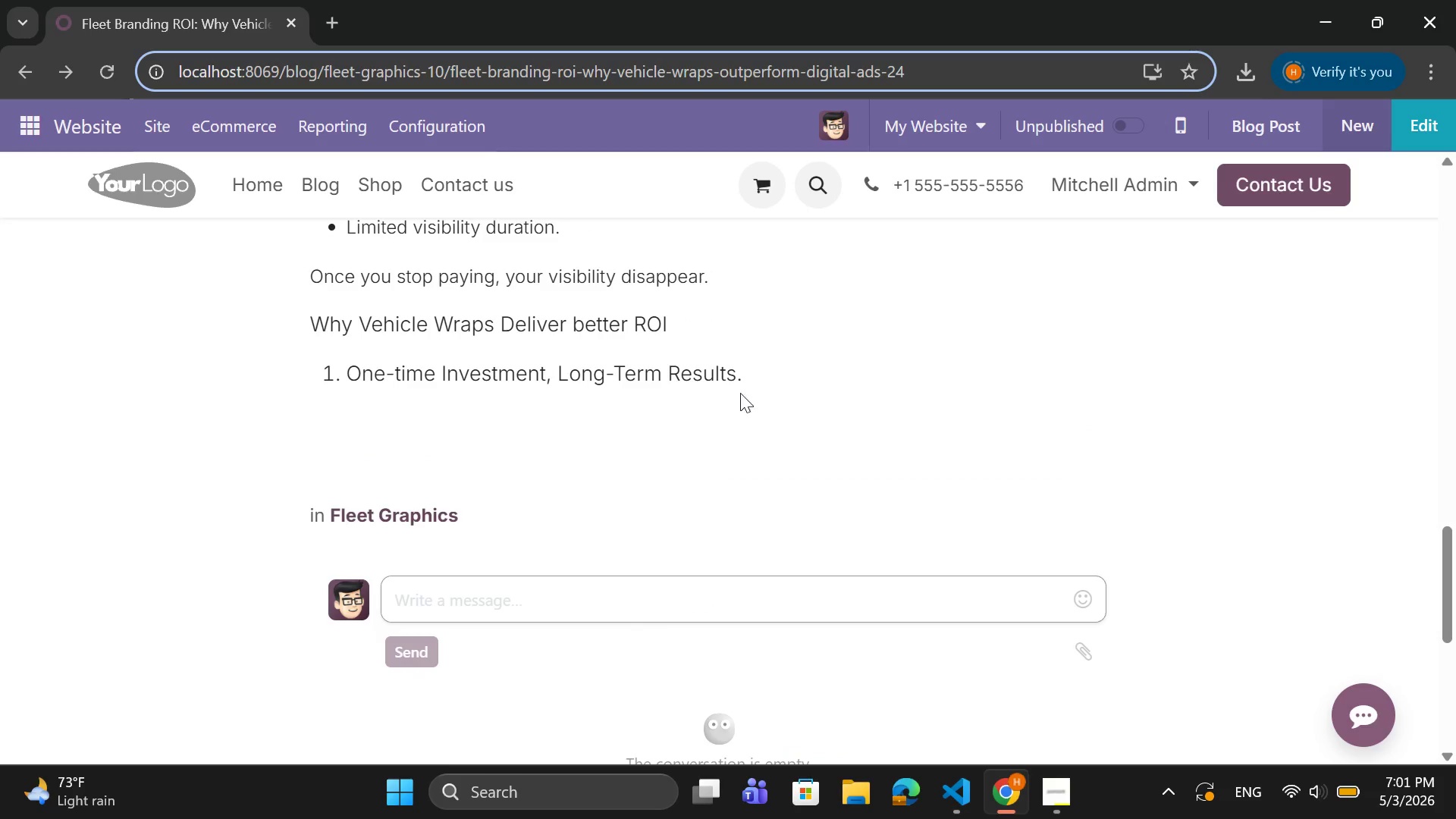 
left_click([755, 369])
 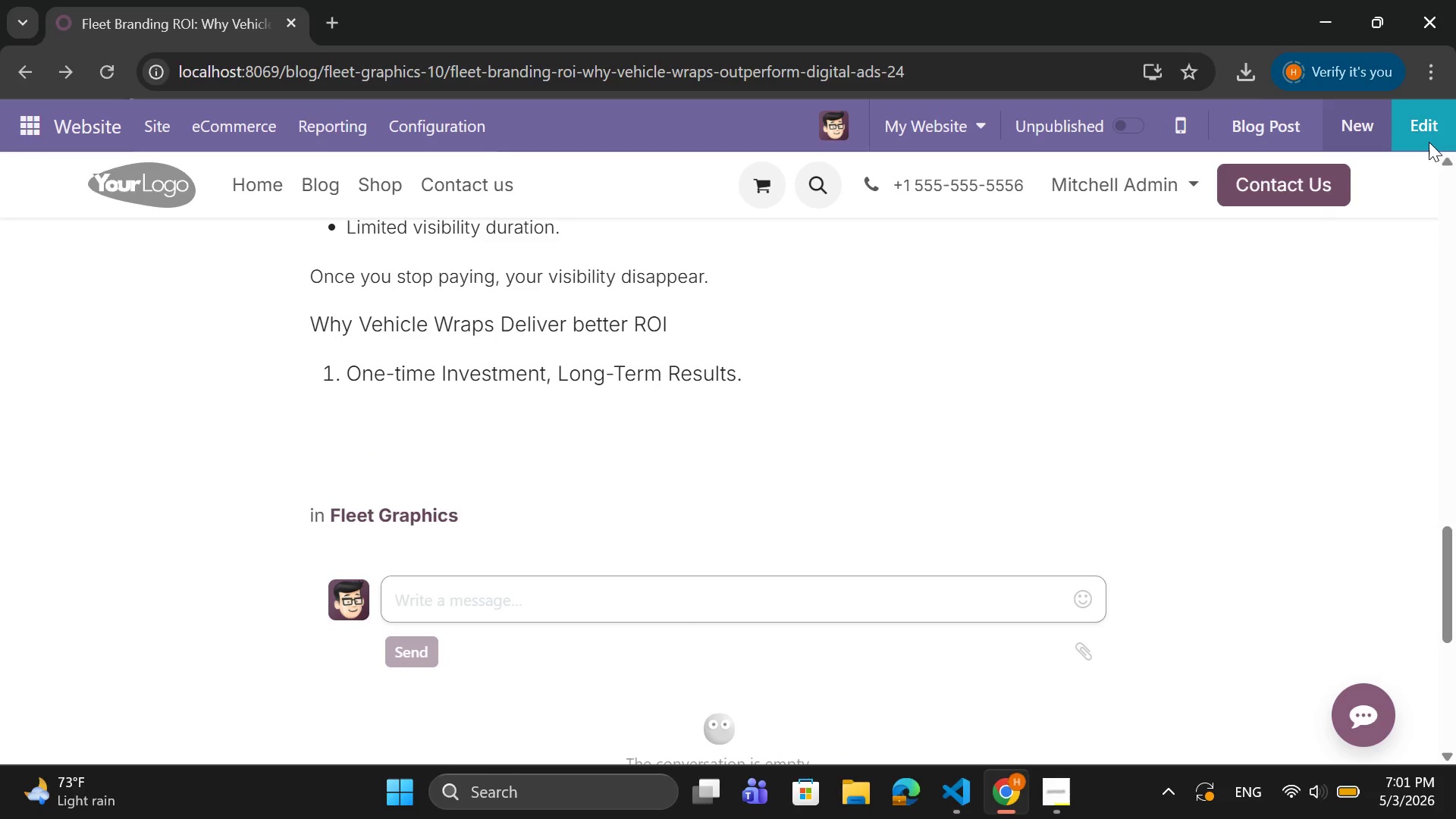 
left_click([1429, 137])
 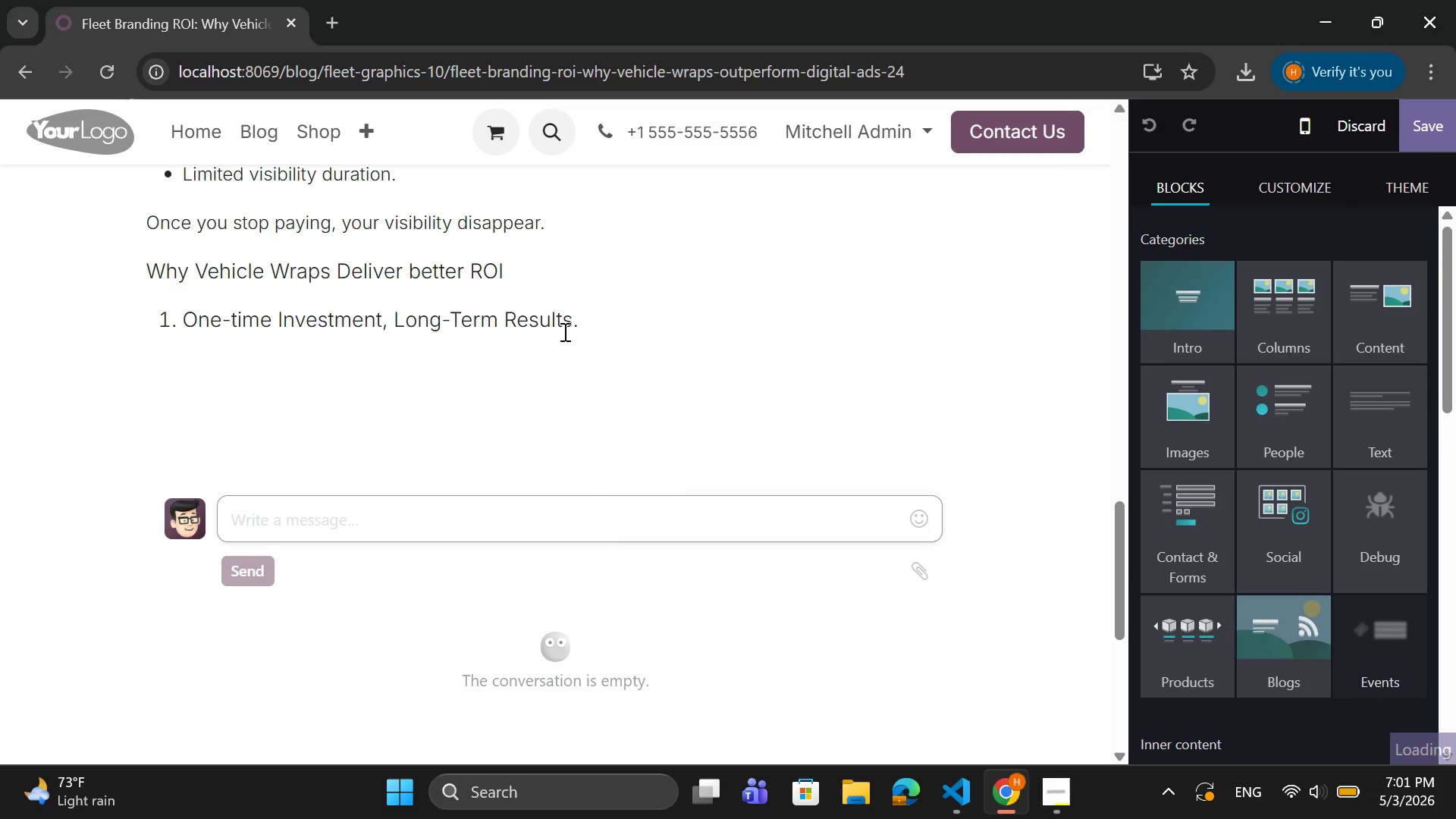 
left_click([592, 327])
 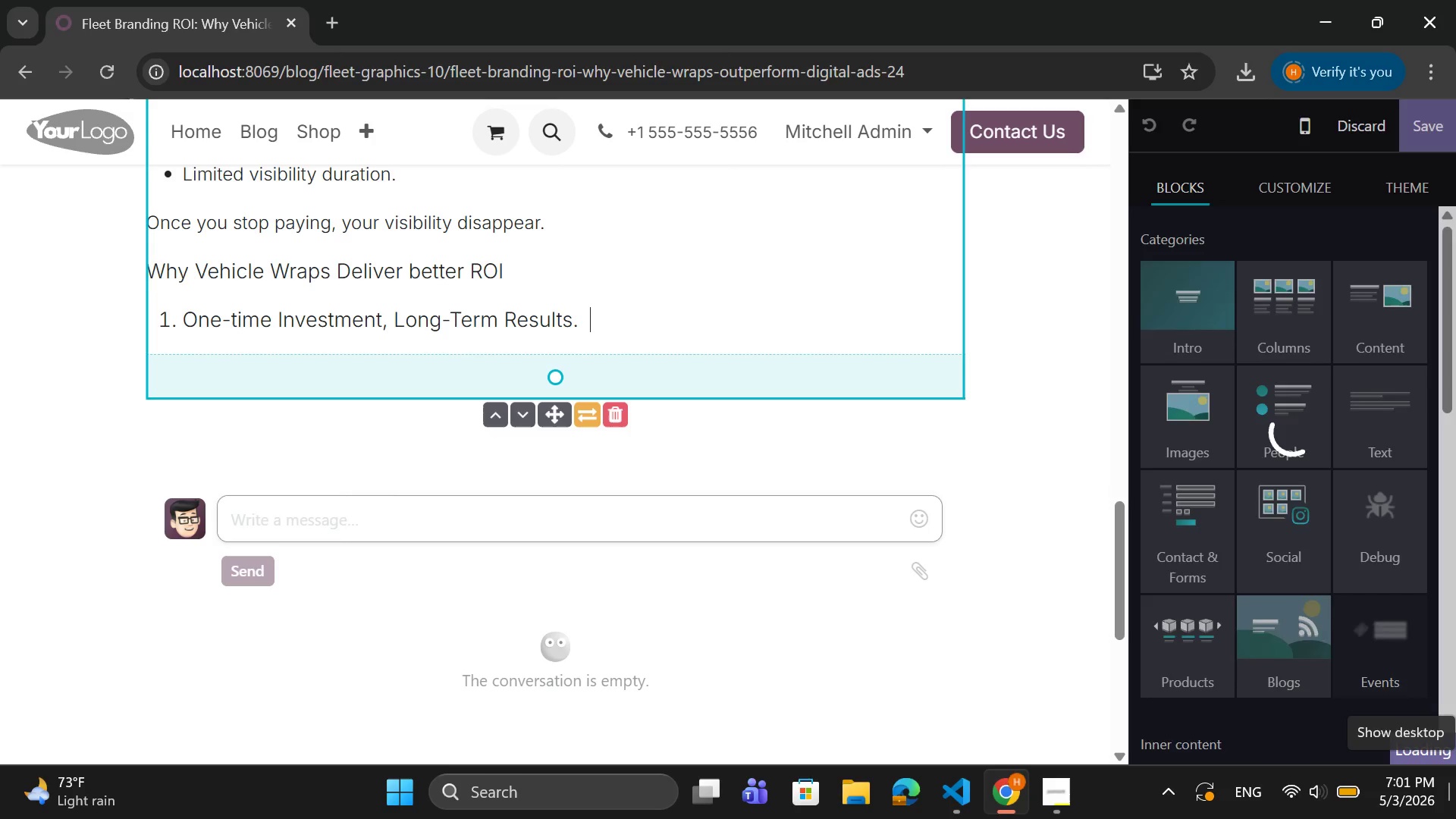 
key(Backspace)
 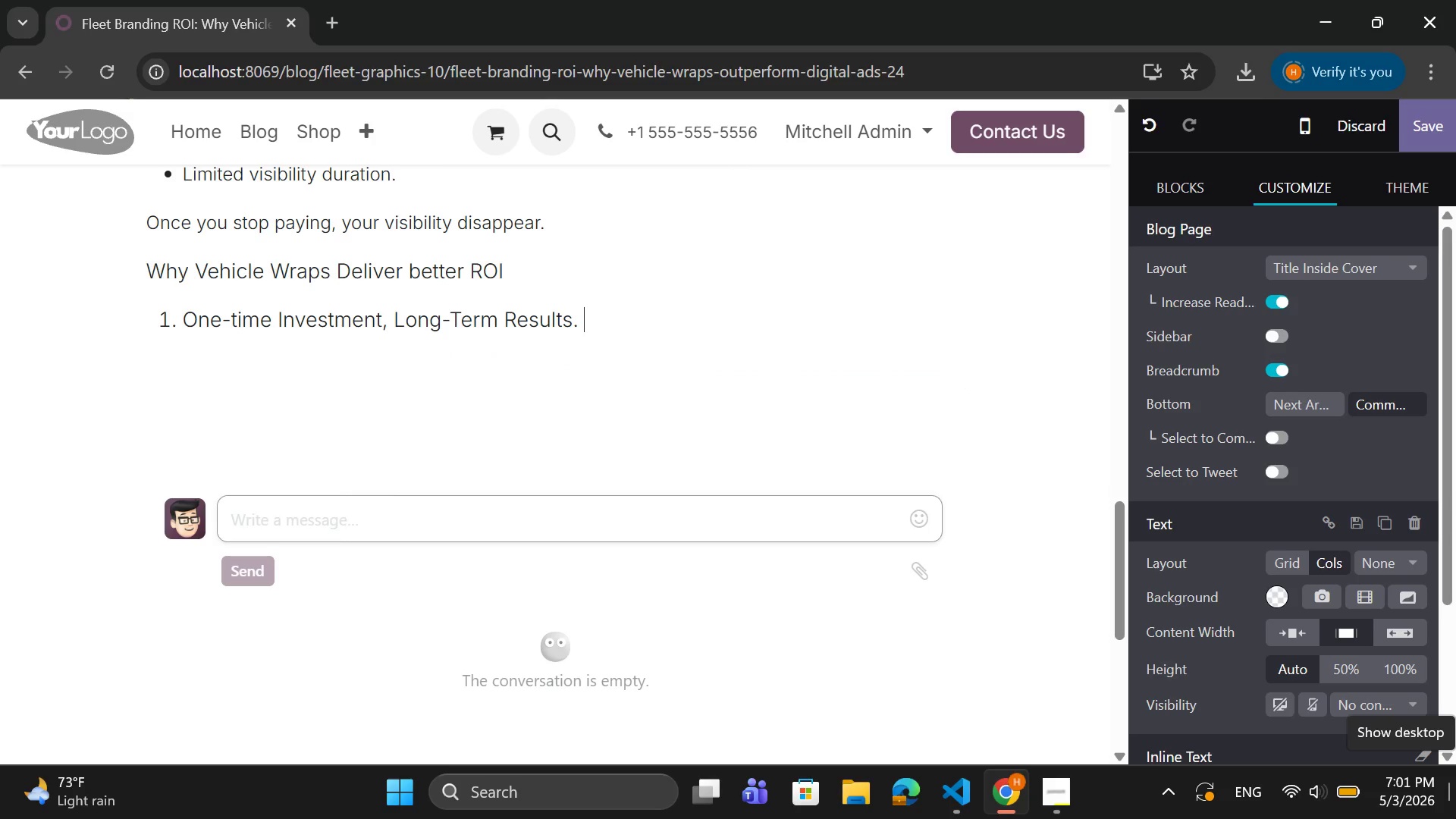 
type(Thia)
key(Backspace)
type(s means your business benefits from thousand of daily impressions without recuring)
key(Backspace)
key(Backspace)
key(Backspace)
type(ring costs.)
 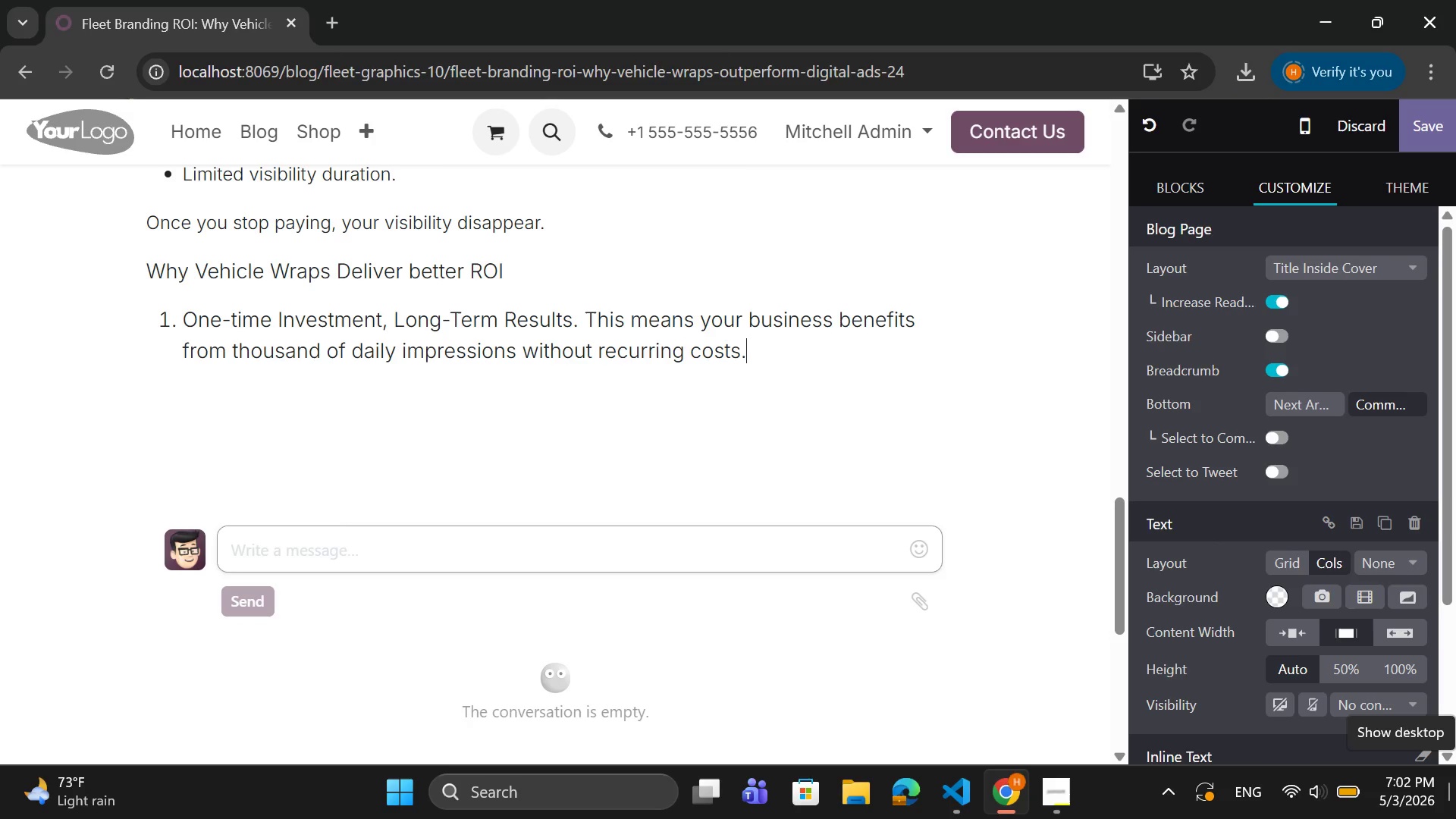 
key(Enter)
 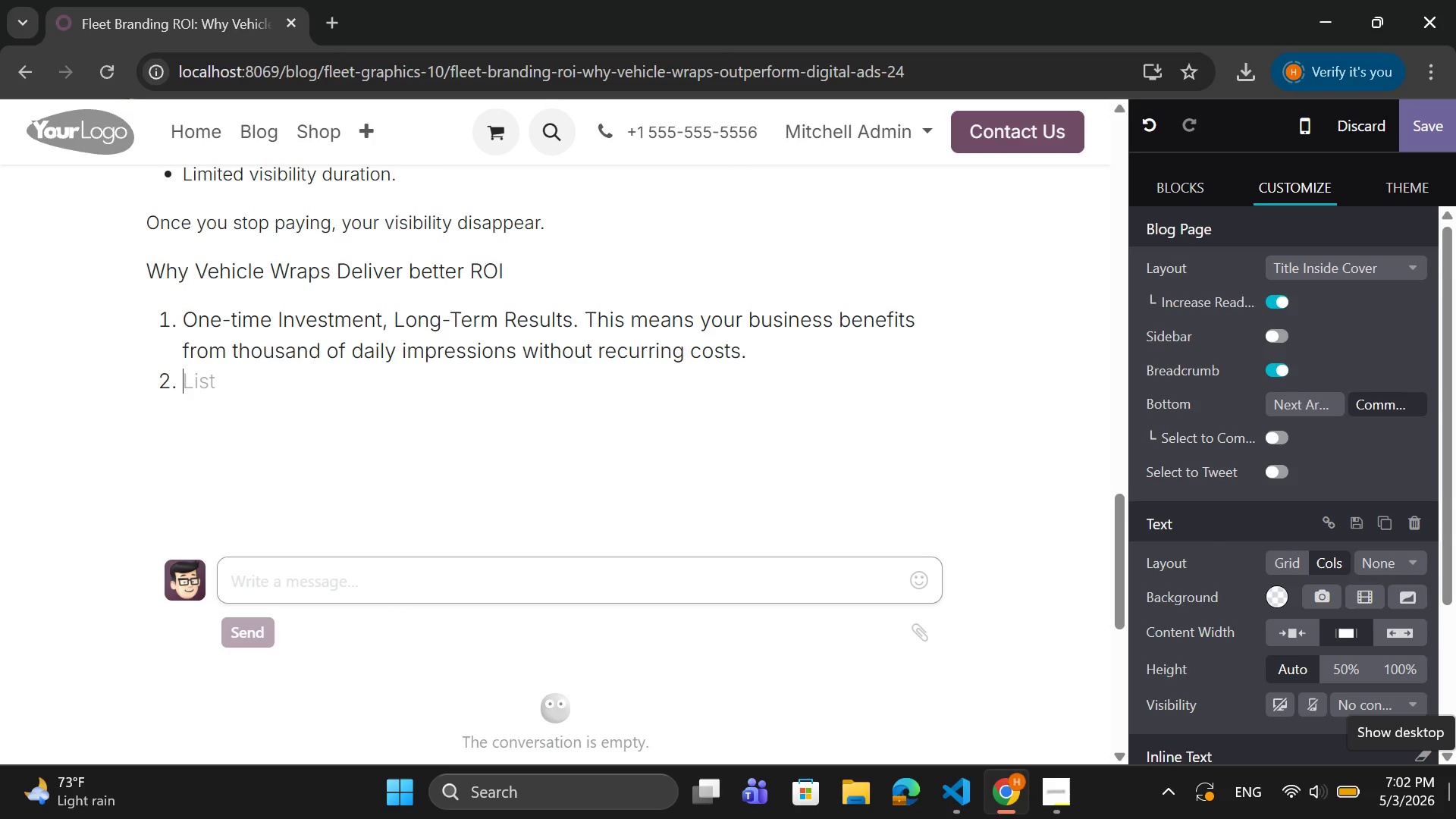 
wait(12.81)
 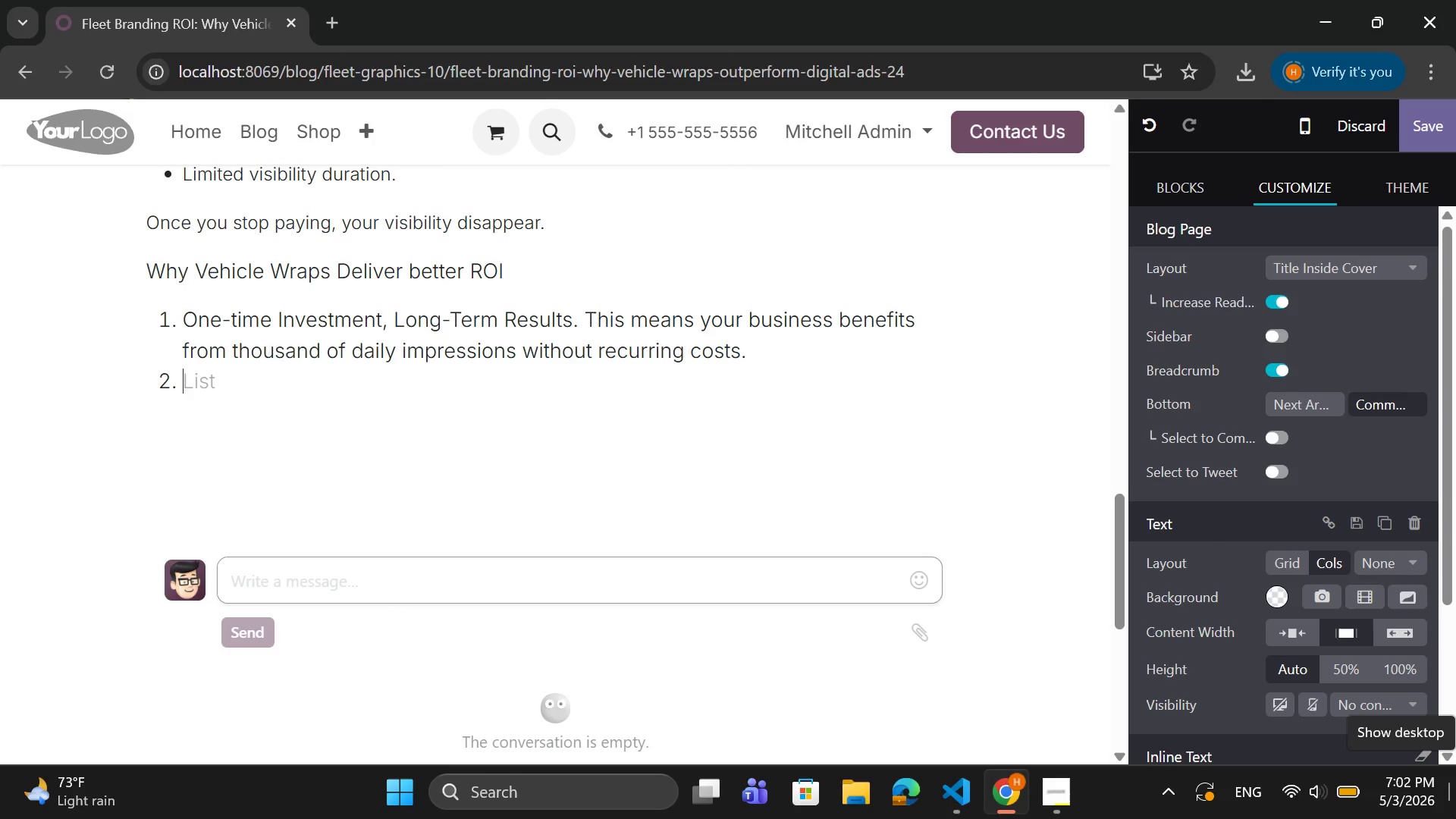 
left_click([587, 320])
 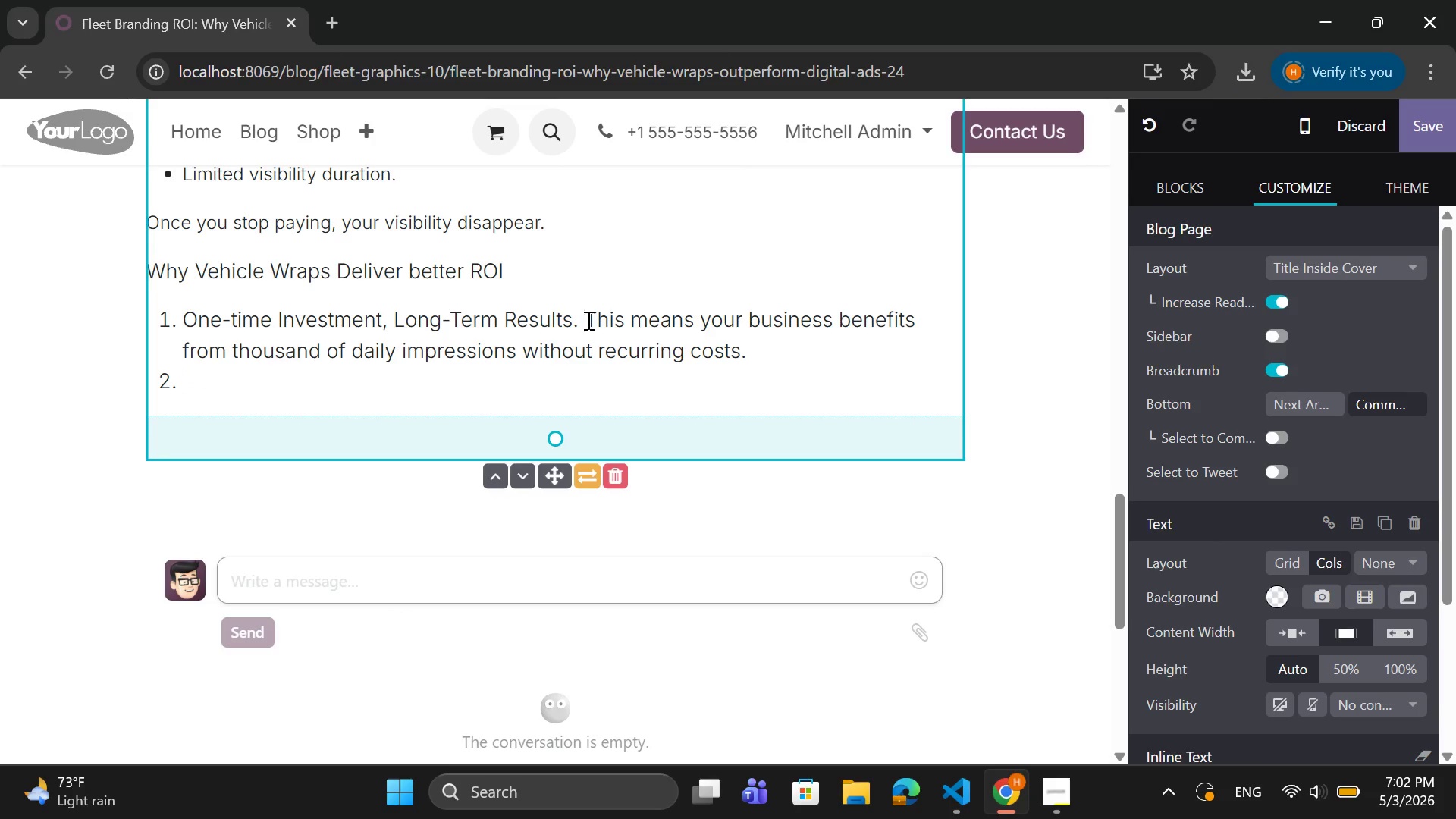 
key(Enter)
 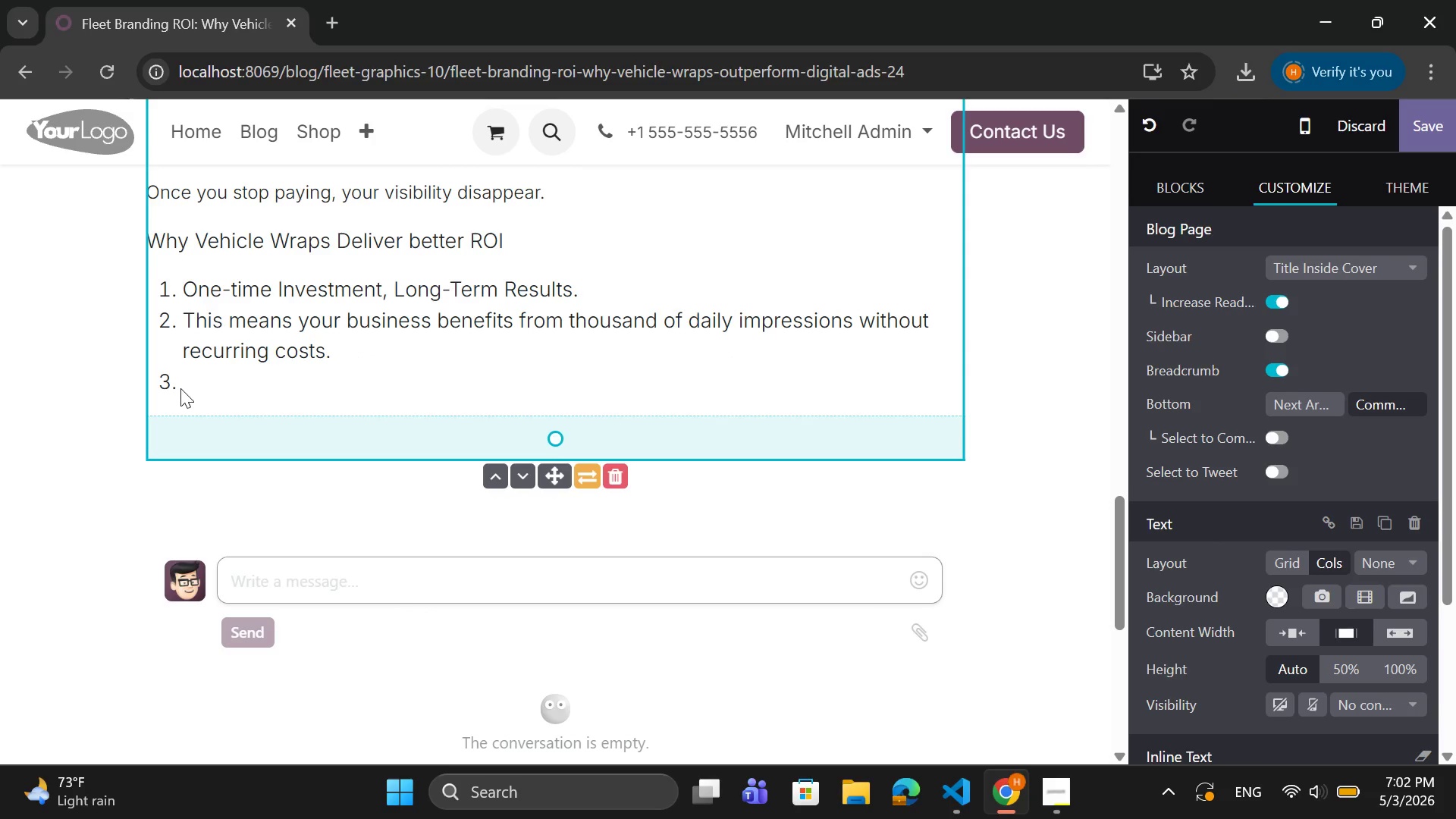 
key(Backspace)
 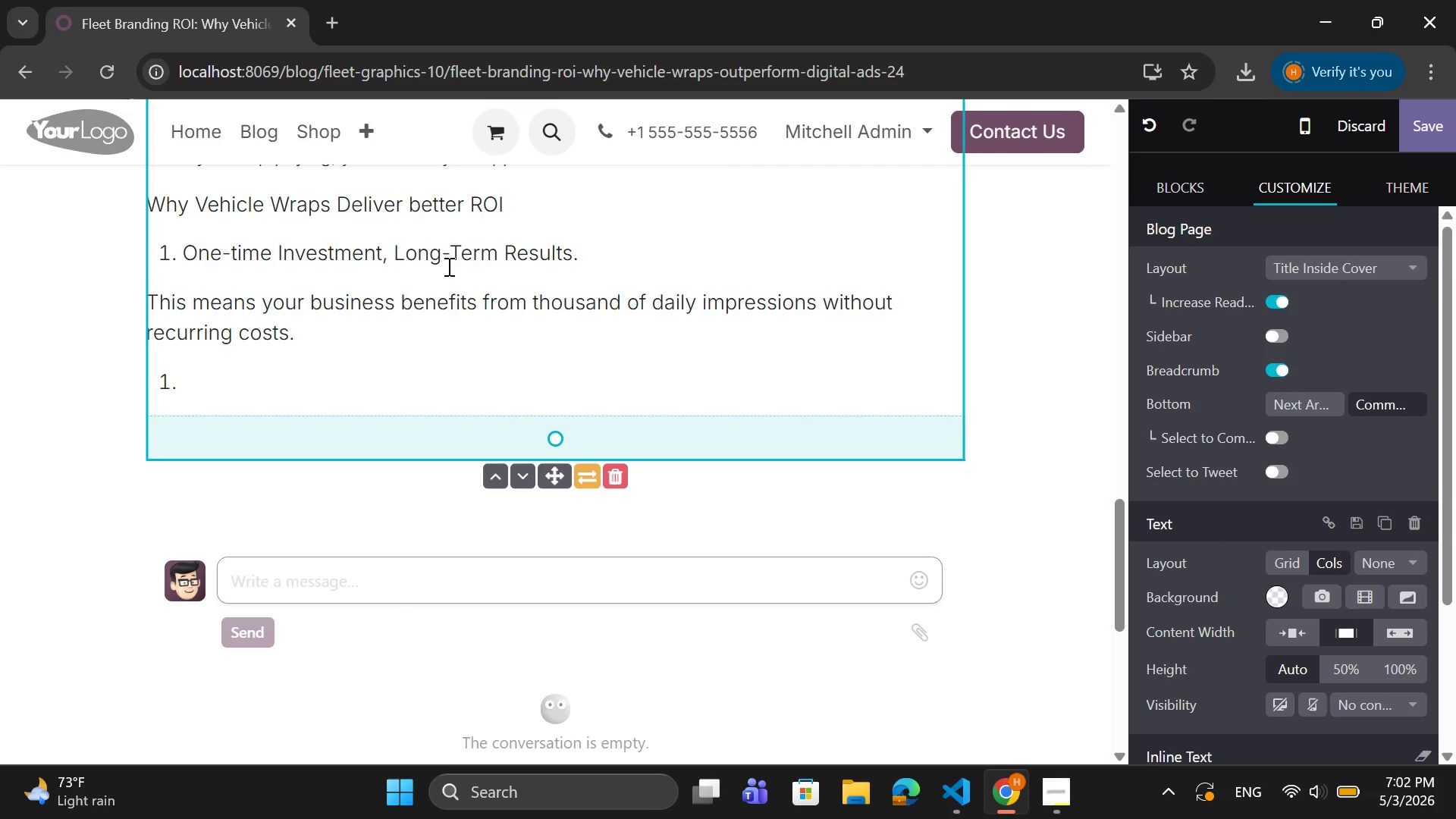 
wait(6.36)
 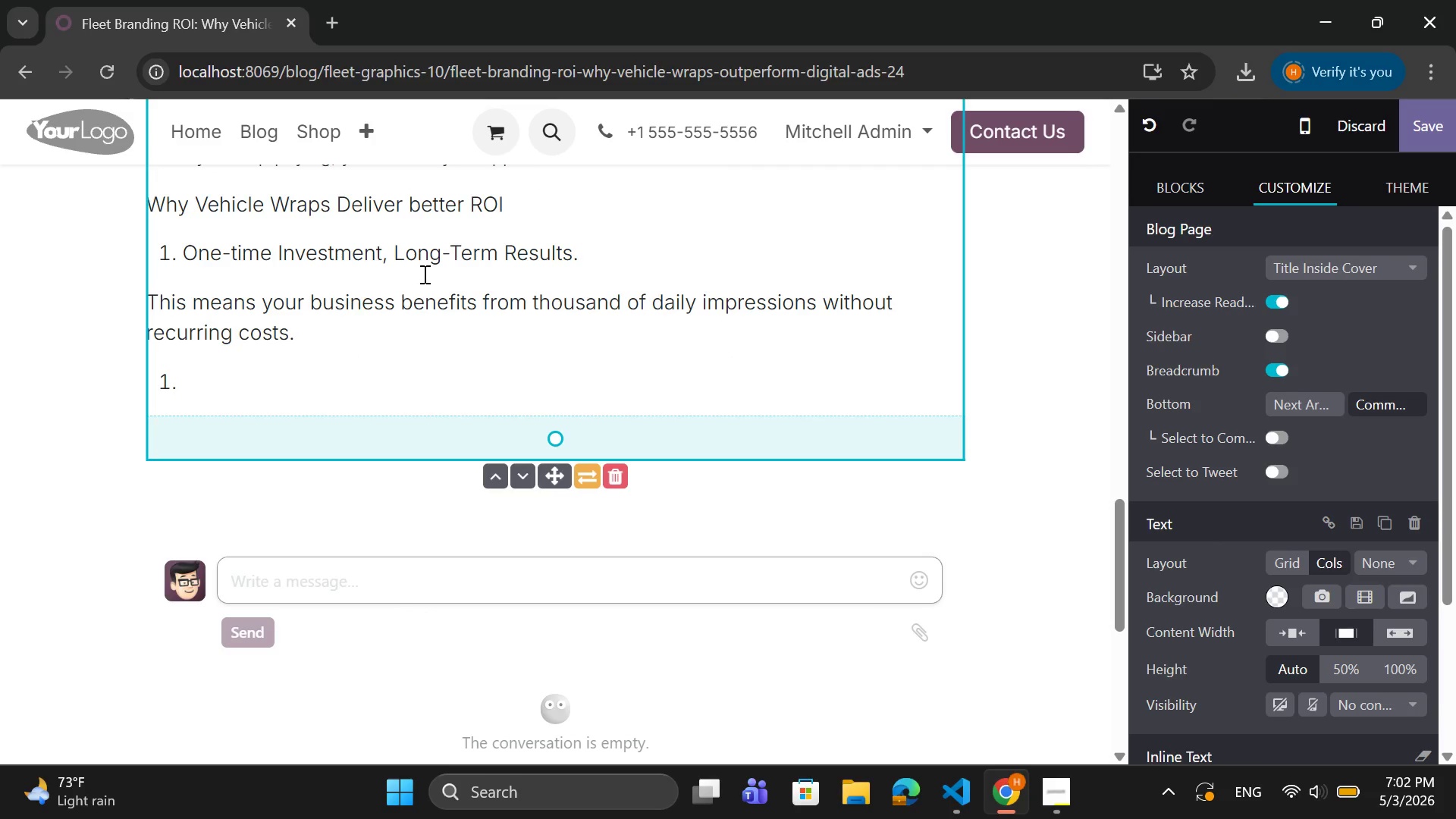 
type(Vehice)
key(Backspace)
key(Backspace)
type(cle wraps typics)
key(Backspace)
type(ally last between 2)
key(Backspace)
type(3 to 5 years. )
 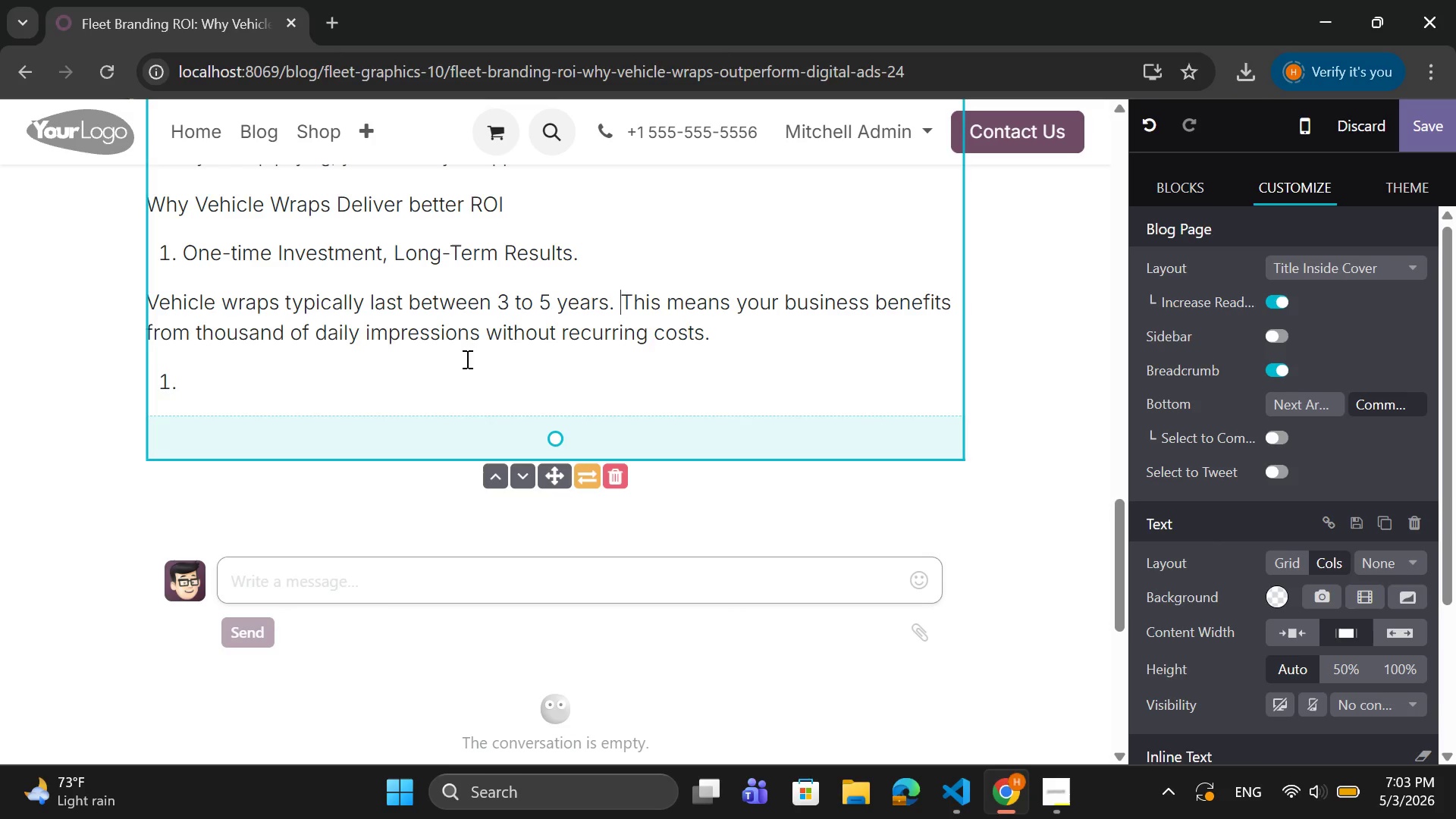 
left_click([278, 389])
 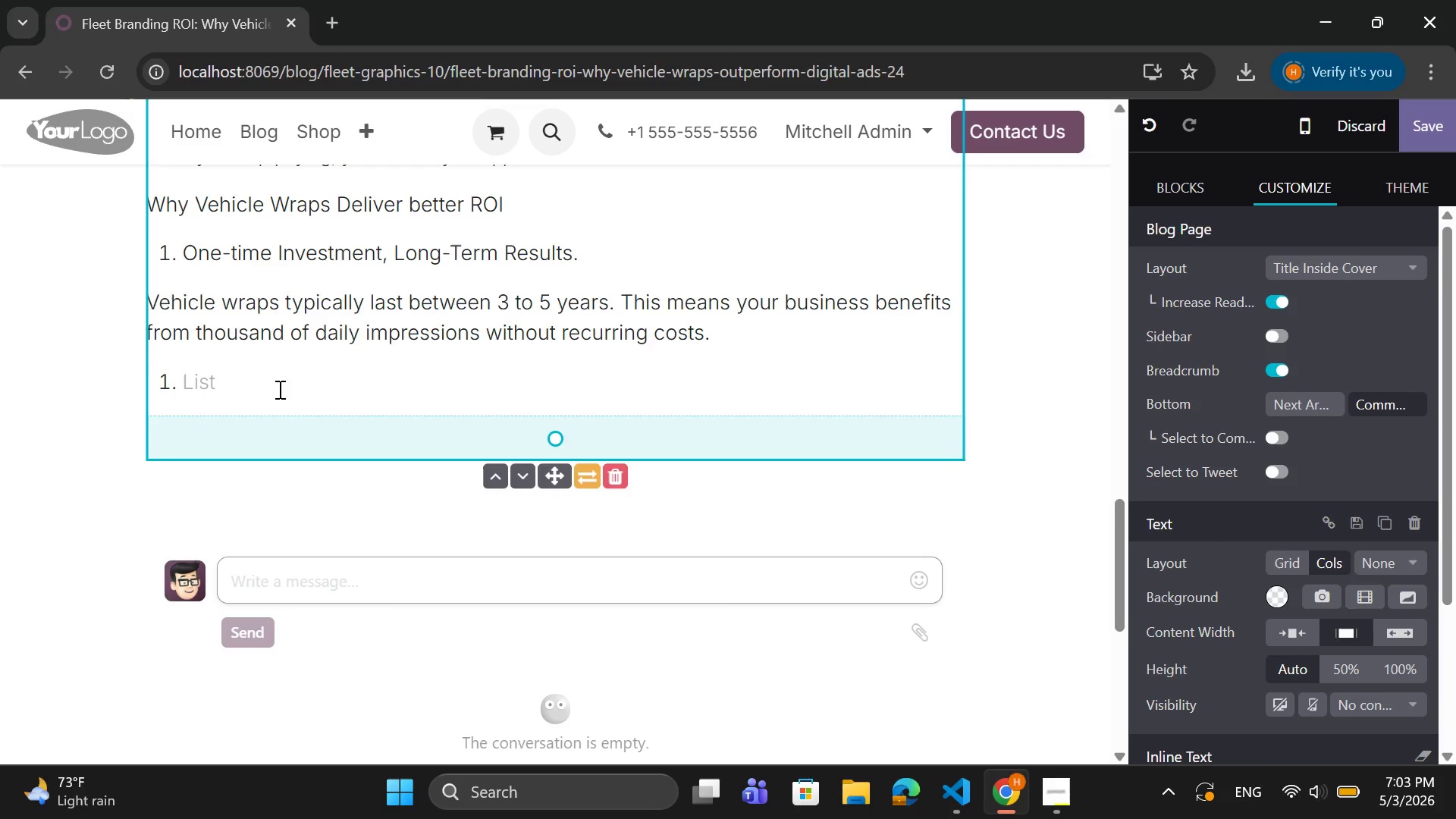 
key(Backspace)
type( 2. Massive Local Exposure)
 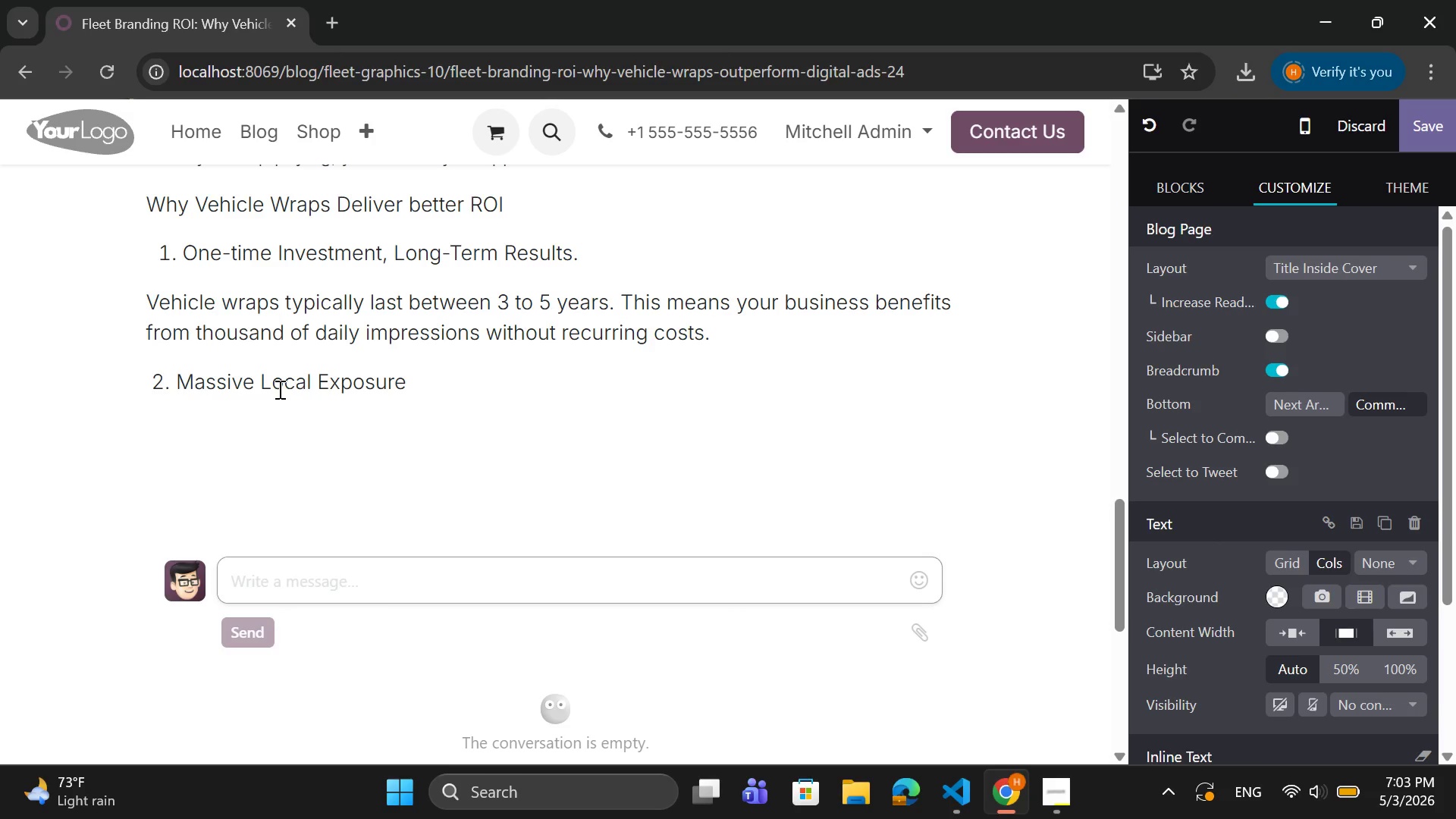 
key(Enter)
 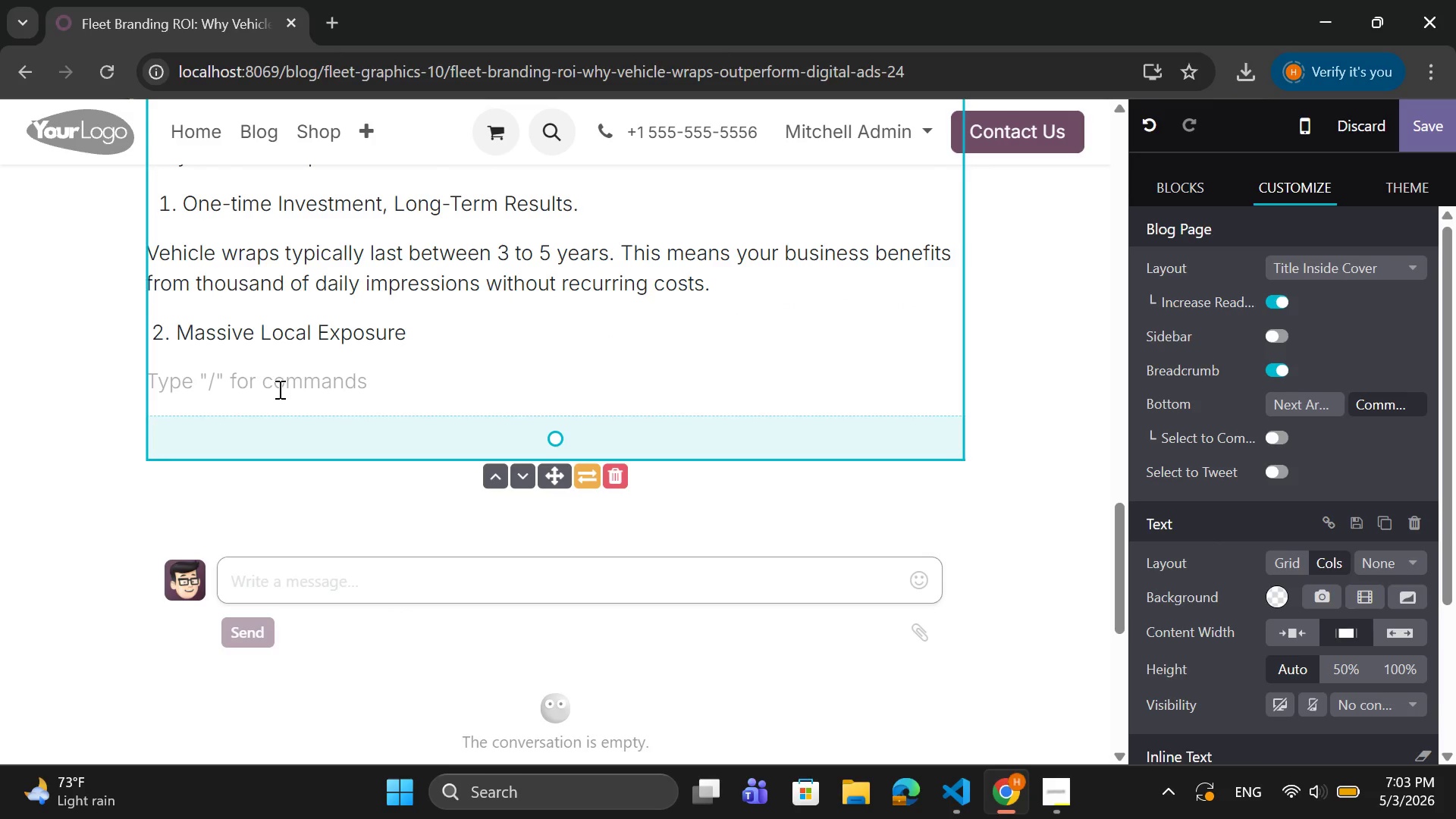 
type(Fleet vehil)
key(Backspace)
type(cle travel neighborhoods, Business dir)
key(Backspace)
type(stricts, high traffic areas, ensuring your brand is seen by a wide and relec)
key(Backspace)
type(vant audience.)
 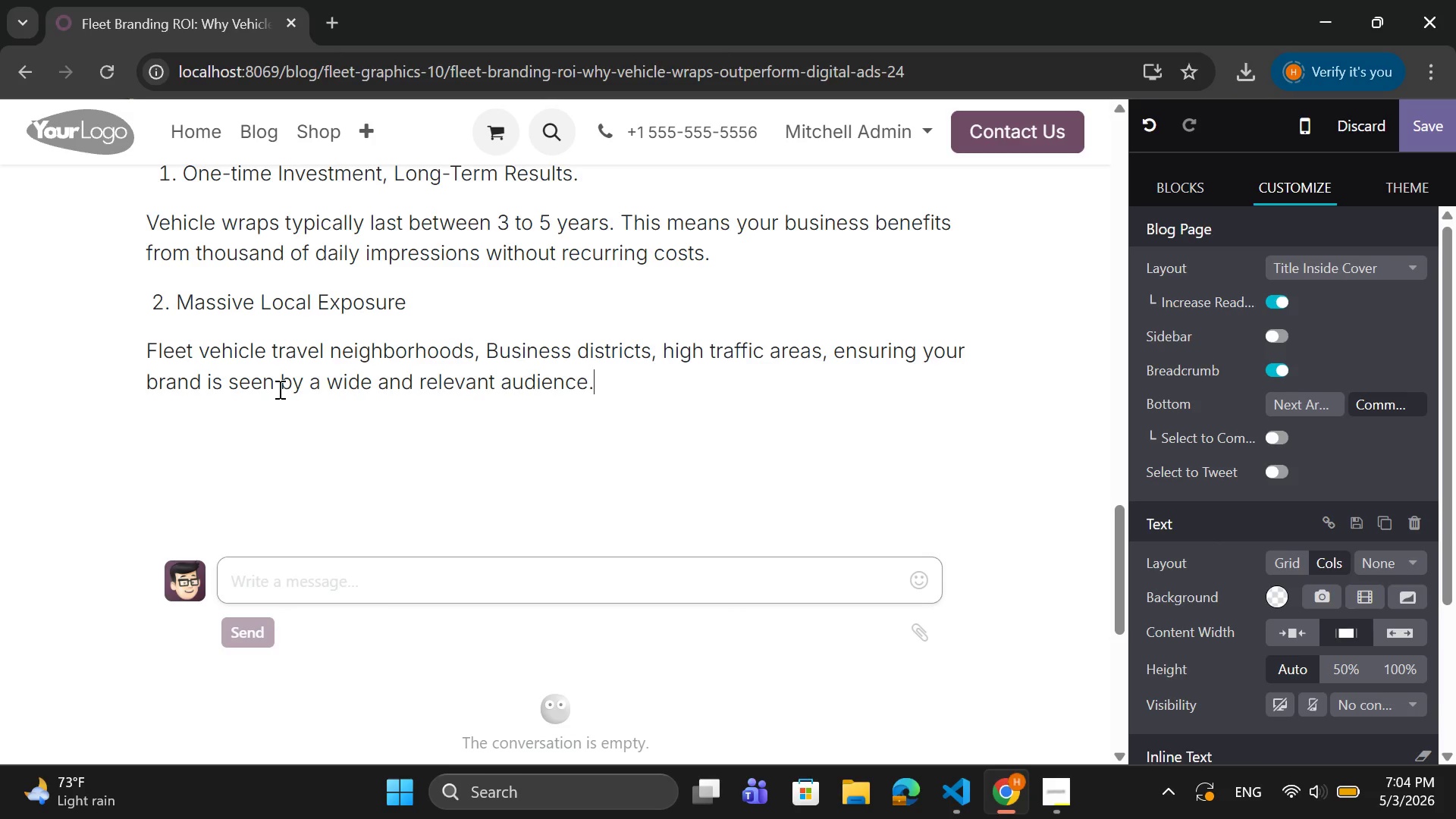 
key(Enter)
 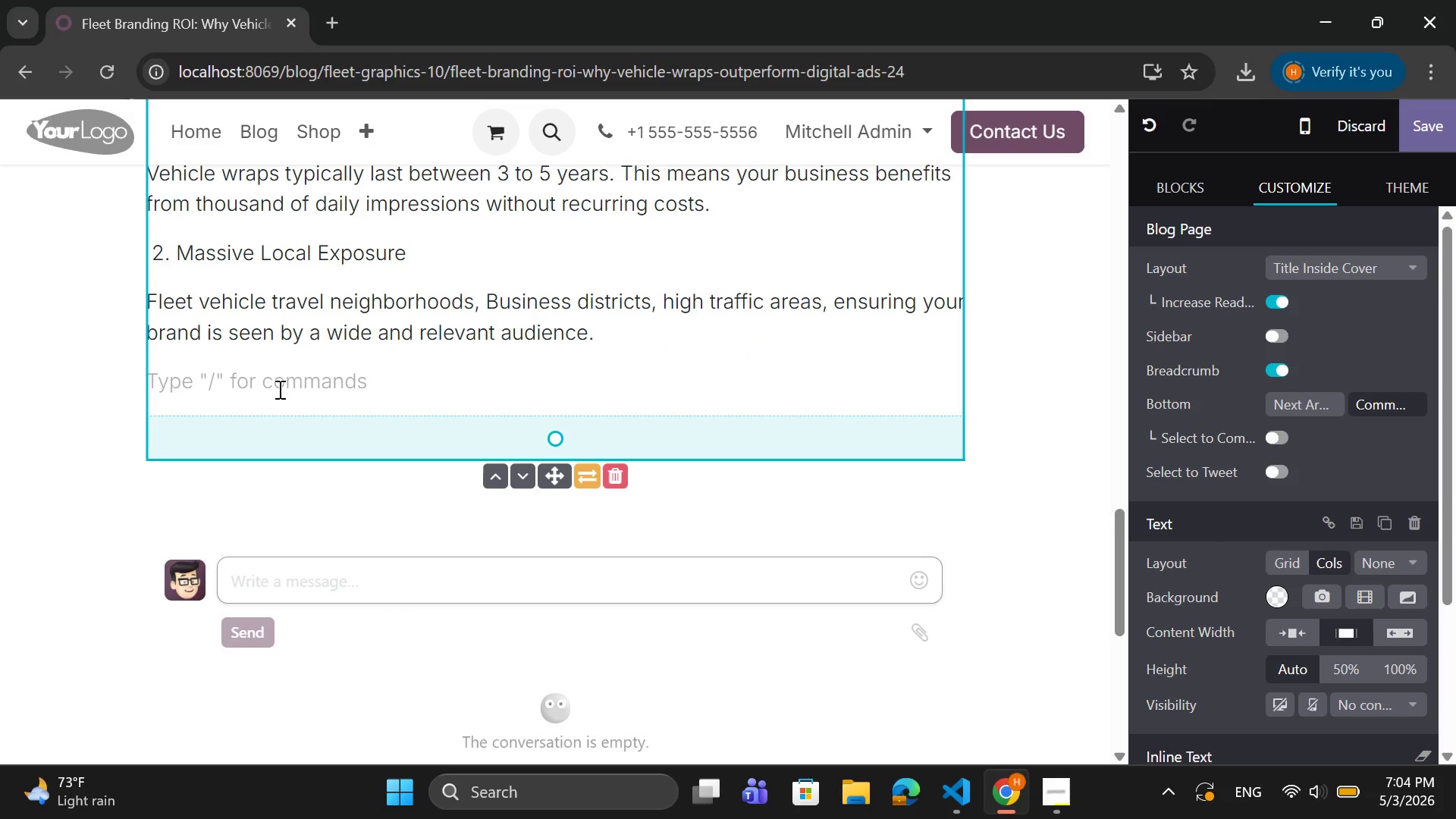 
type(This makes fleet branding especially effective for:)
 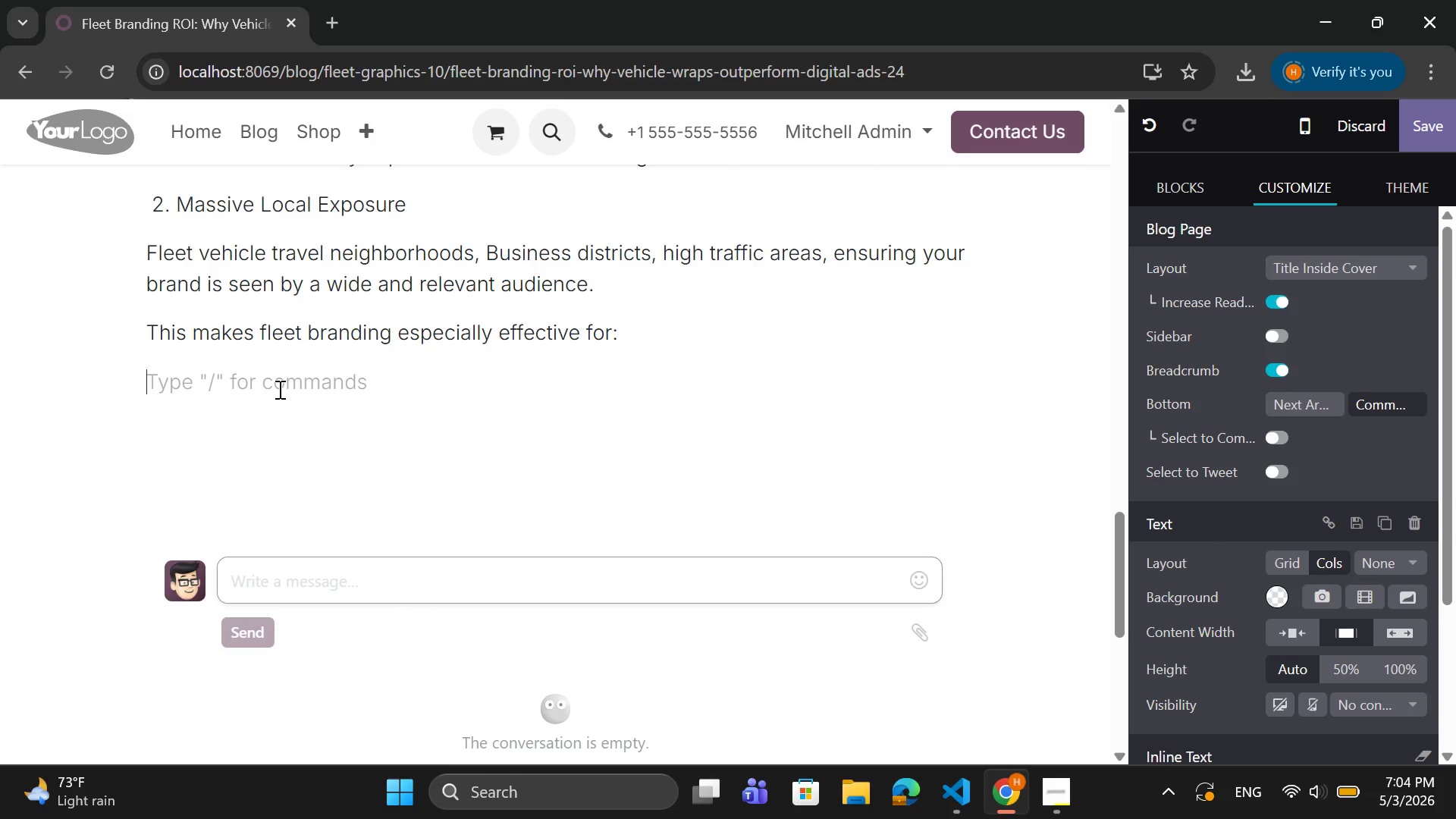 
 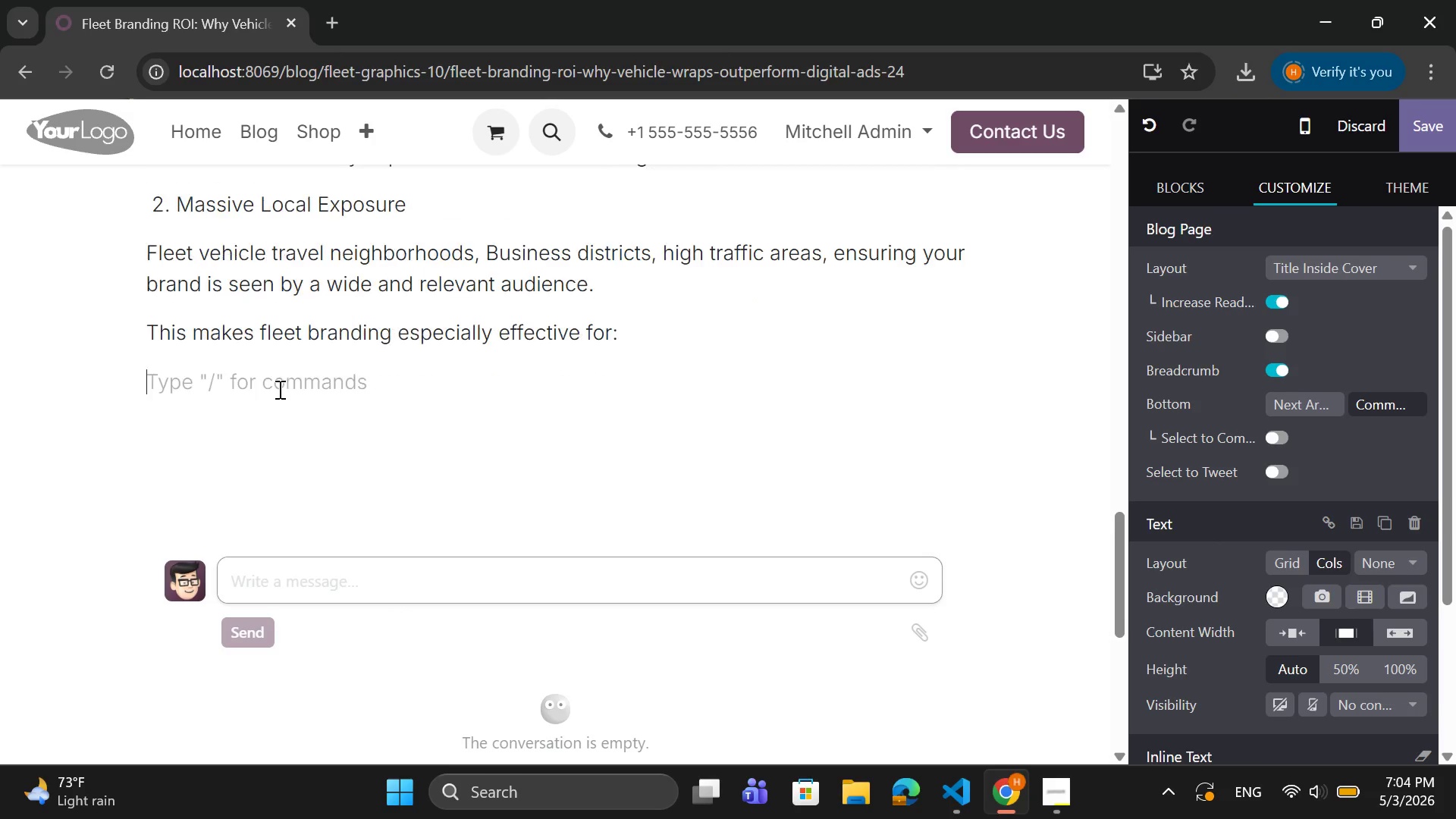 
key(Enter)
 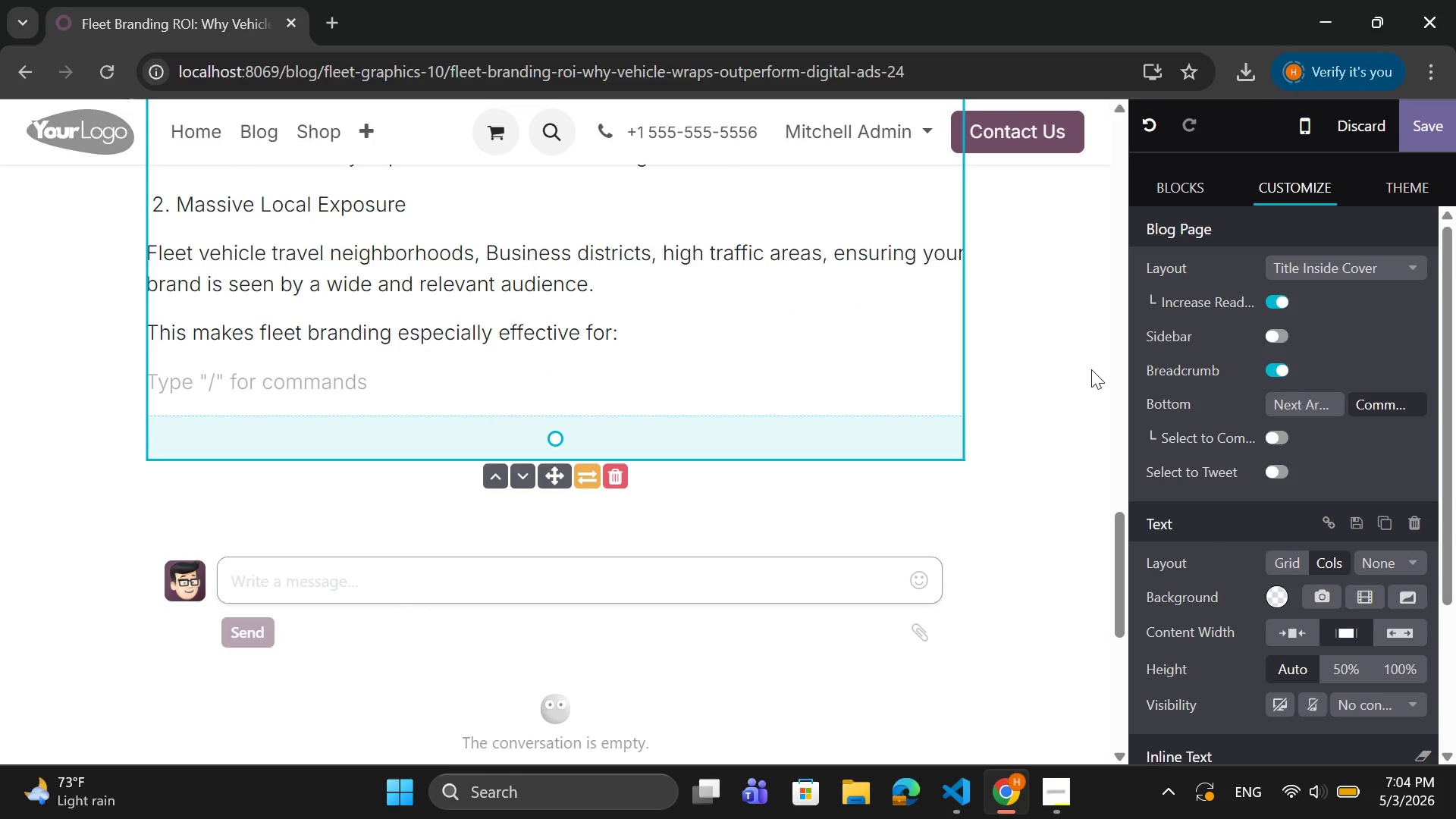 
wait(5.27)
 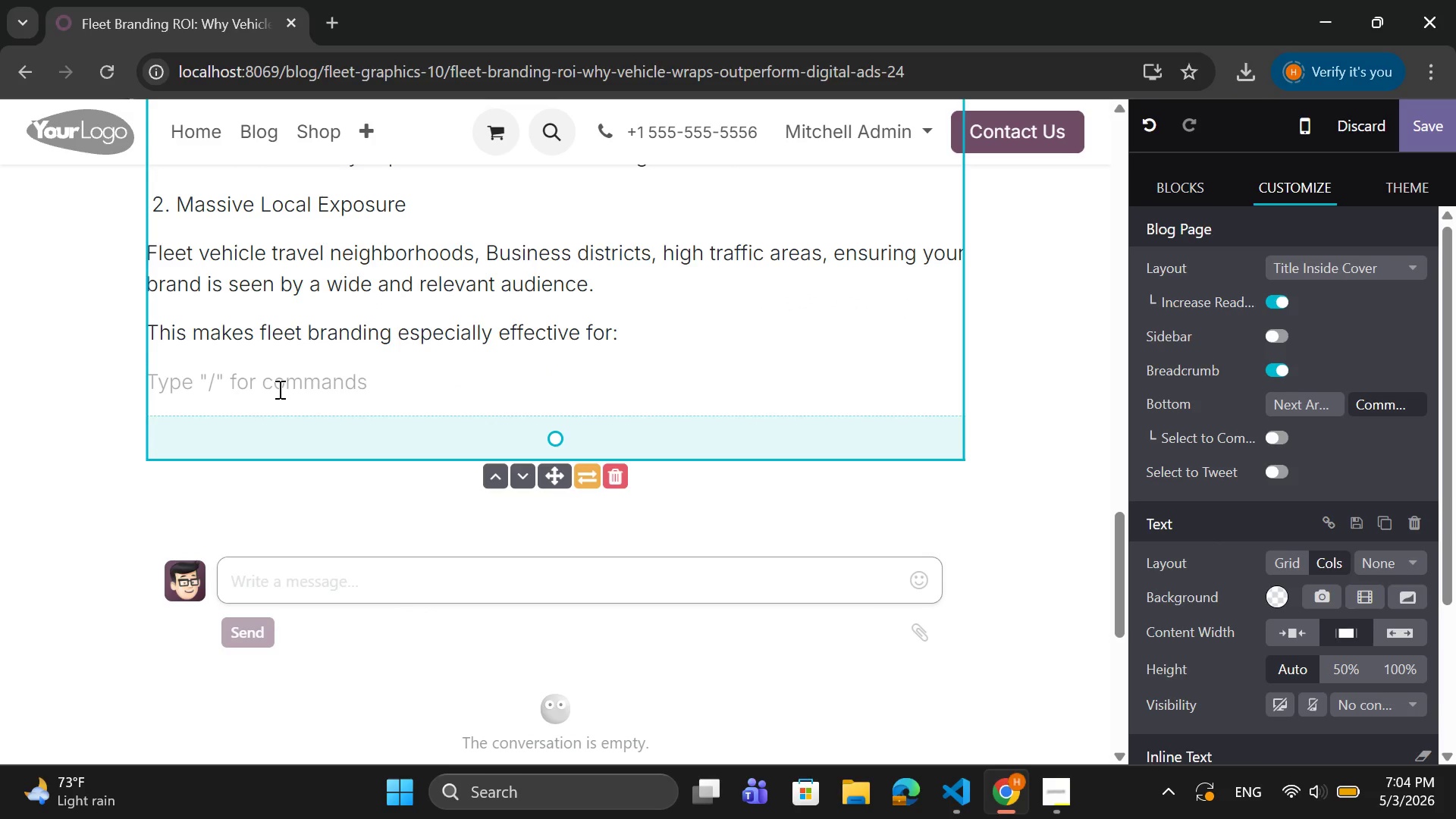 
scroll: coordinate [1367, 628], scroll_direction: down, amount: 6.0
 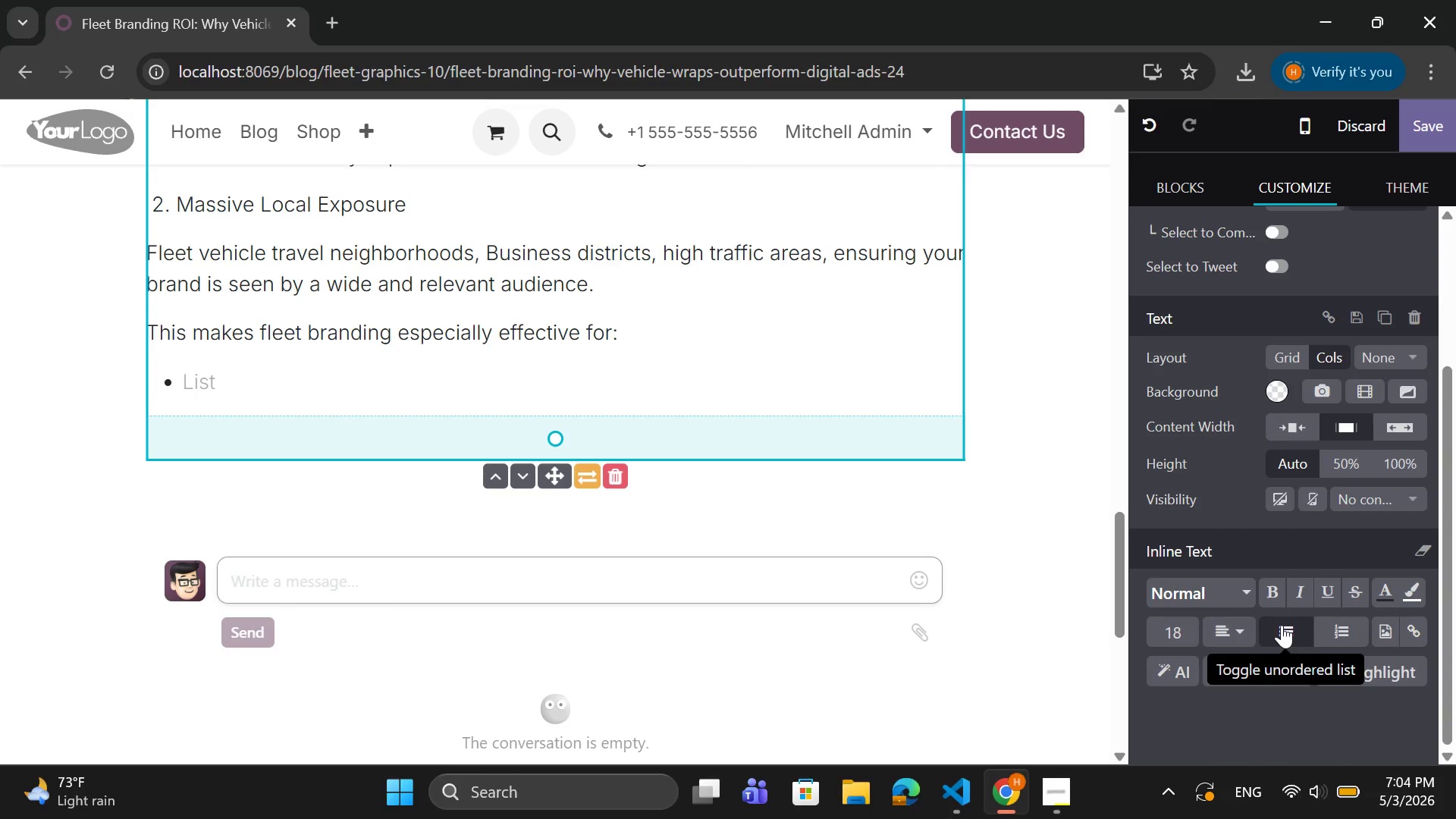 
type(HVAC coma)
key(Backspace)
type(panies)
 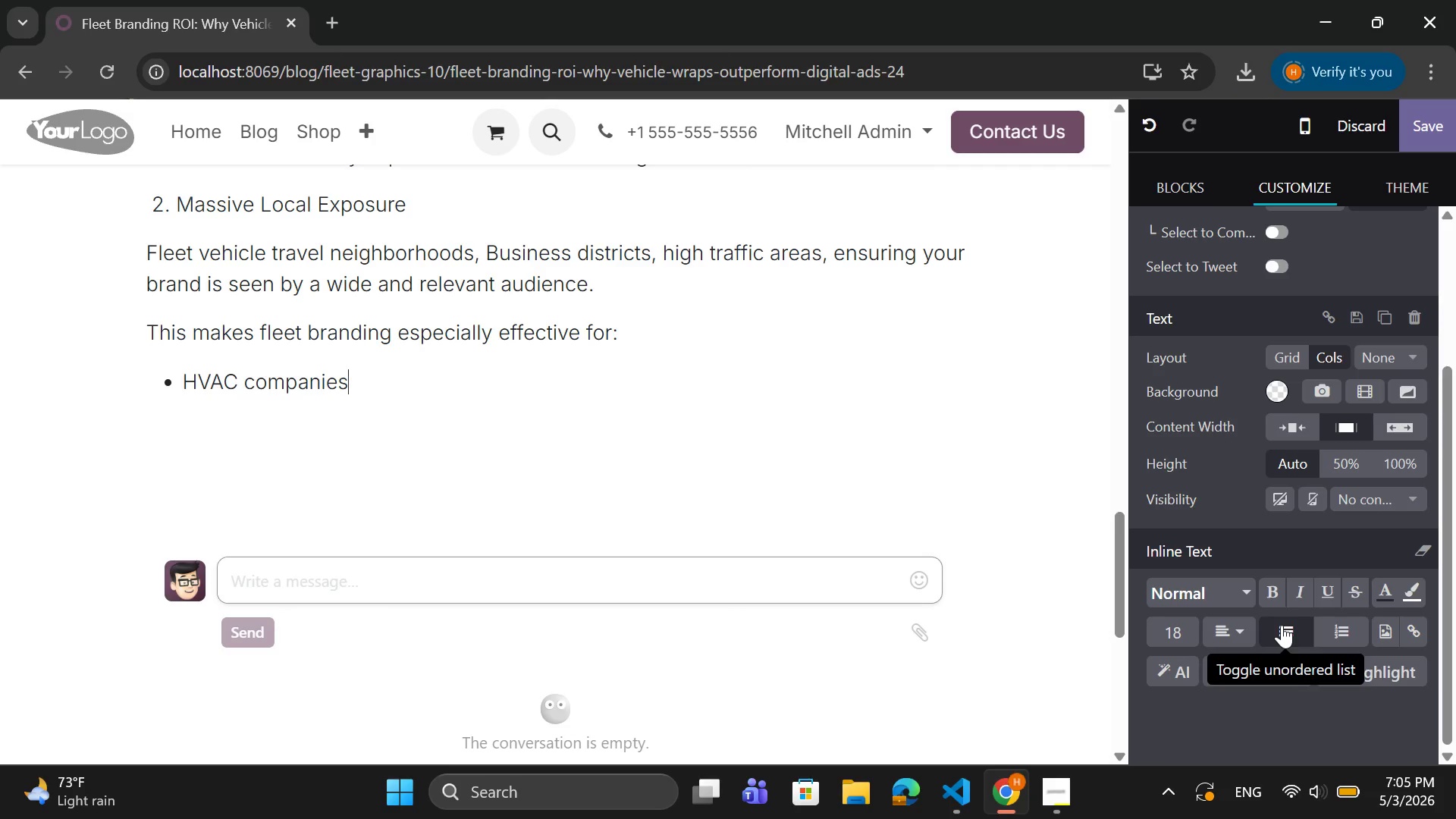 
key(Enter)
 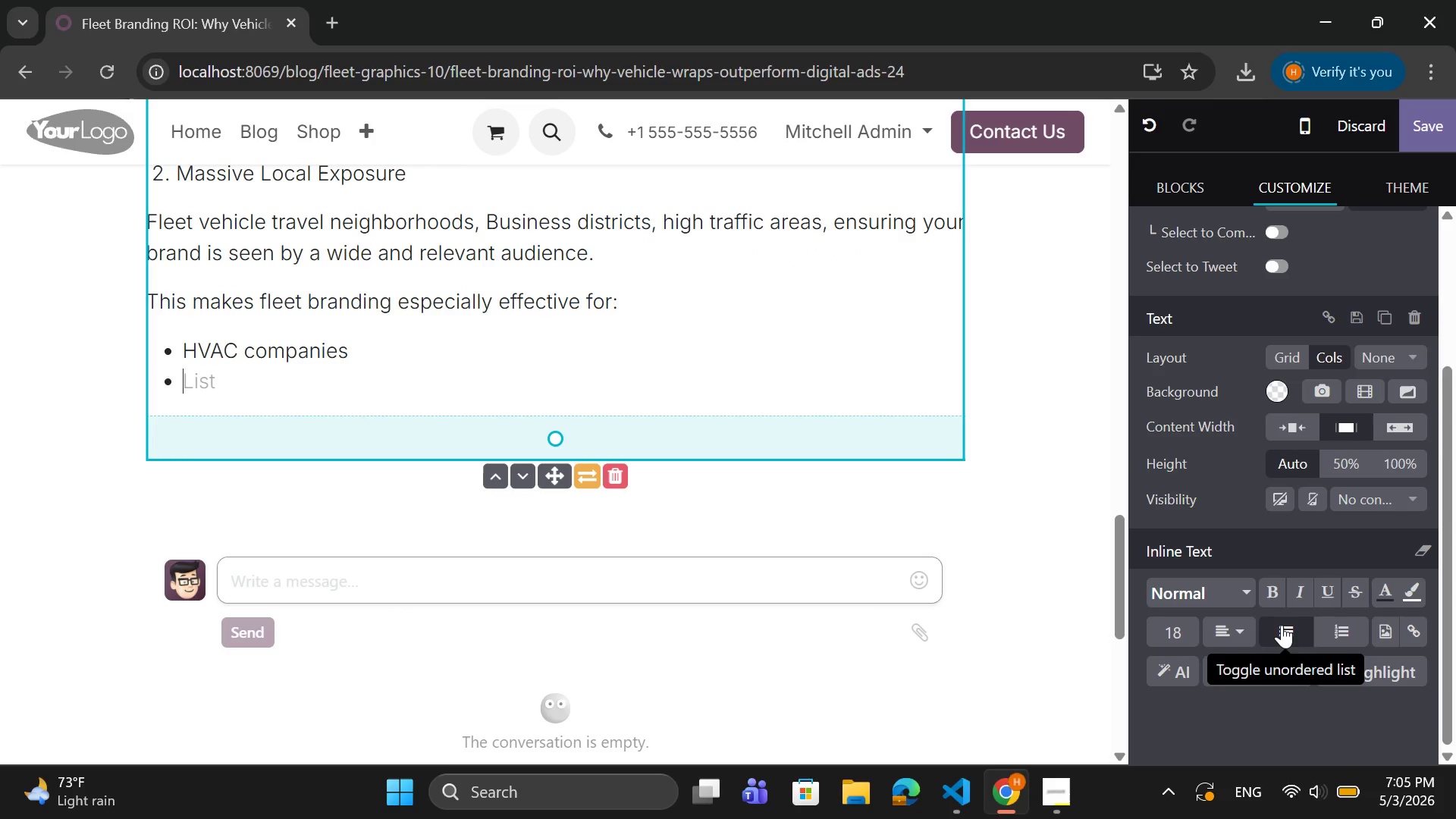 
type(Cleaning services)
 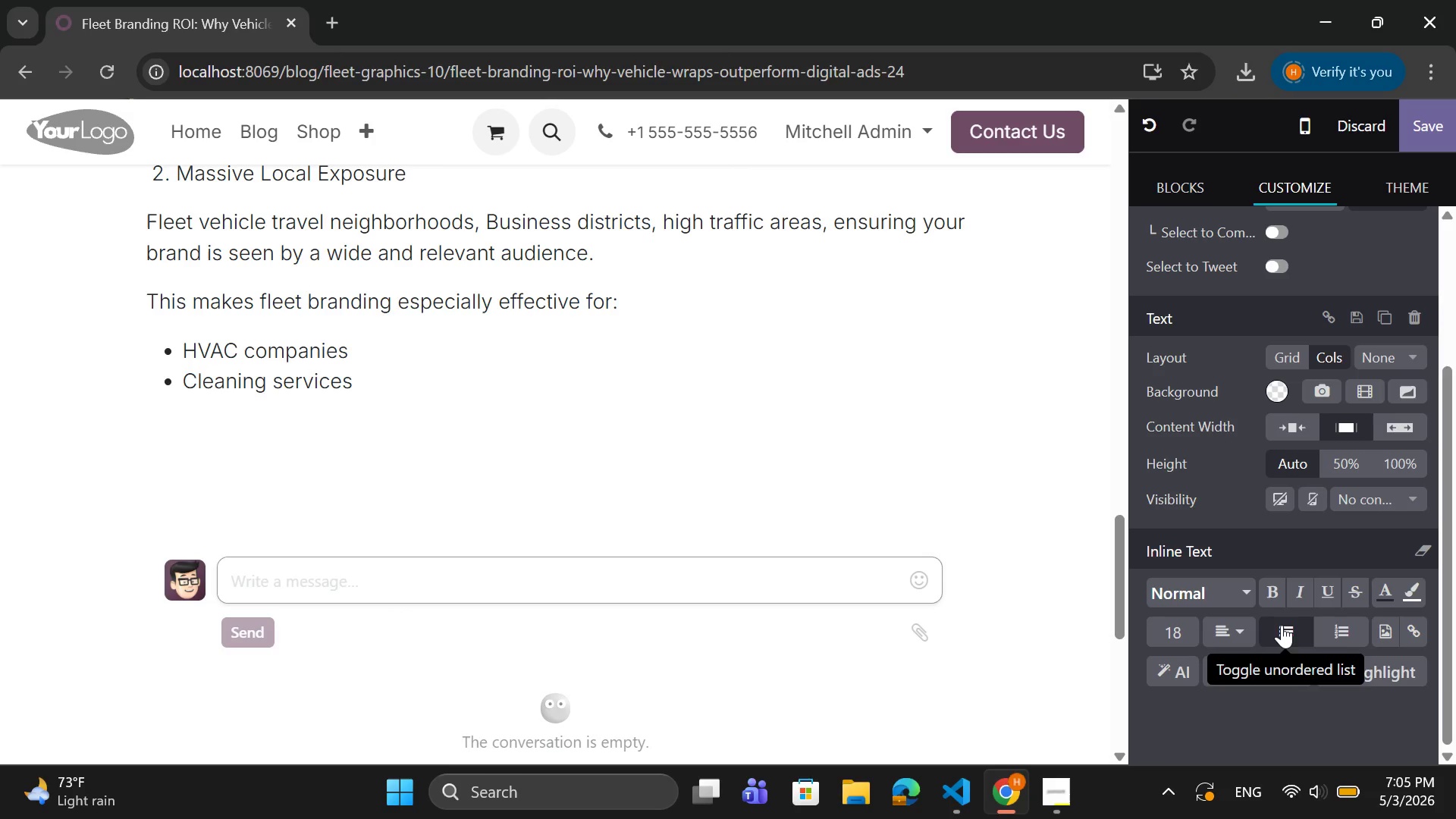 
key(Enter)
 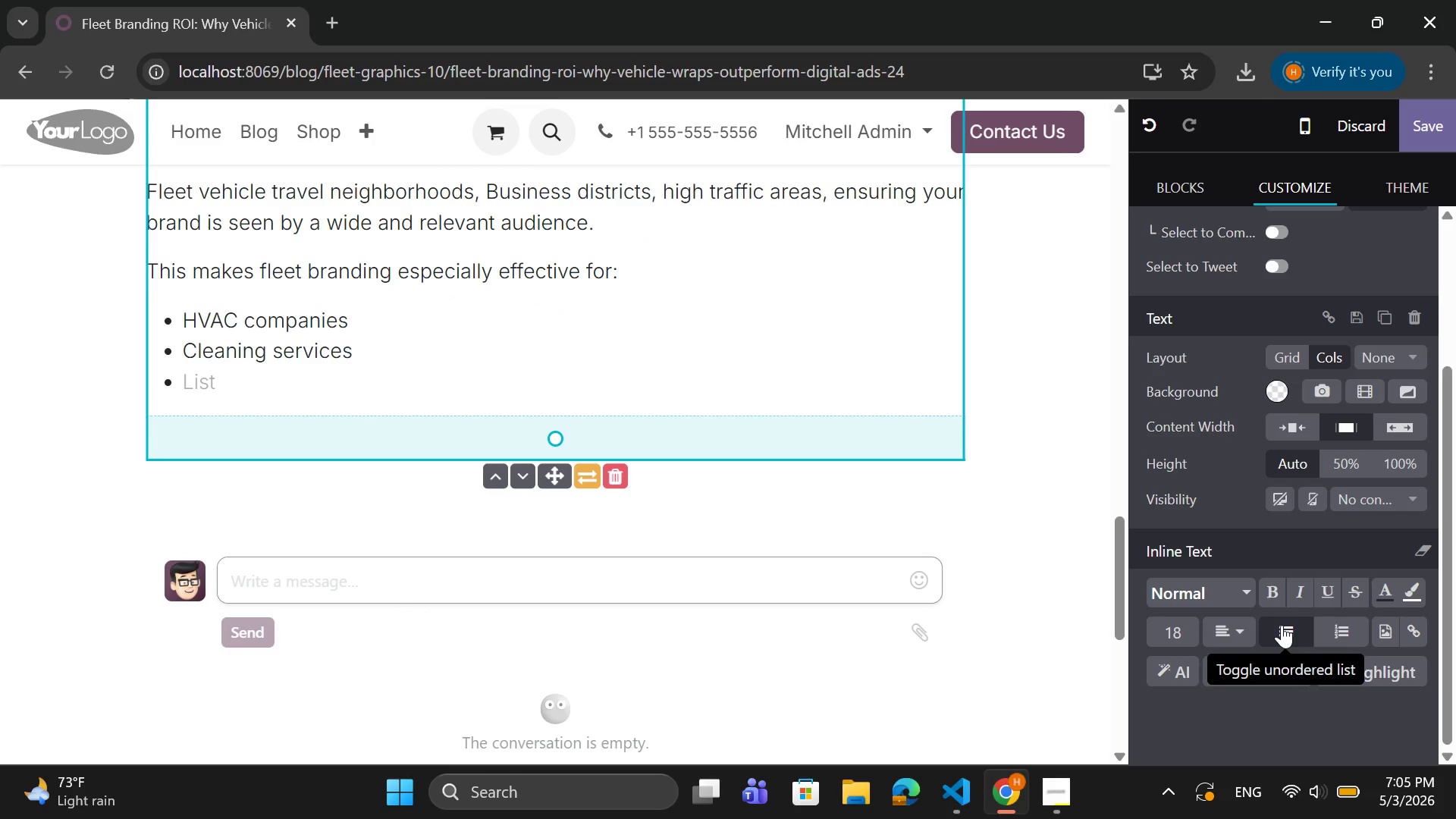 
type(Logistic businessess)
key(Backspace)
 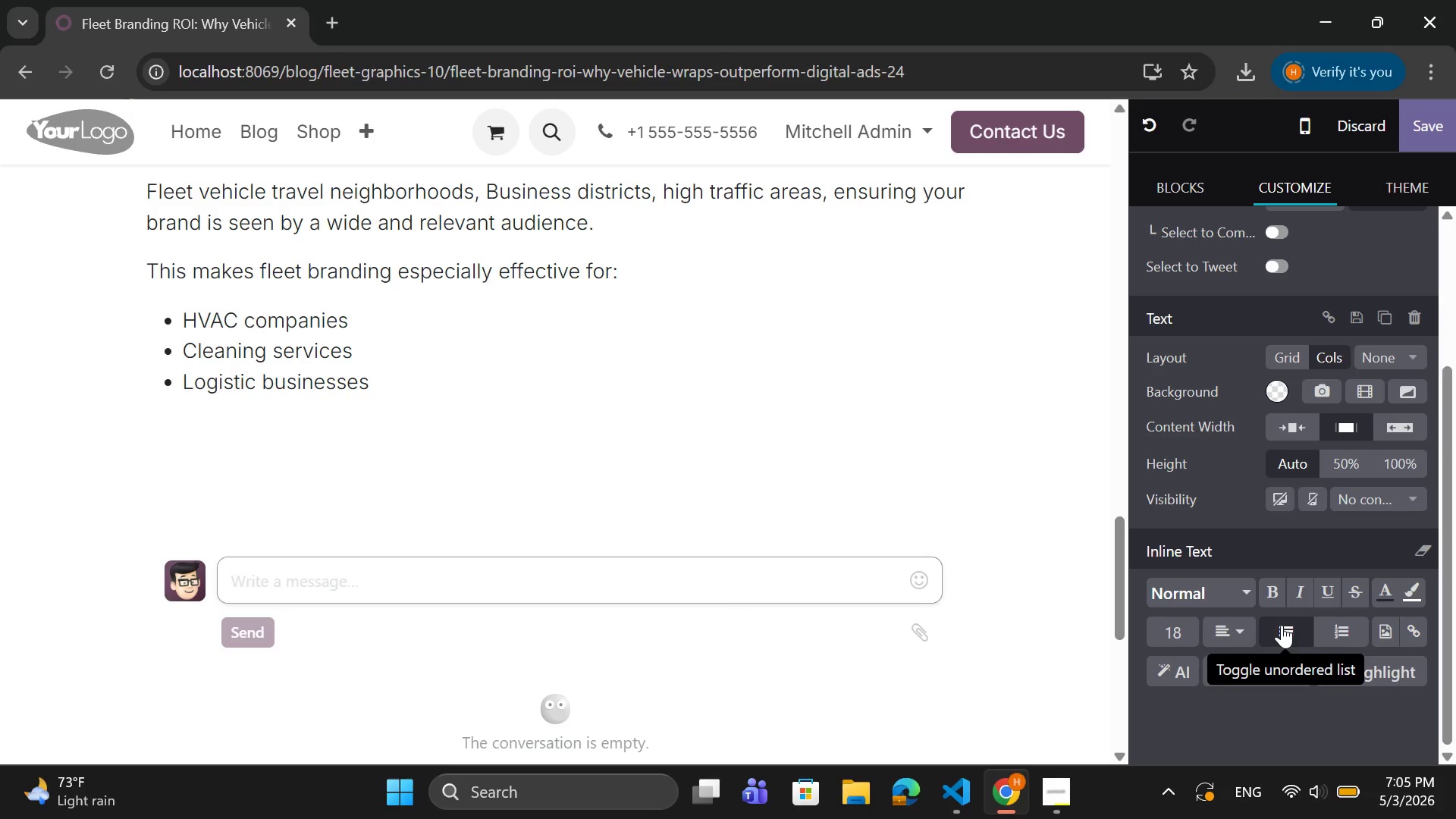 
key(Enter)
 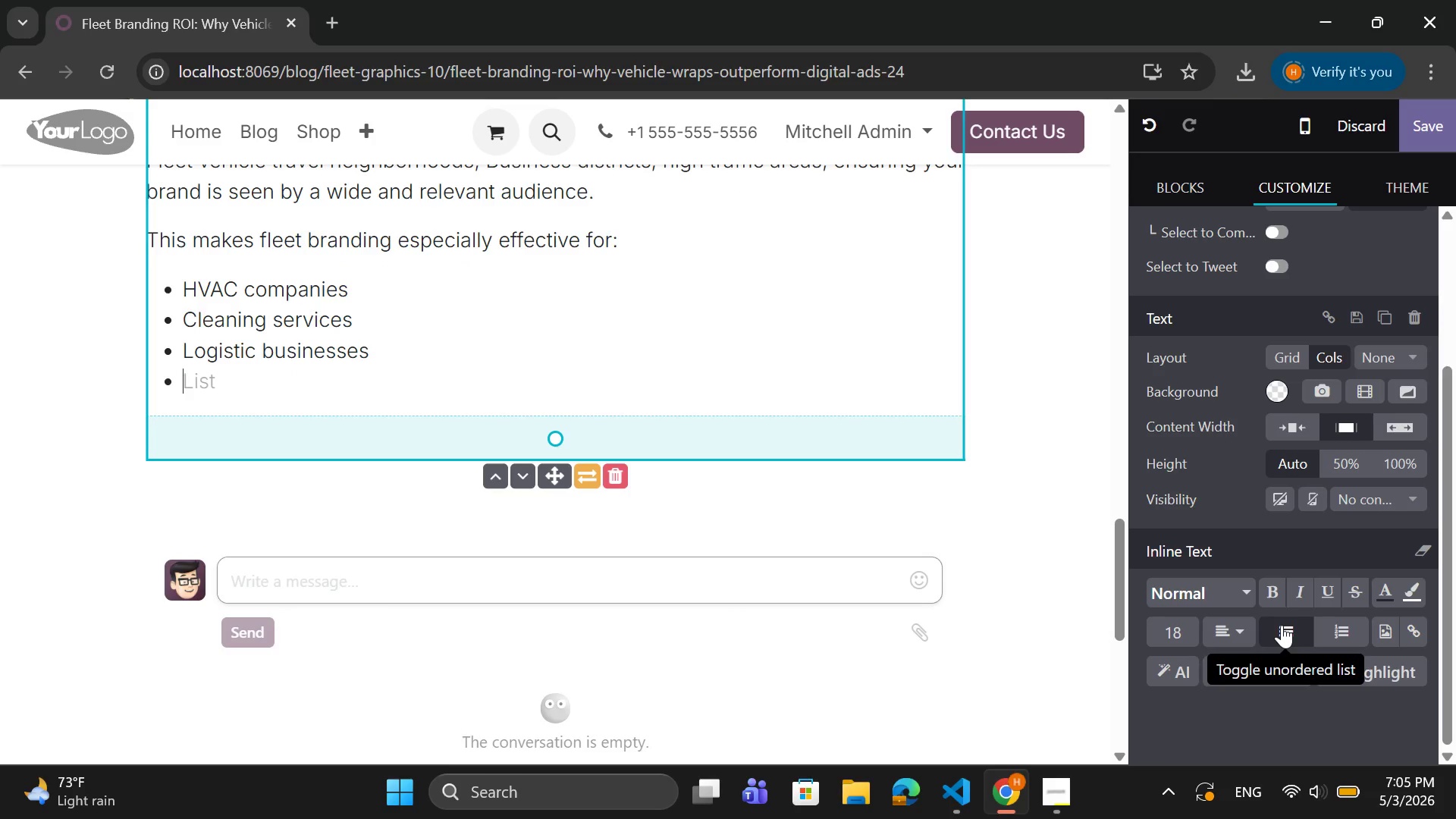 
key(Backspace)
type(3.)
key(Backspace)
key(Backspace)
type( 3. Cost Per Impression Advantage)
 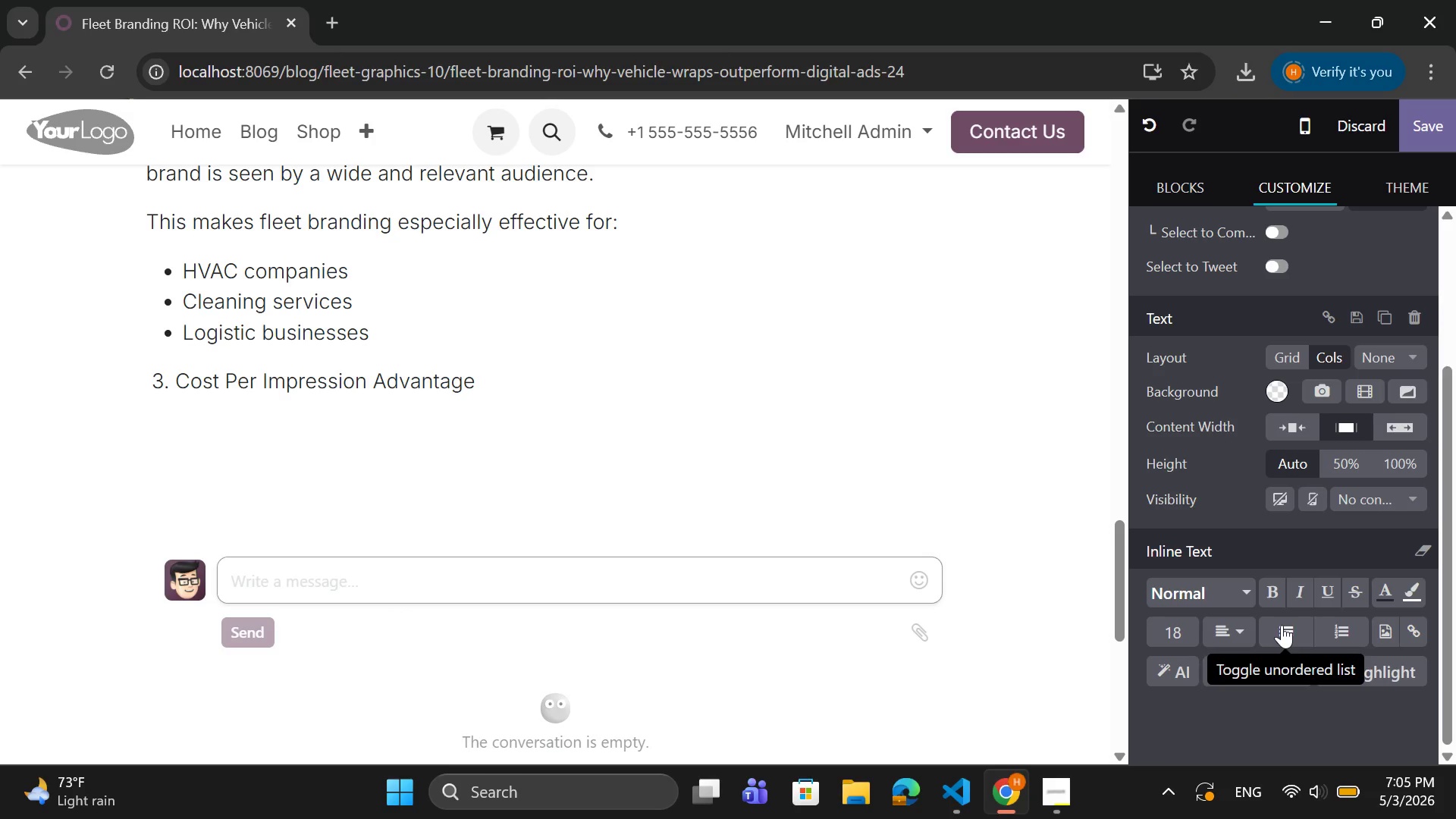 
key(Enter)
 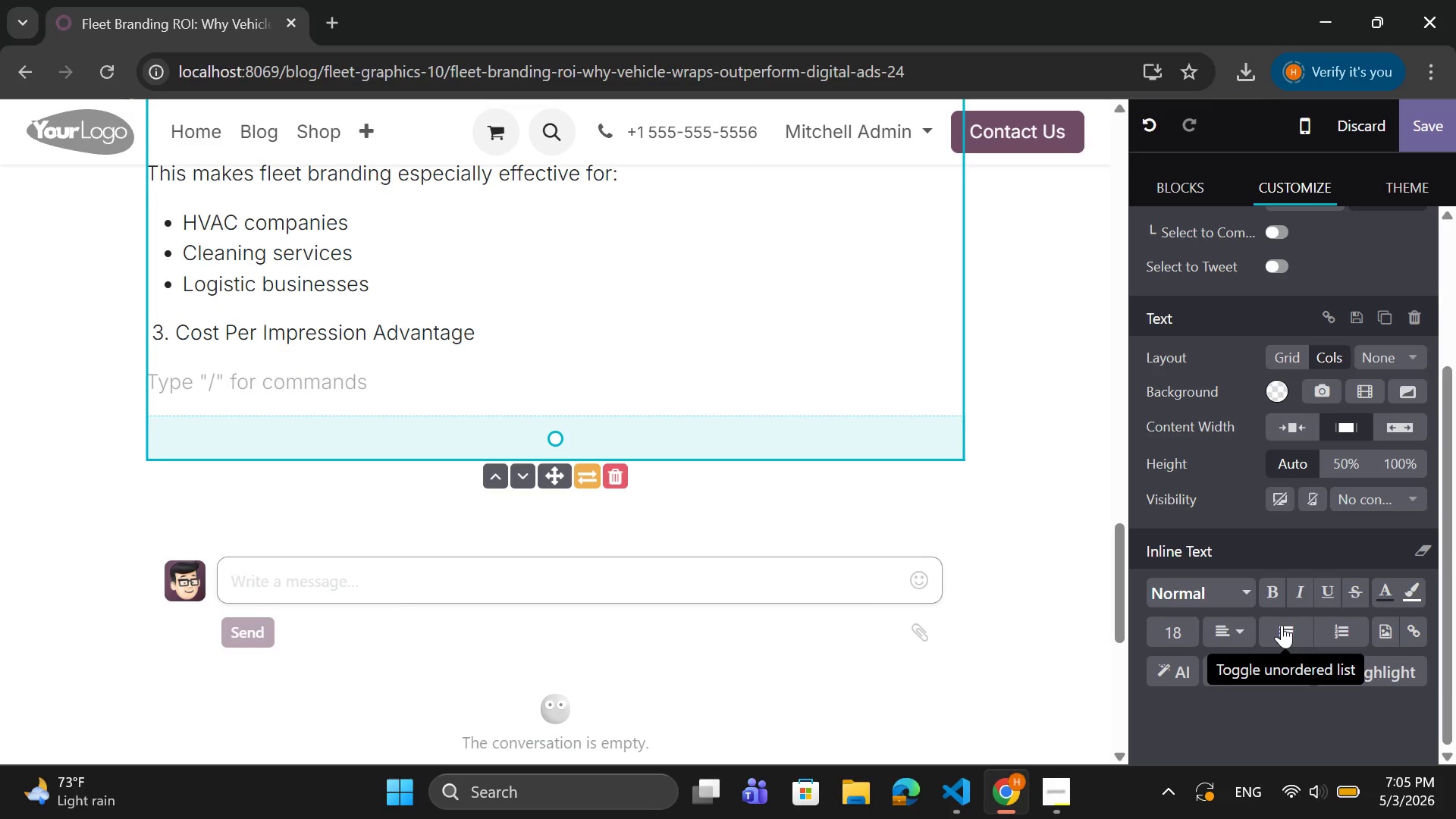 
type(Compared to digital ads, the cost per impression for vehicle wraps is sinigicantly lower)
 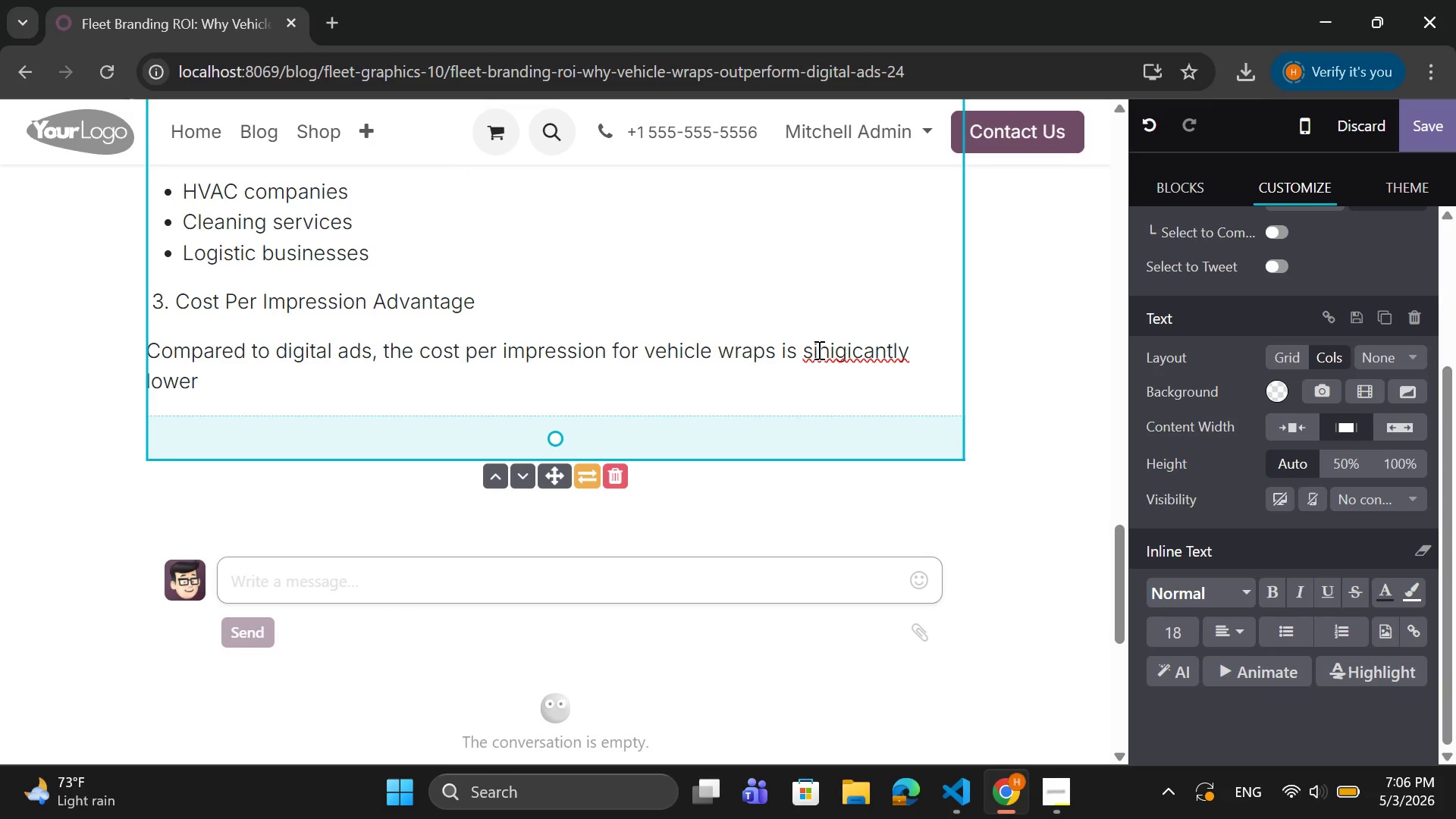 
wait(5.03)
 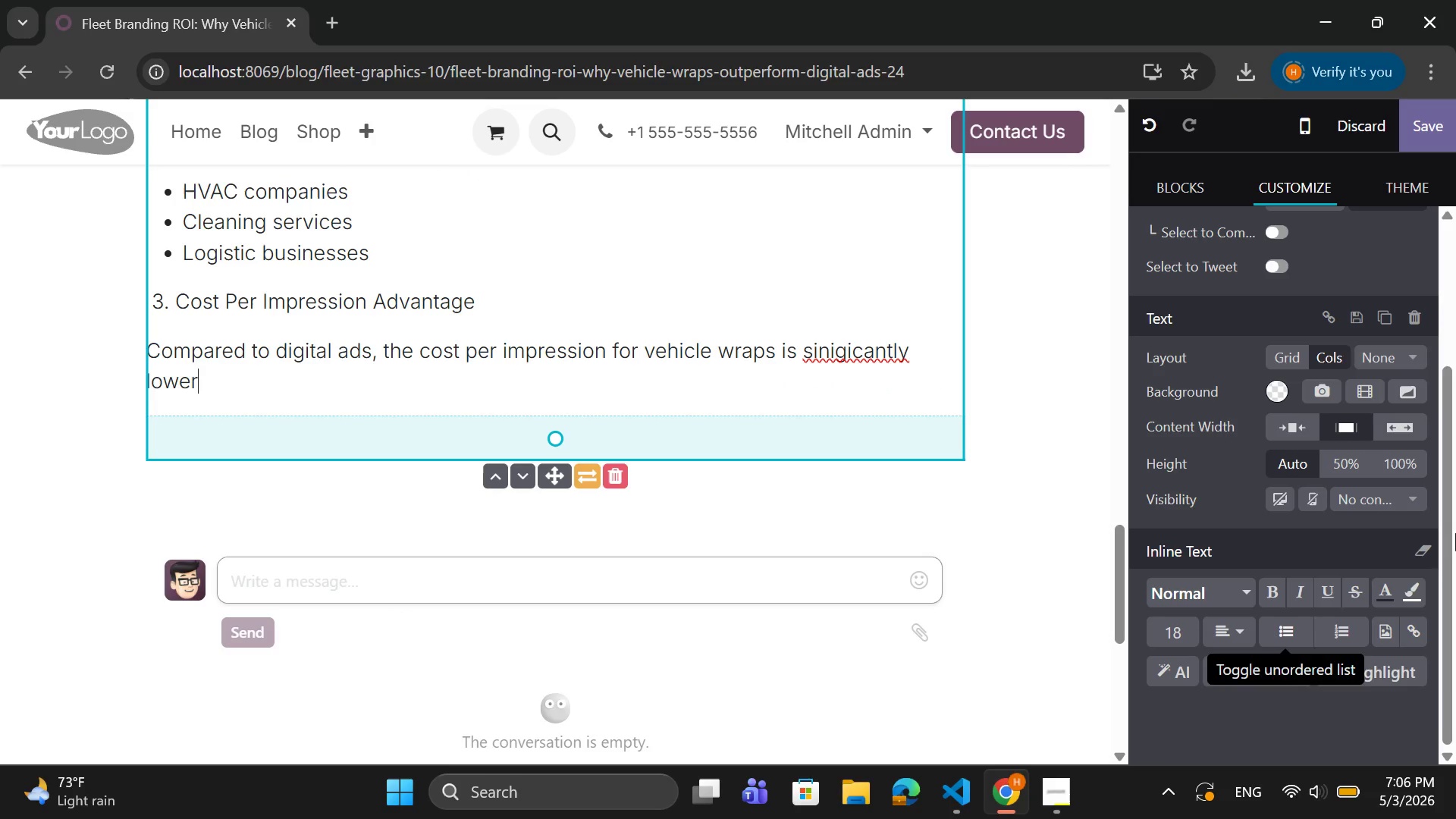 
right_click([827, 344])
 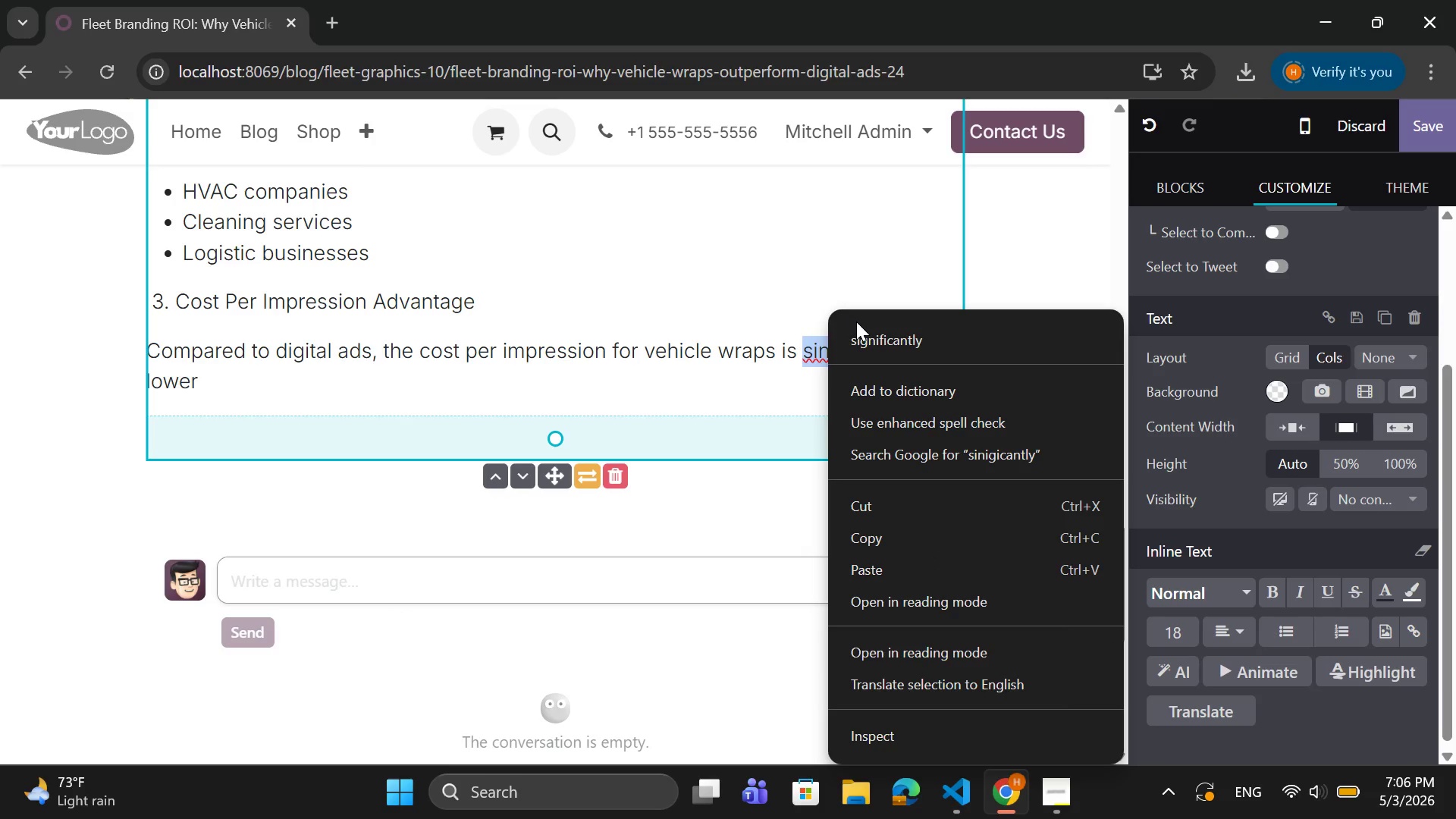 
left_click([863, 331])
 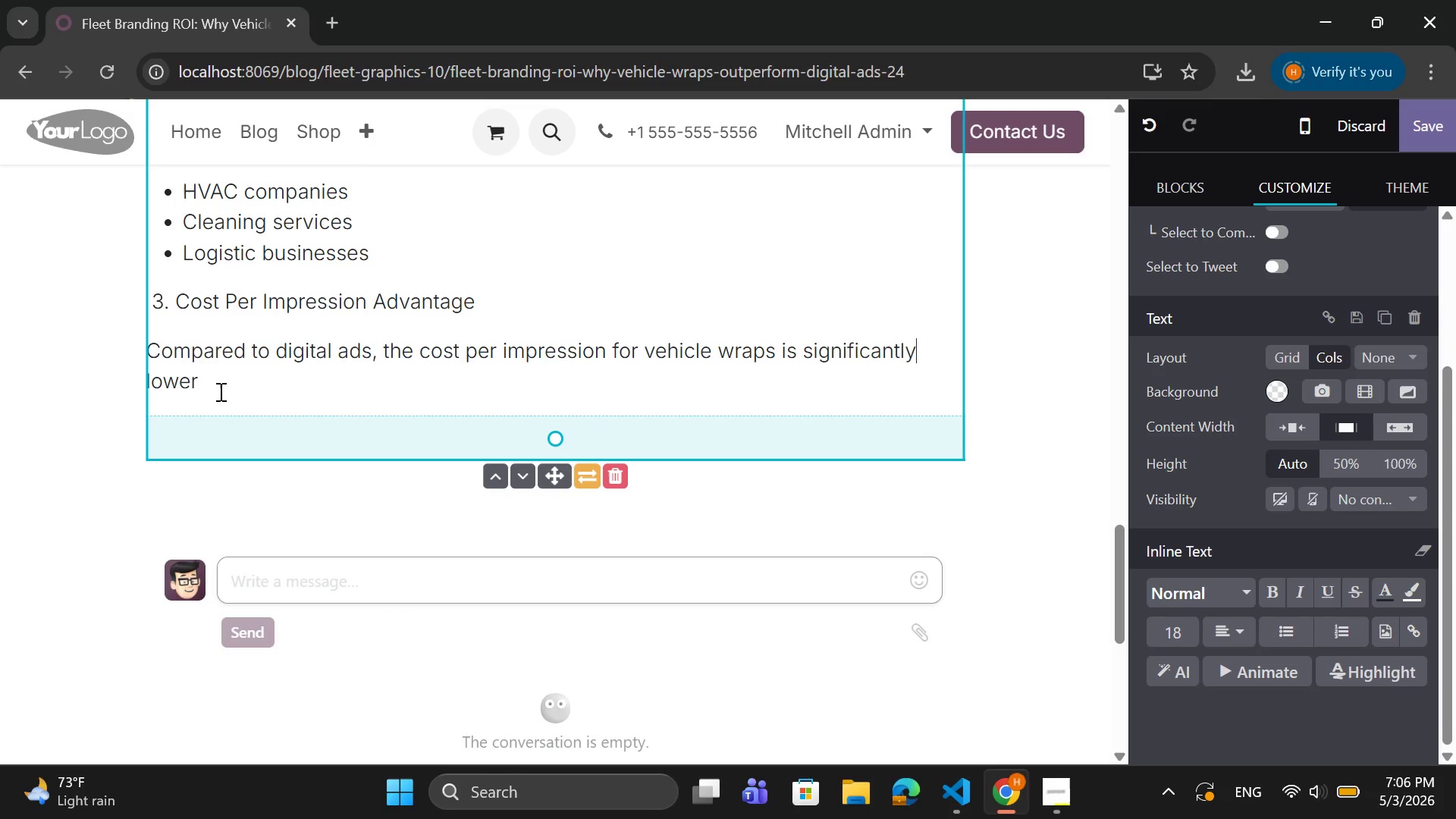 
left_click([211, 381])
 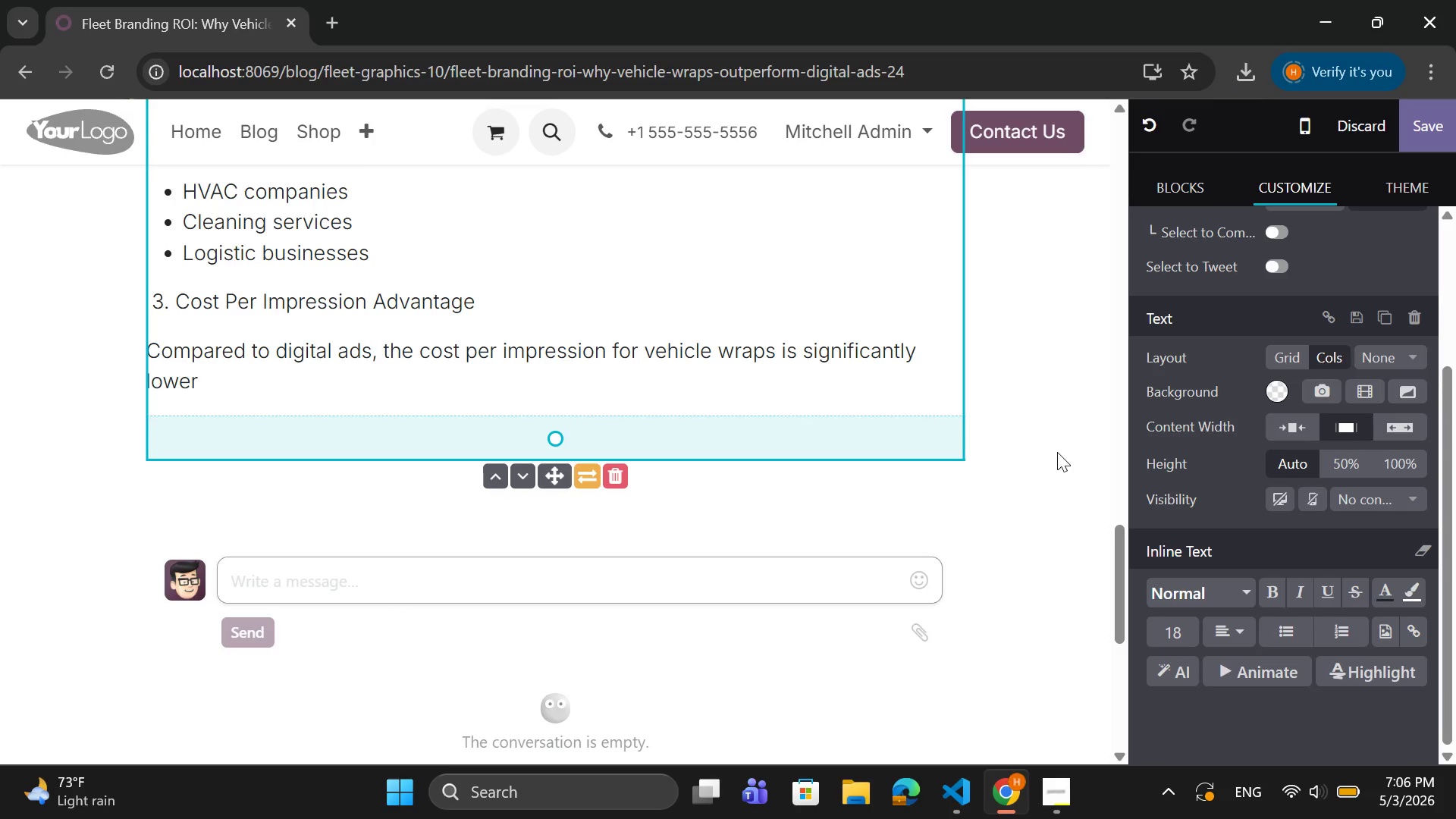 
type(. Over)
 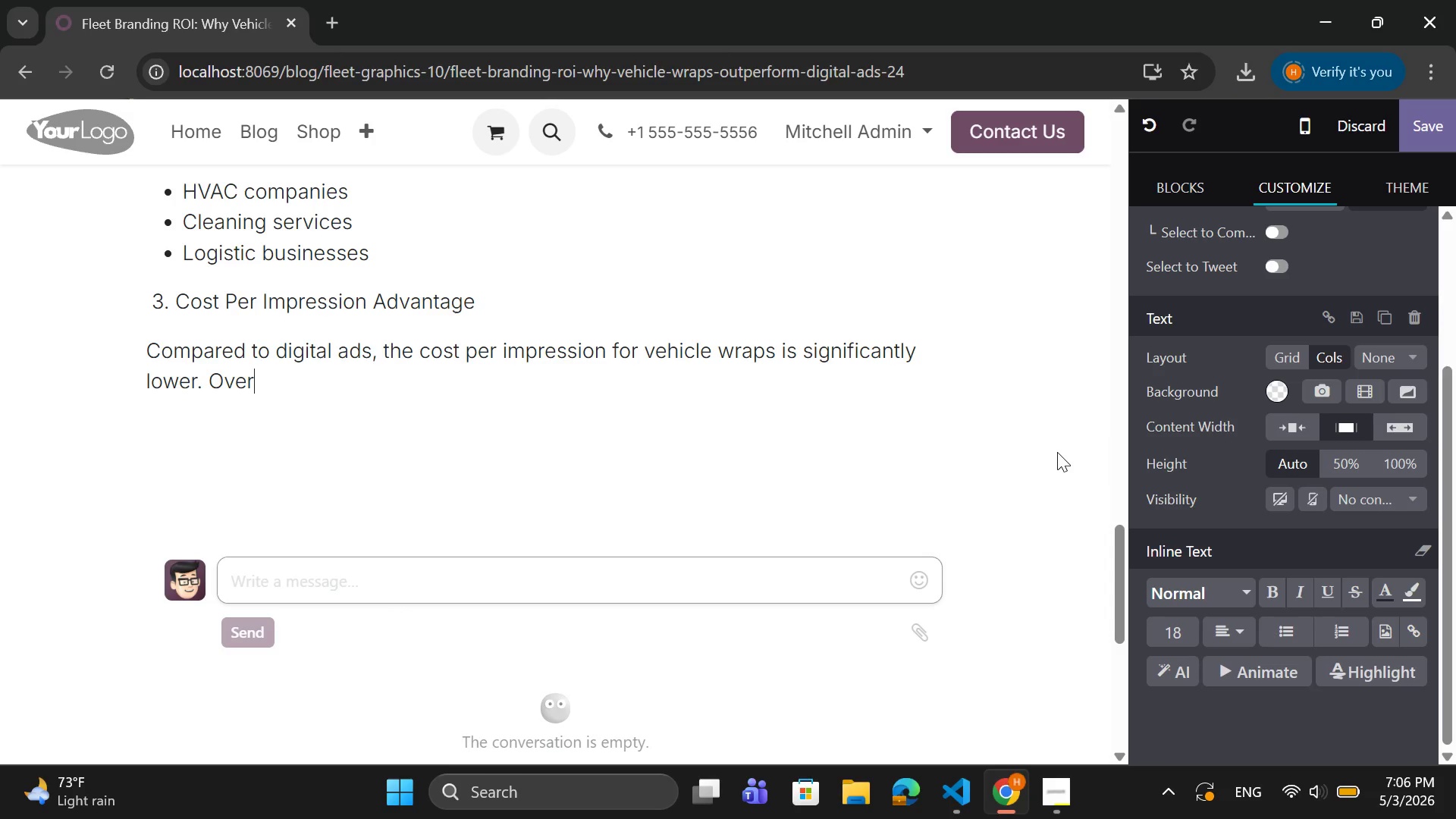 
type( time, this makes fleet branding one of the most cost )
key(Backspace)
type(-efficiet)
key(Backspace)
type(nt marketing strategies available.)
 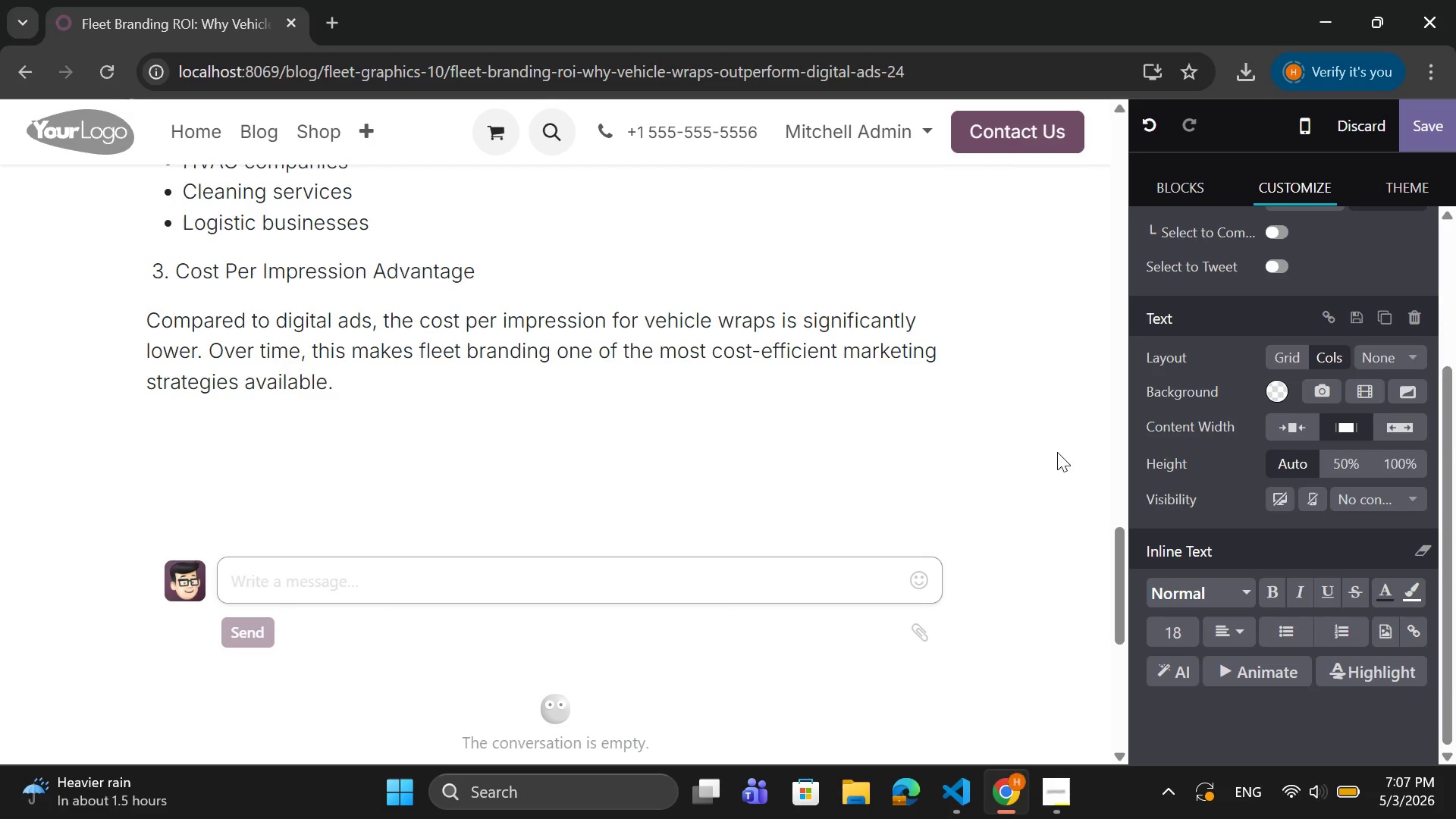 
key(Enter)
 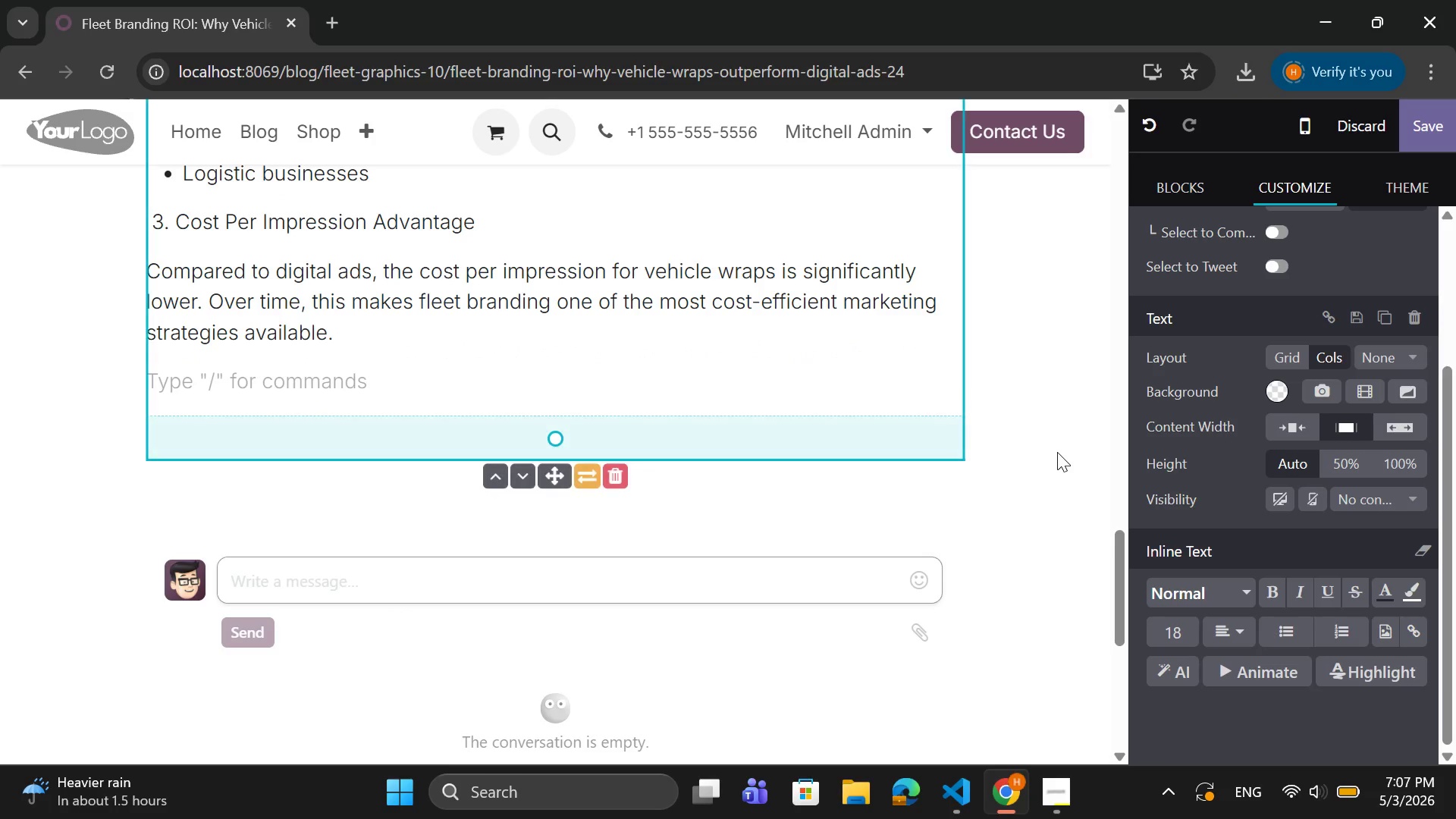 
key(Space)
 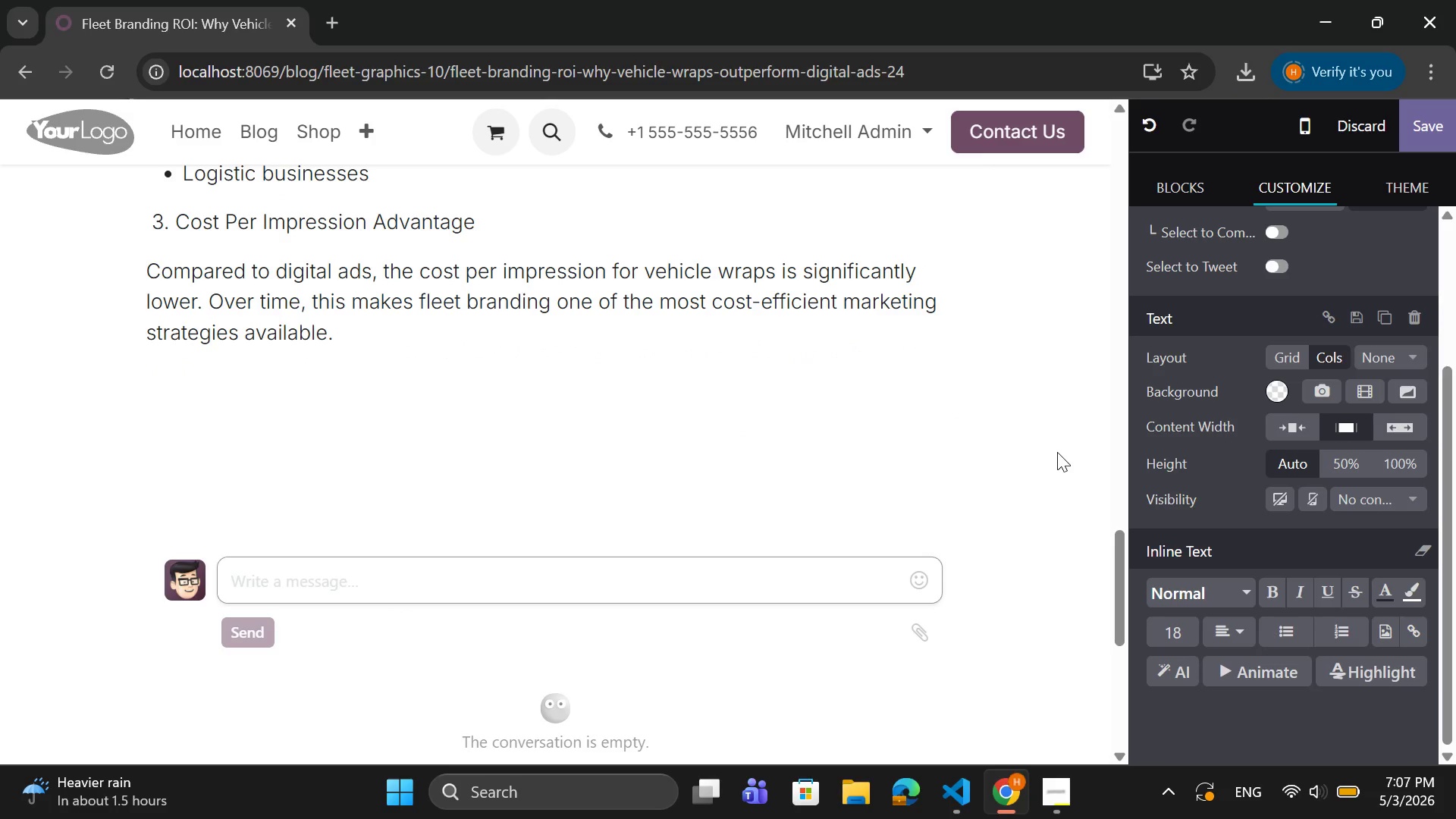 
key(4)
 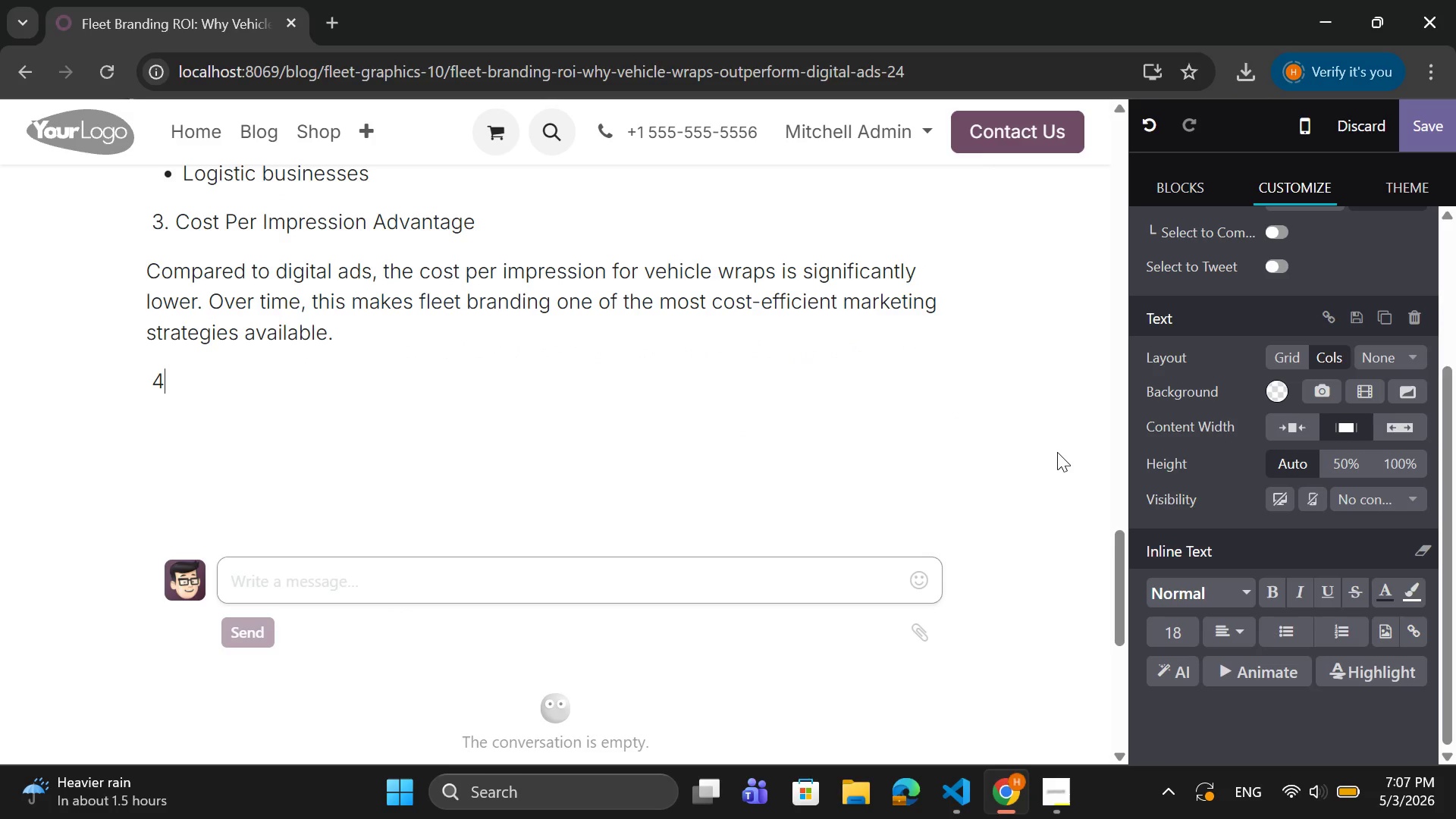 
key(Period)
 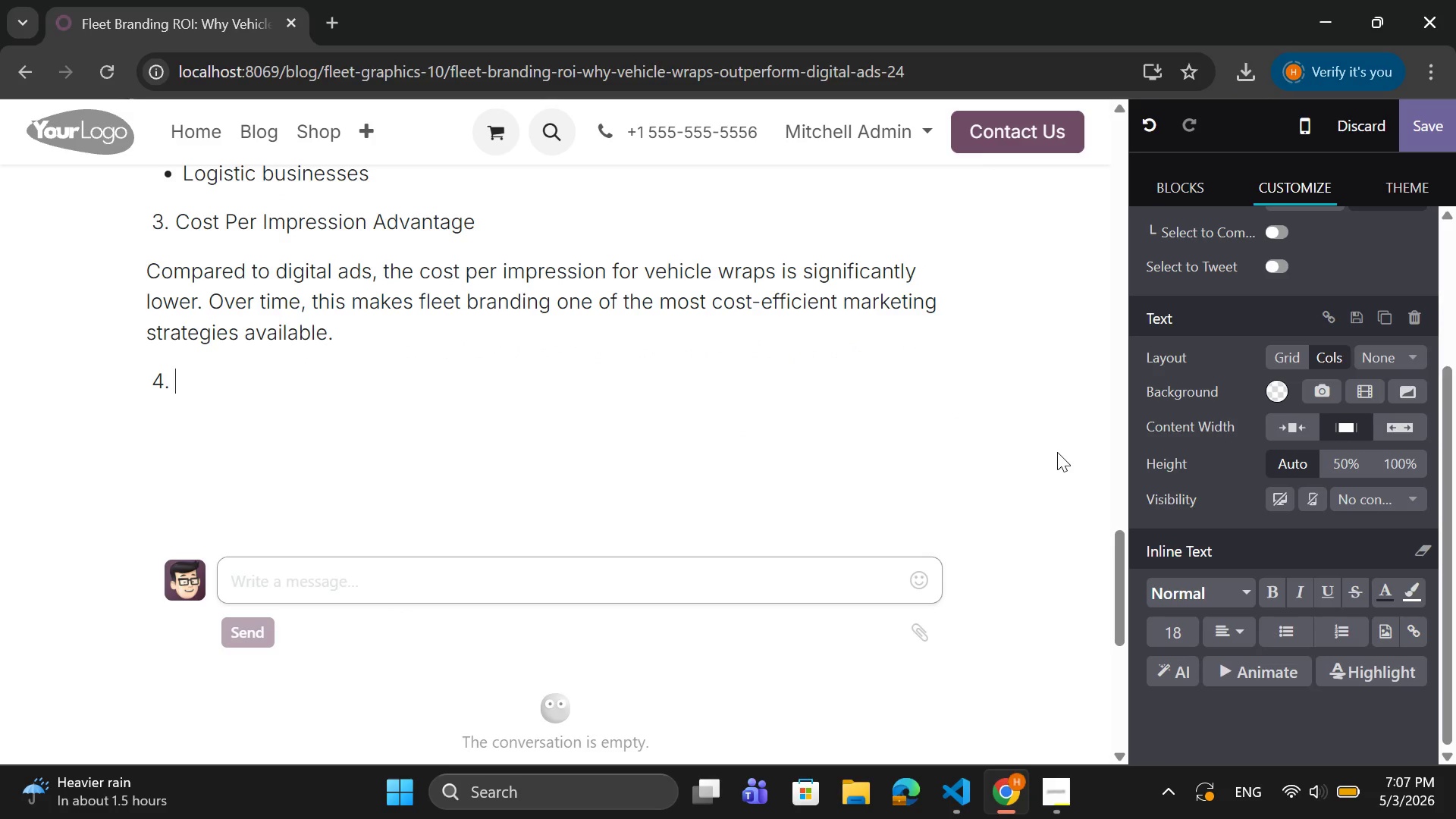 
key(Space)
 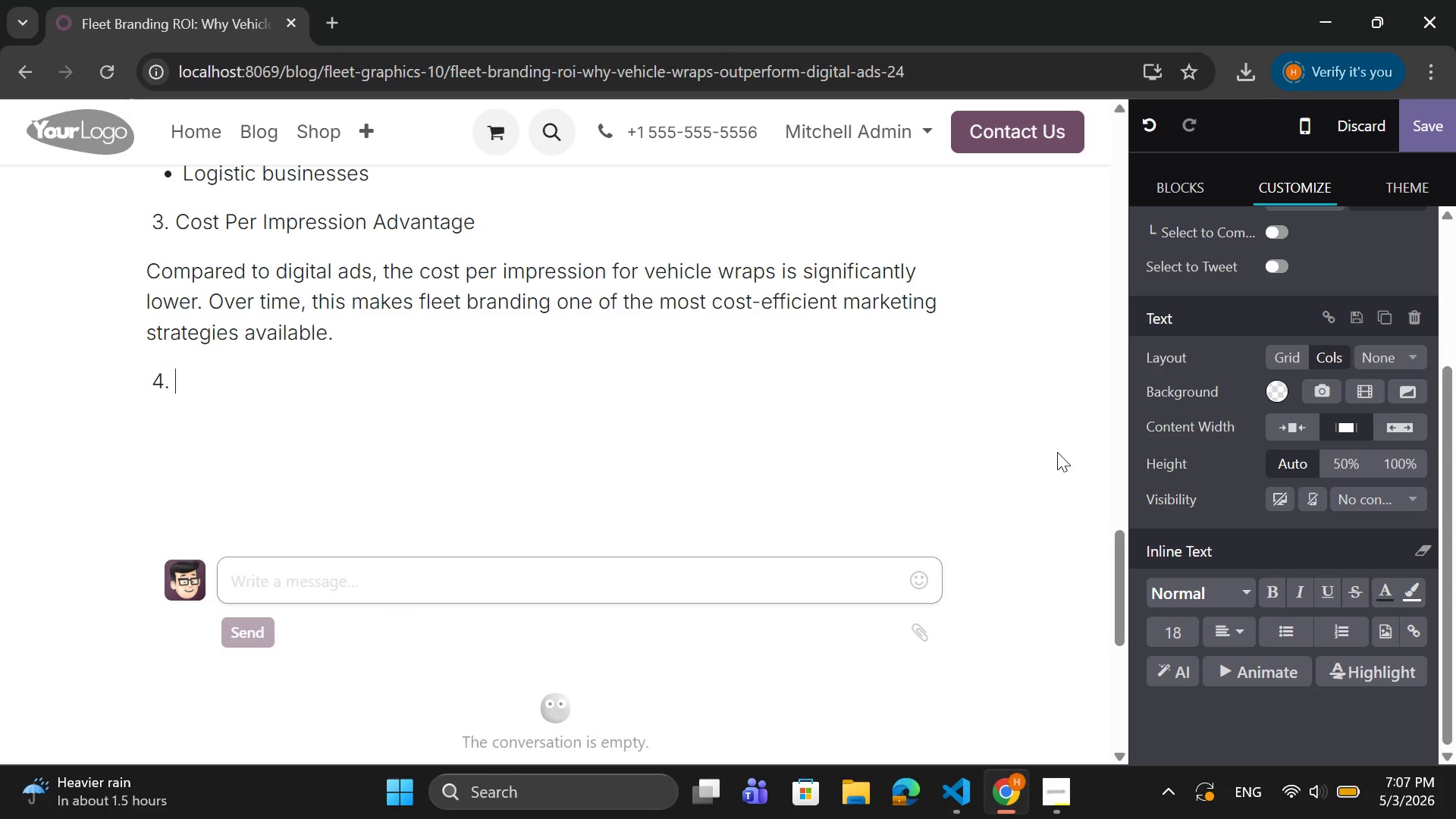 
wait(6.02)
 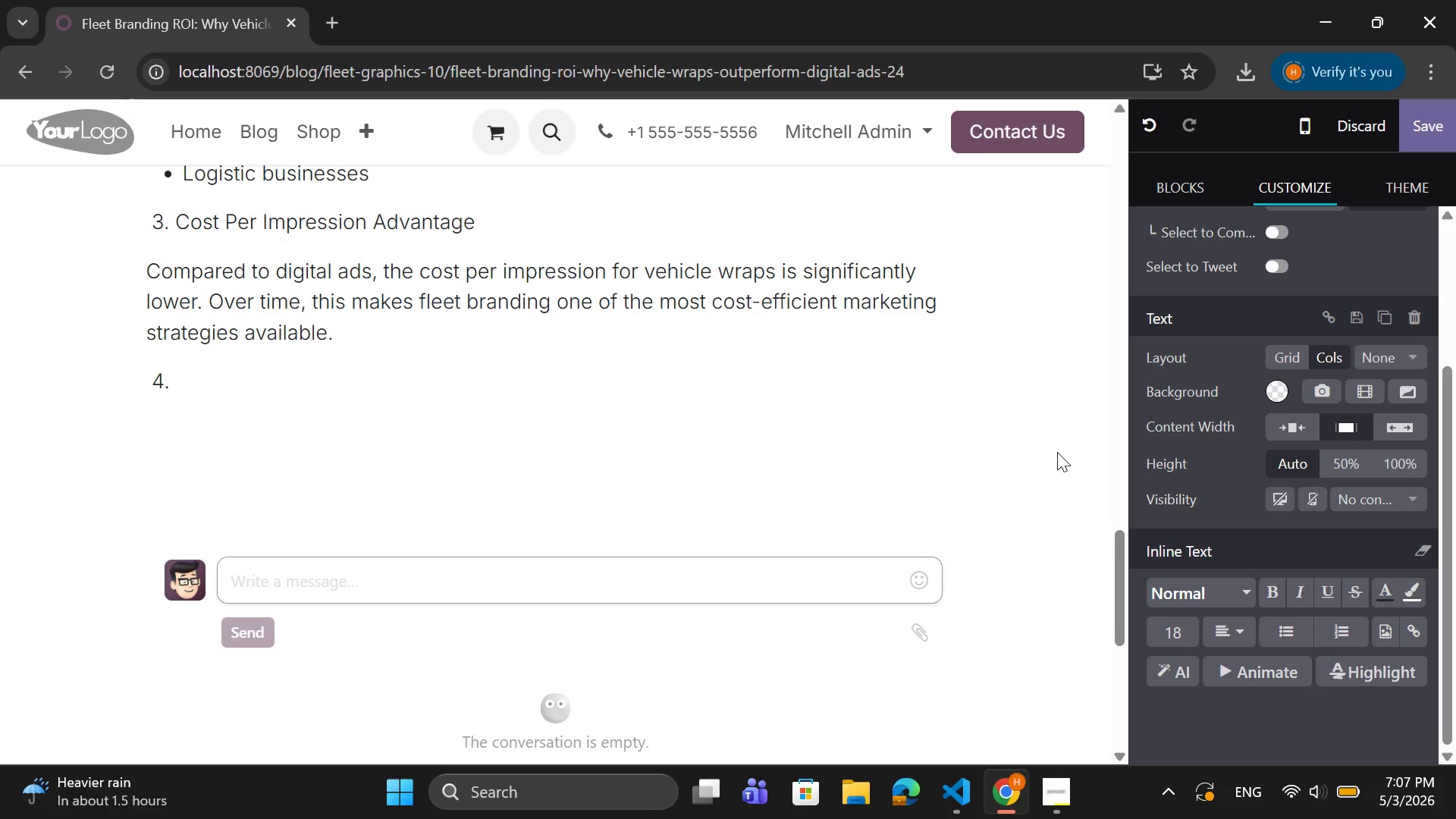 
type(Builds Trust and Credibility)
 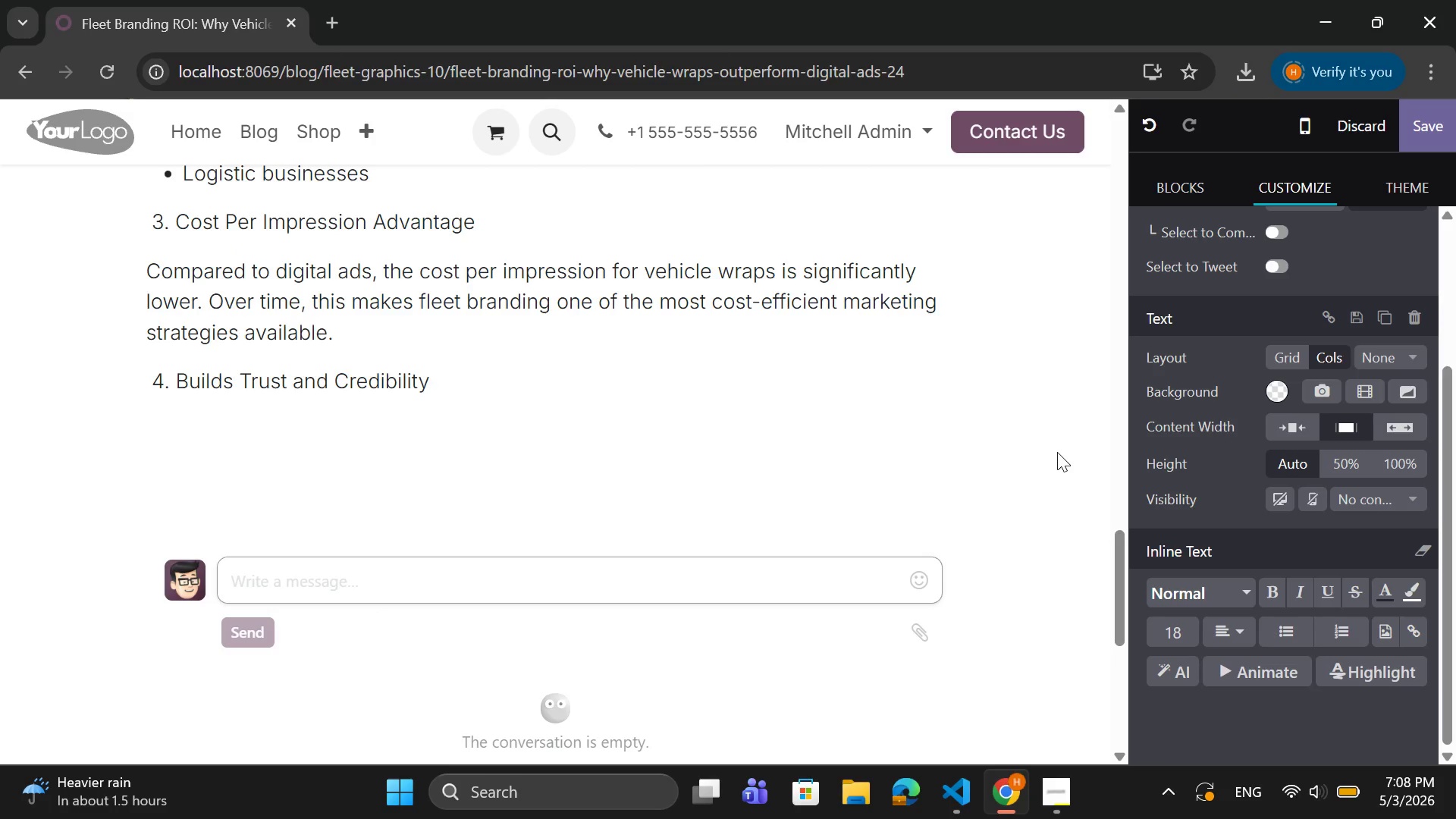 
key(Enter)
 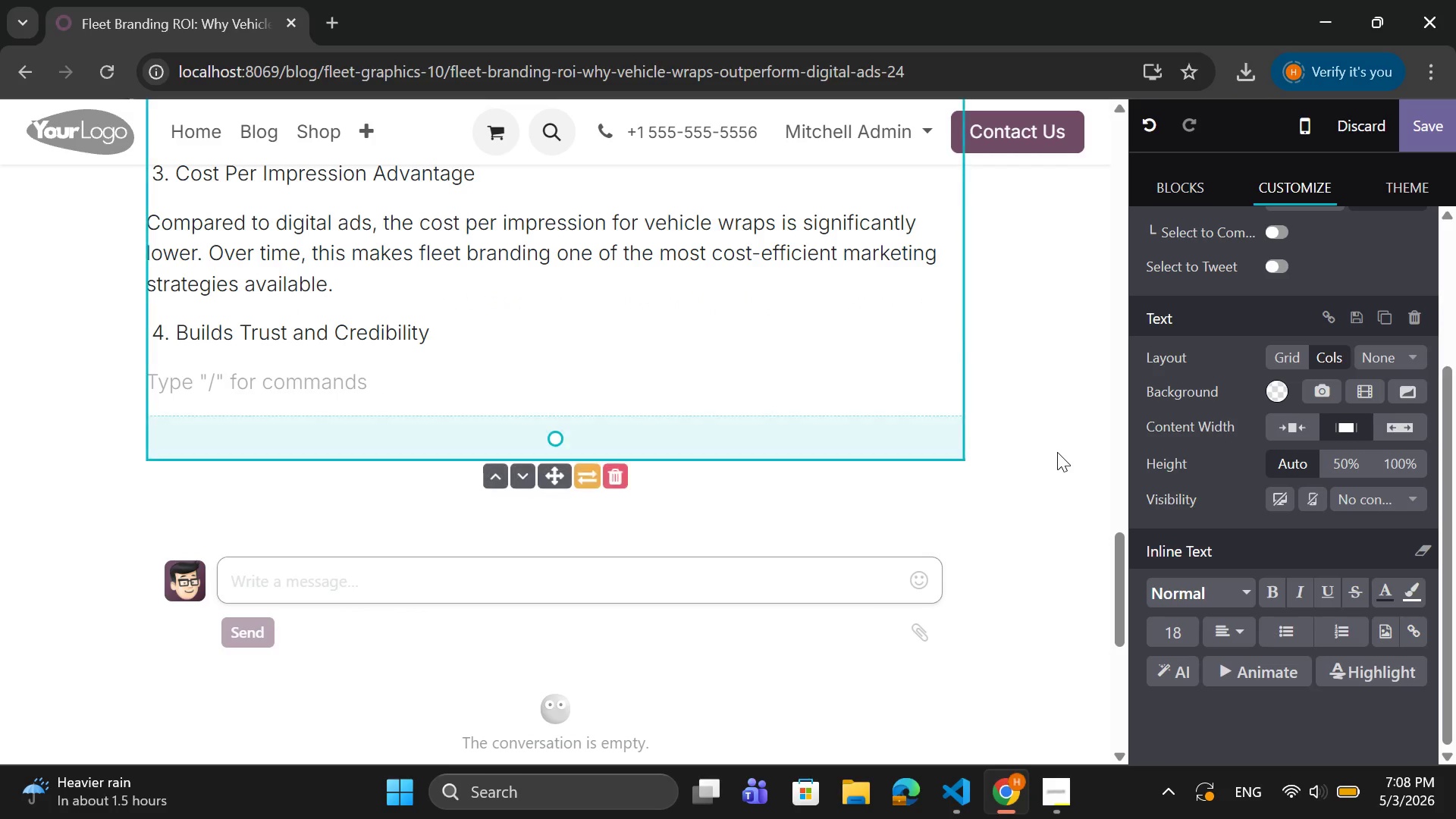 
type(Branded vehicles create a professional image that builds trust e)
key(Backspace)
type(with potential customers. people)
key(Backspace)
key(Backspace)
key(Backspace)
key(Backspace)
key(Backspace)
key(Backspace)
key(Backspace)
type( Peip)
key(Backspace)
key(Backspace)
type(ople are moe)
key(Backspace)
type(re likely to engage with a buis)
key(Backspace)
key(Backspace)
type(siness that appears established and reliable.)
 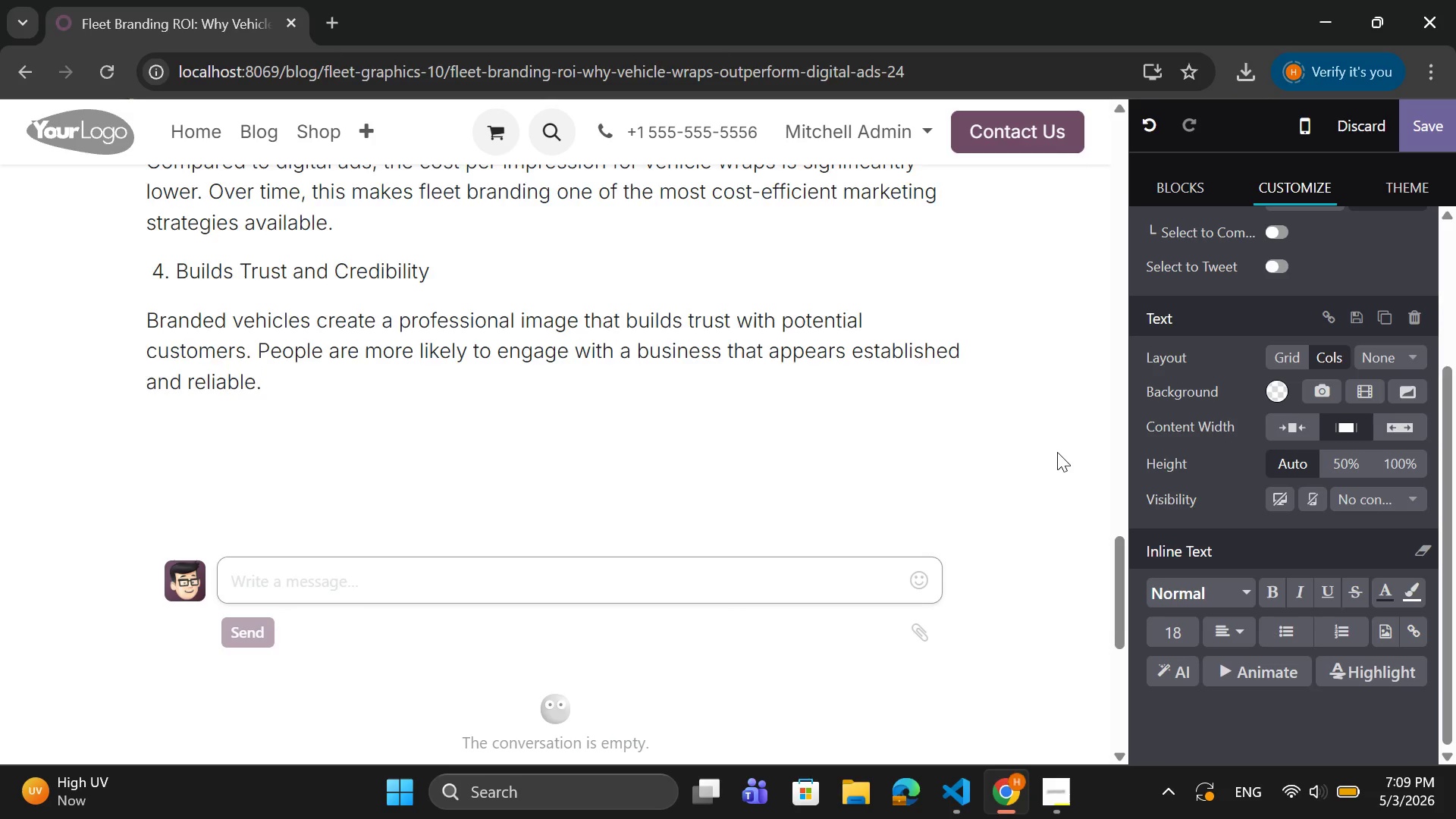 
key(Enter)
 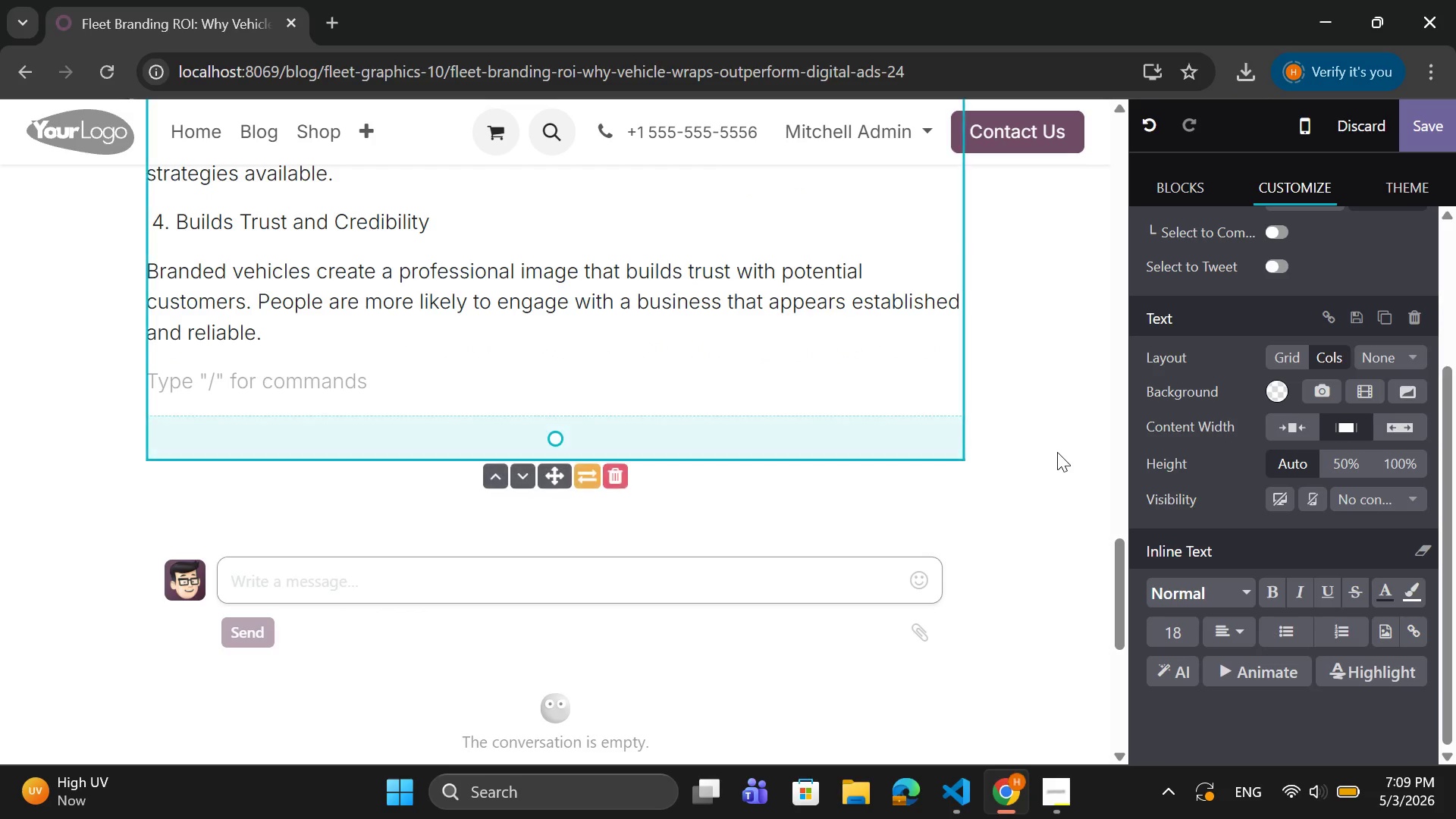 
type( 5. None)
 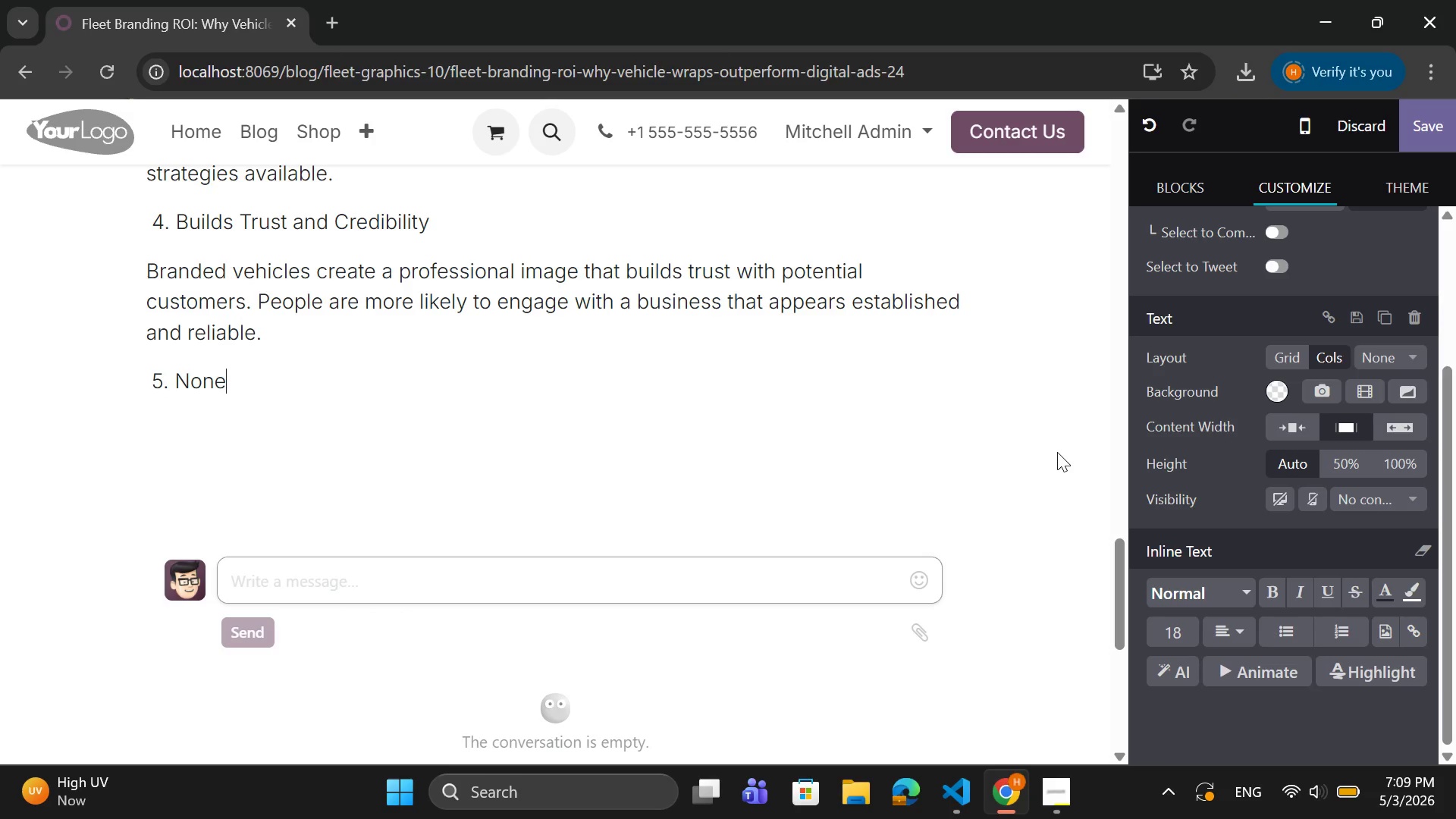 
key(Backspace)
type(-Intrusive Advertising)
 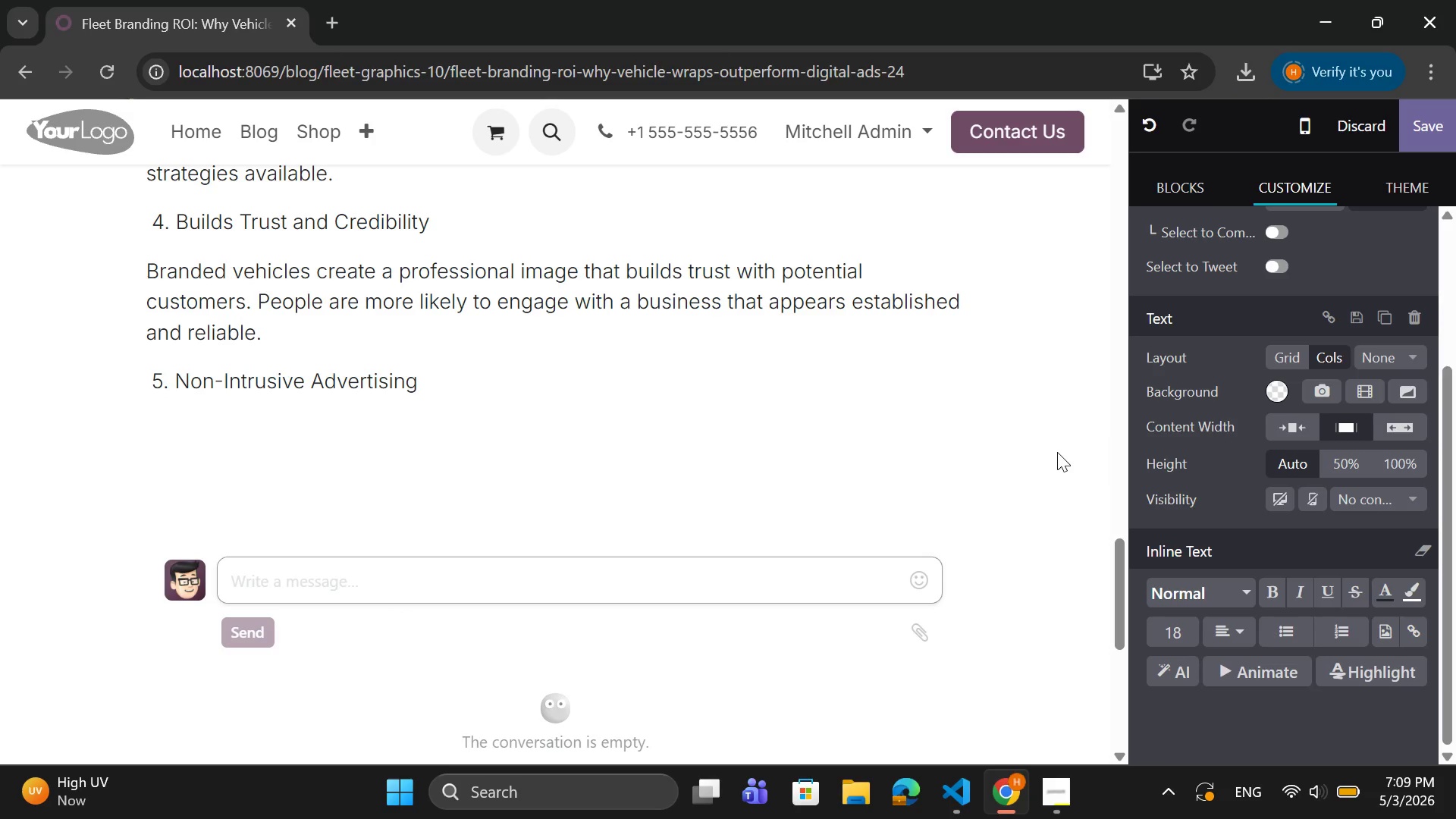 
key(Enter)
 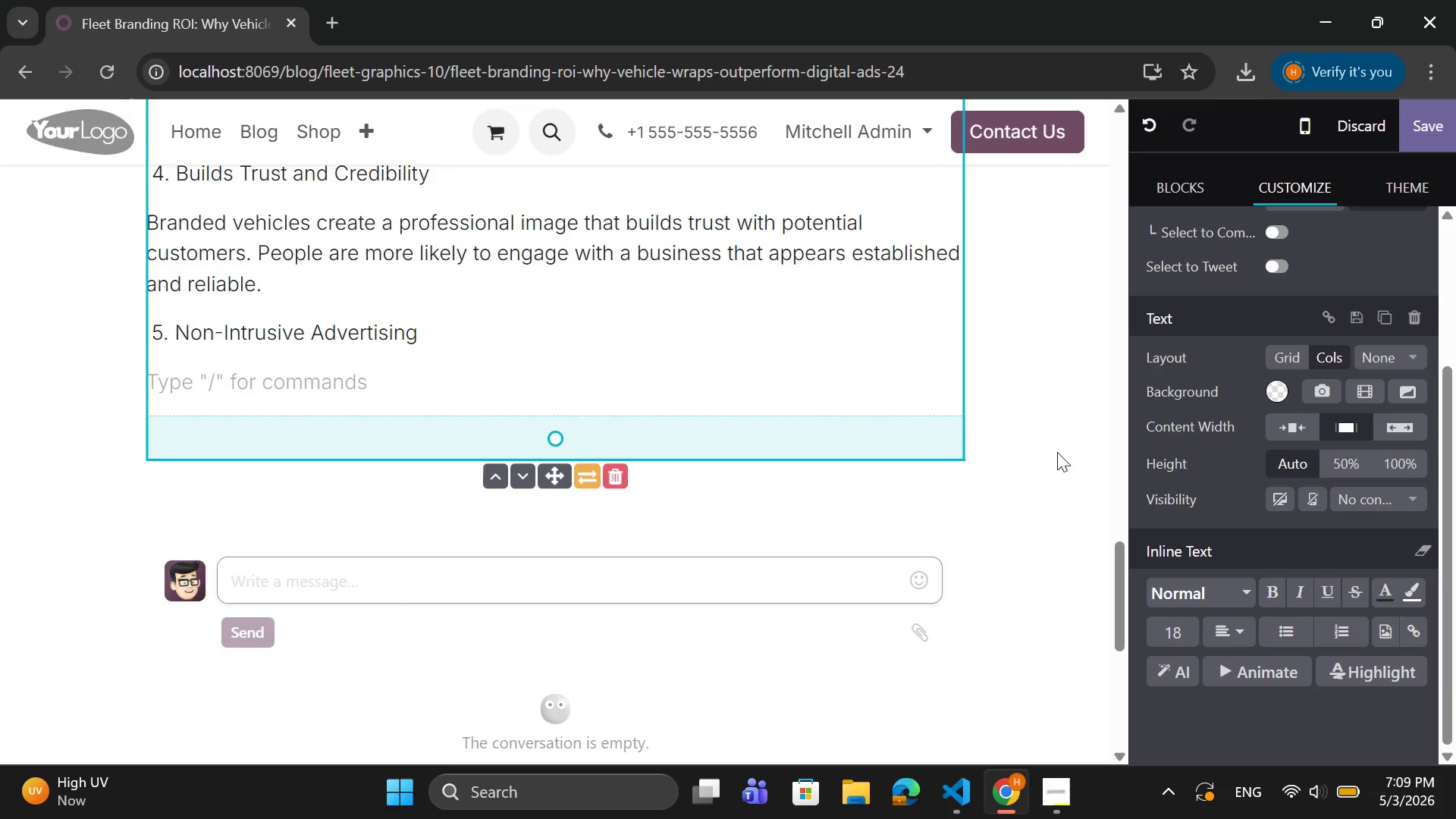 
wait(6.17)
 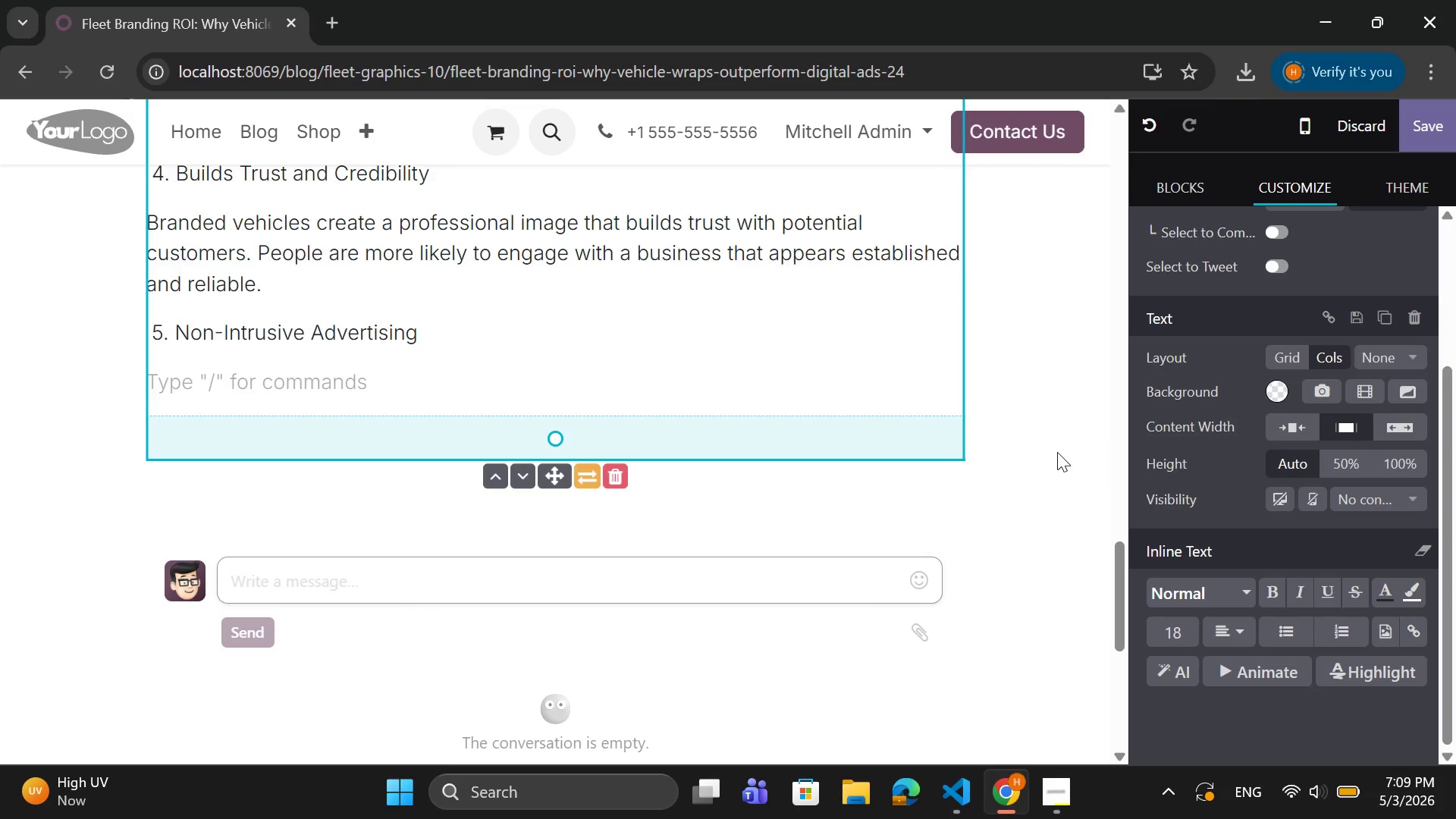 
type(Unlike digitial )
key(Backspace)
key(Backspace)
key(Backspace)
key(Backspace)
type(al ads that interrupt useer)
key(Backspace)
key(Backspace)
type(rs, vehiv)
key(Backspace)
type(cle wraps naturally)
 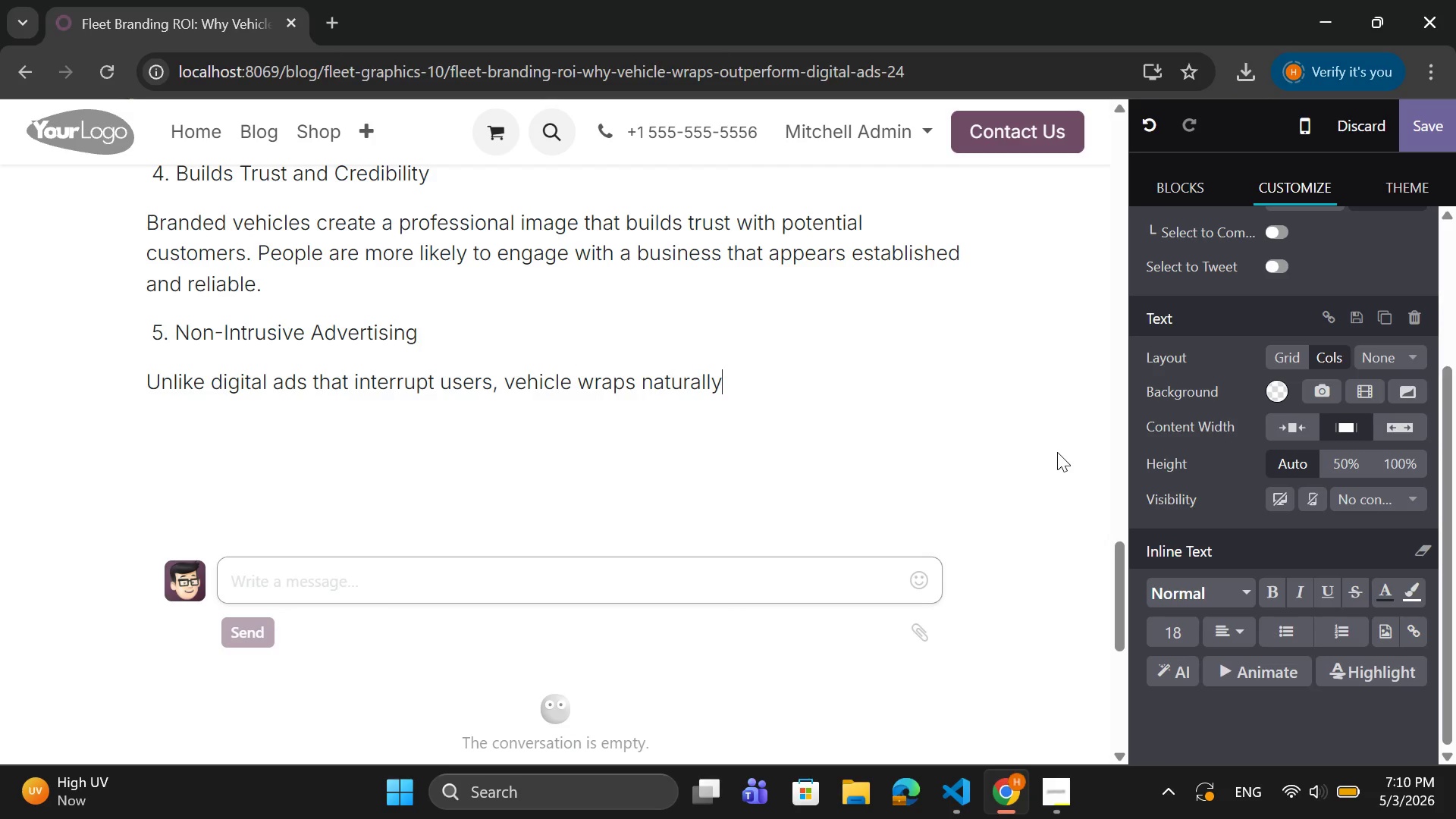 
type( integrate into the  )
key(Backspace)
type(environment )
key(Backspace)
type(,\)
key(Backspace)
key(Backspace)
type(/)
key(Backspace)
type(. This makes them less annoying and more memorable.)
 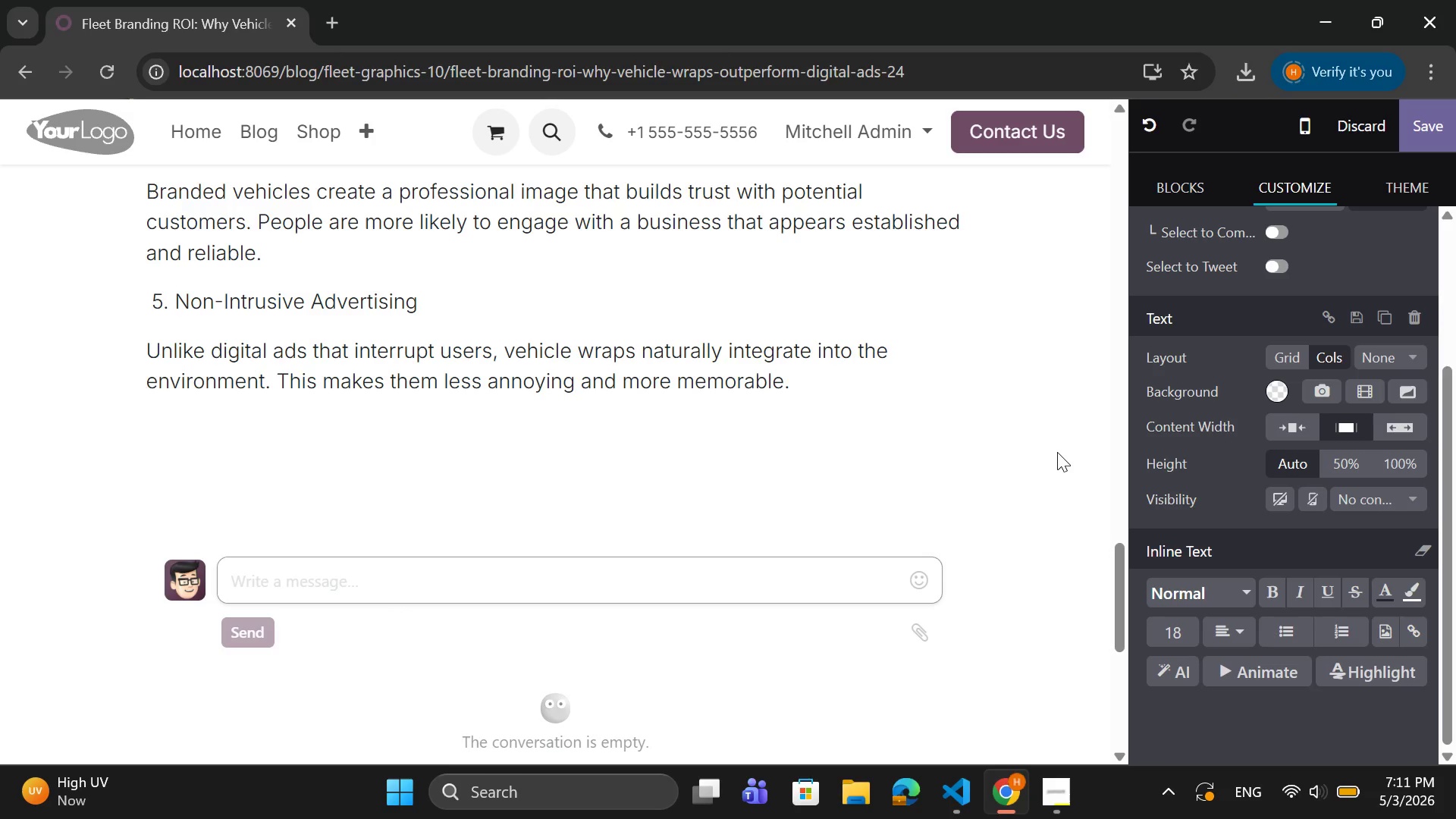 
key(Enter)
 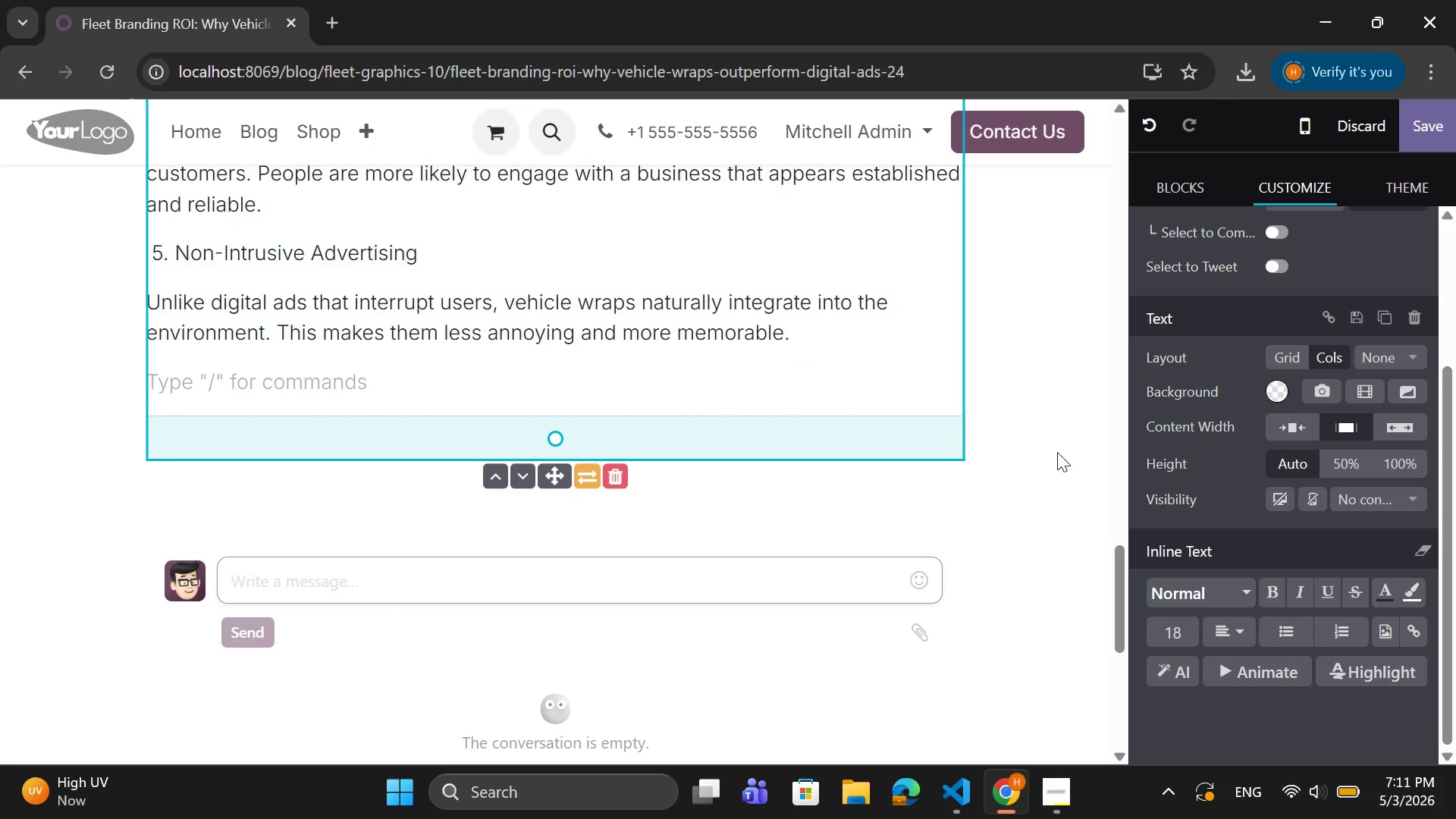 
type(Real )
key(Backspace)
type(-World Impact of fllet)
key(Backspace)
key(Backspace)
key(Backspace)
type(eet)
key(Backspace)
key(Backspace)
key(Backspace)
key(Backspace)
key(Backspace)
type(Fleet Branding)
 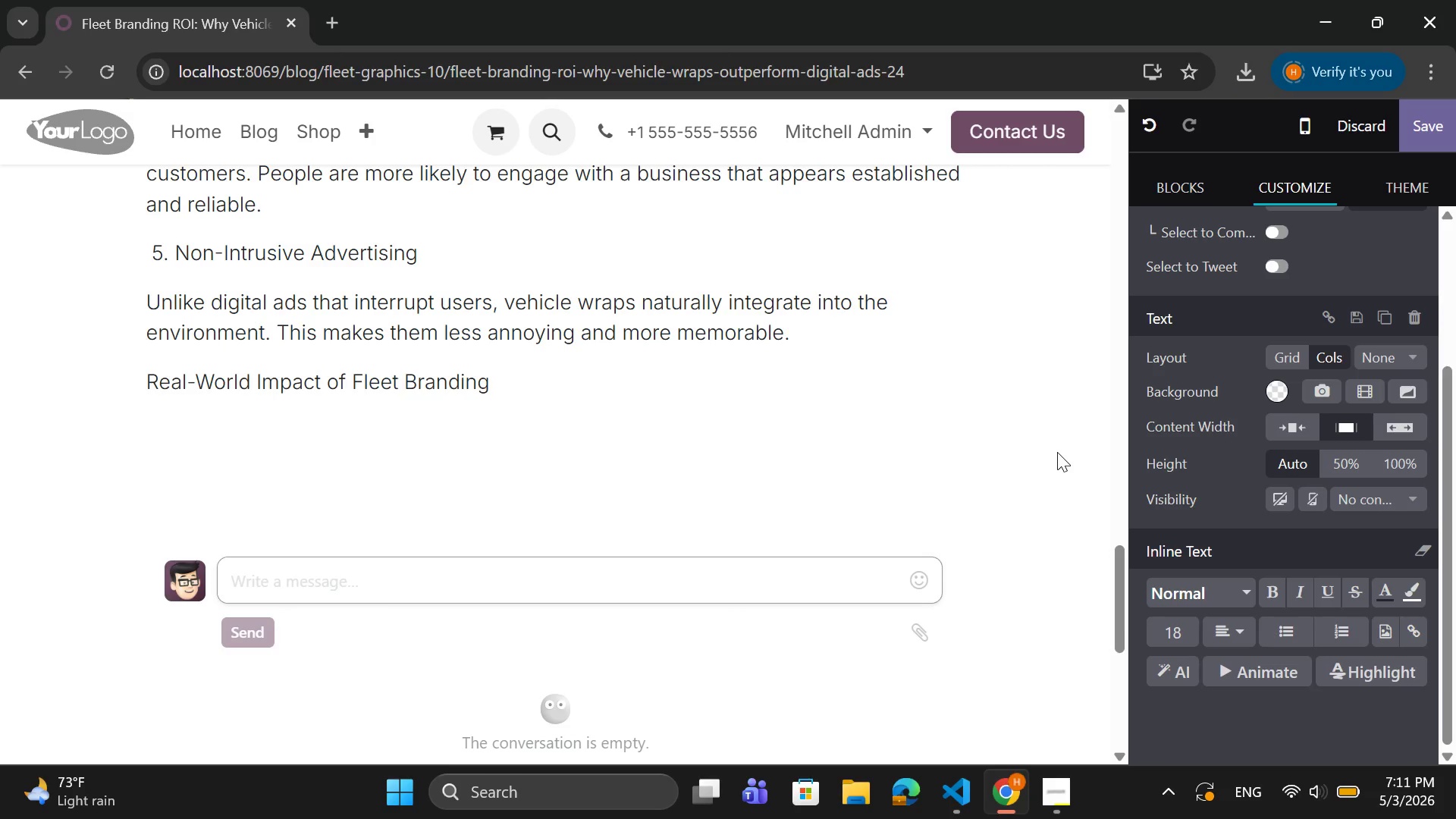 
key(Enter)
 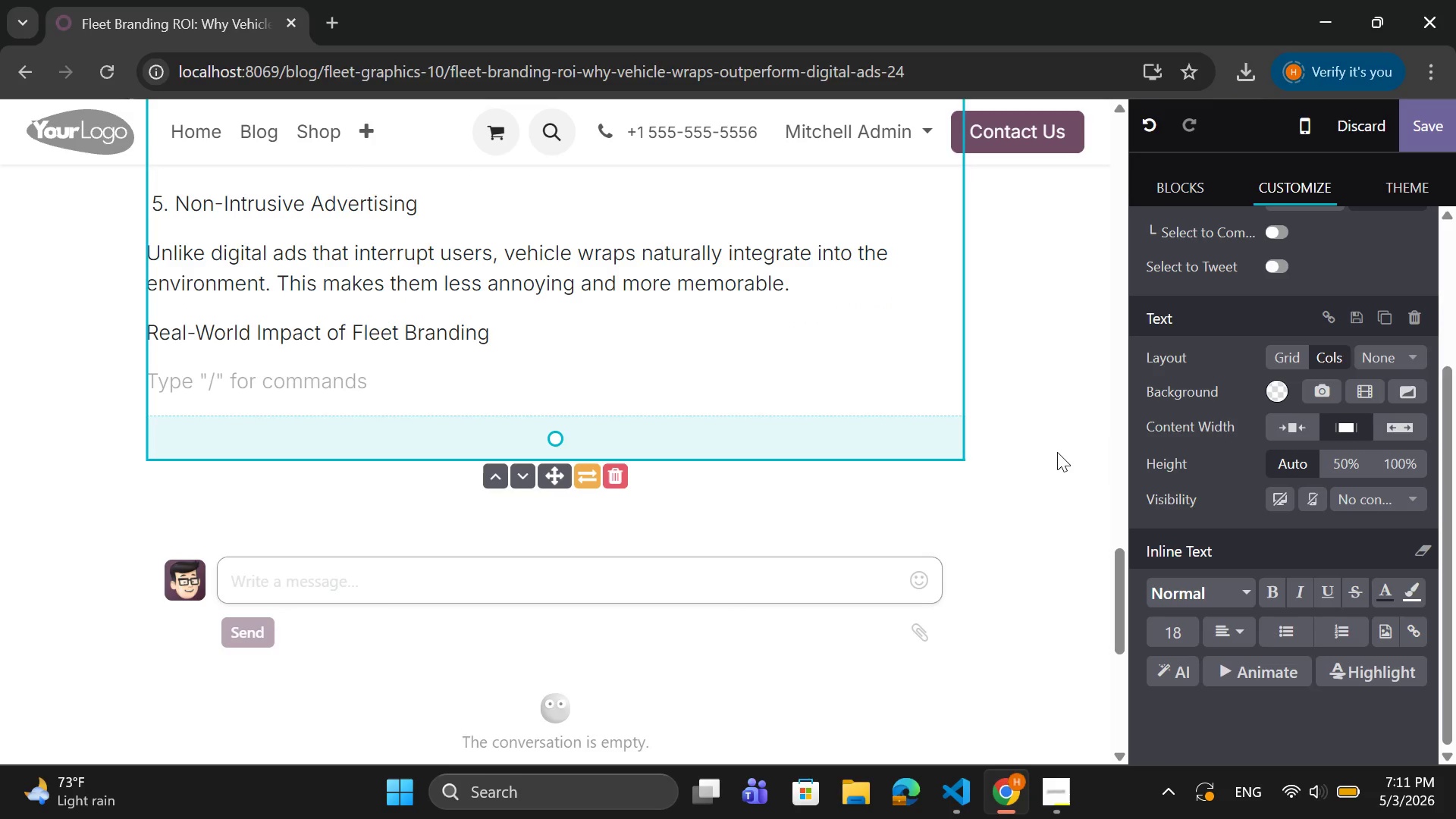 
type(Imagine a single branded vehicle drib)
key(Backspace)
type(ving through busy streets daily. Over time, )
 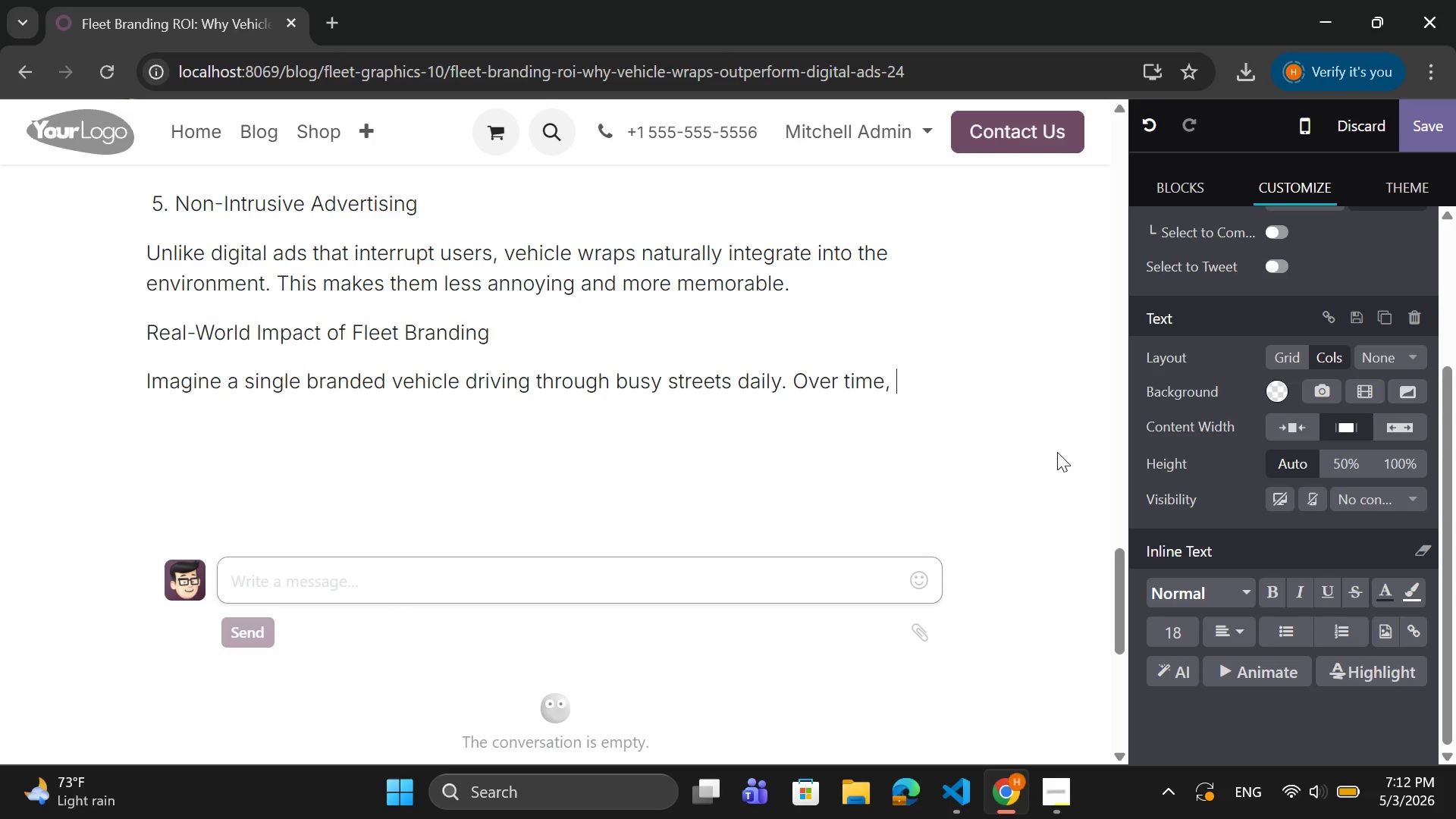 
wait(10.45)
 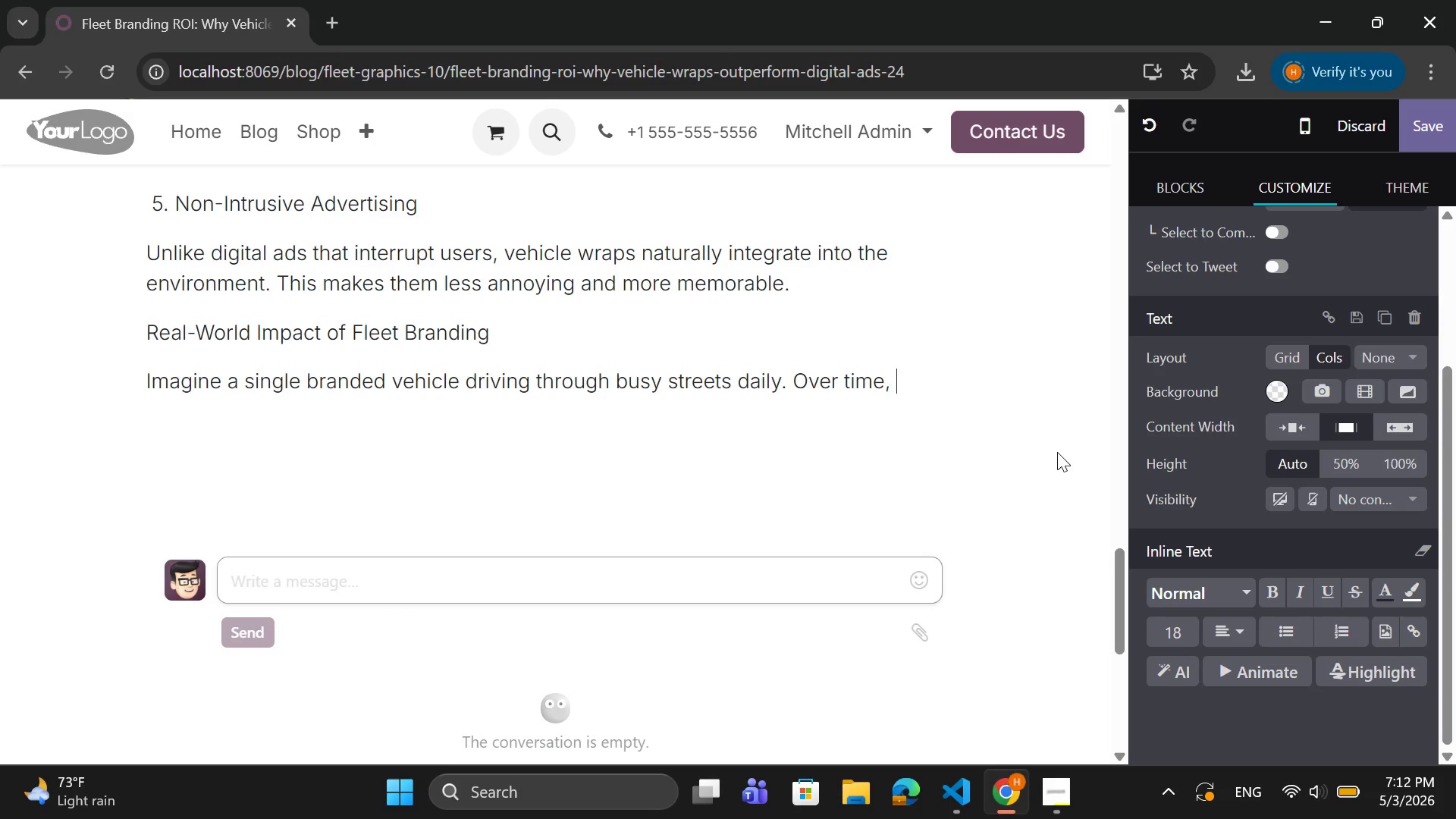 
type(thousands of people see your)
 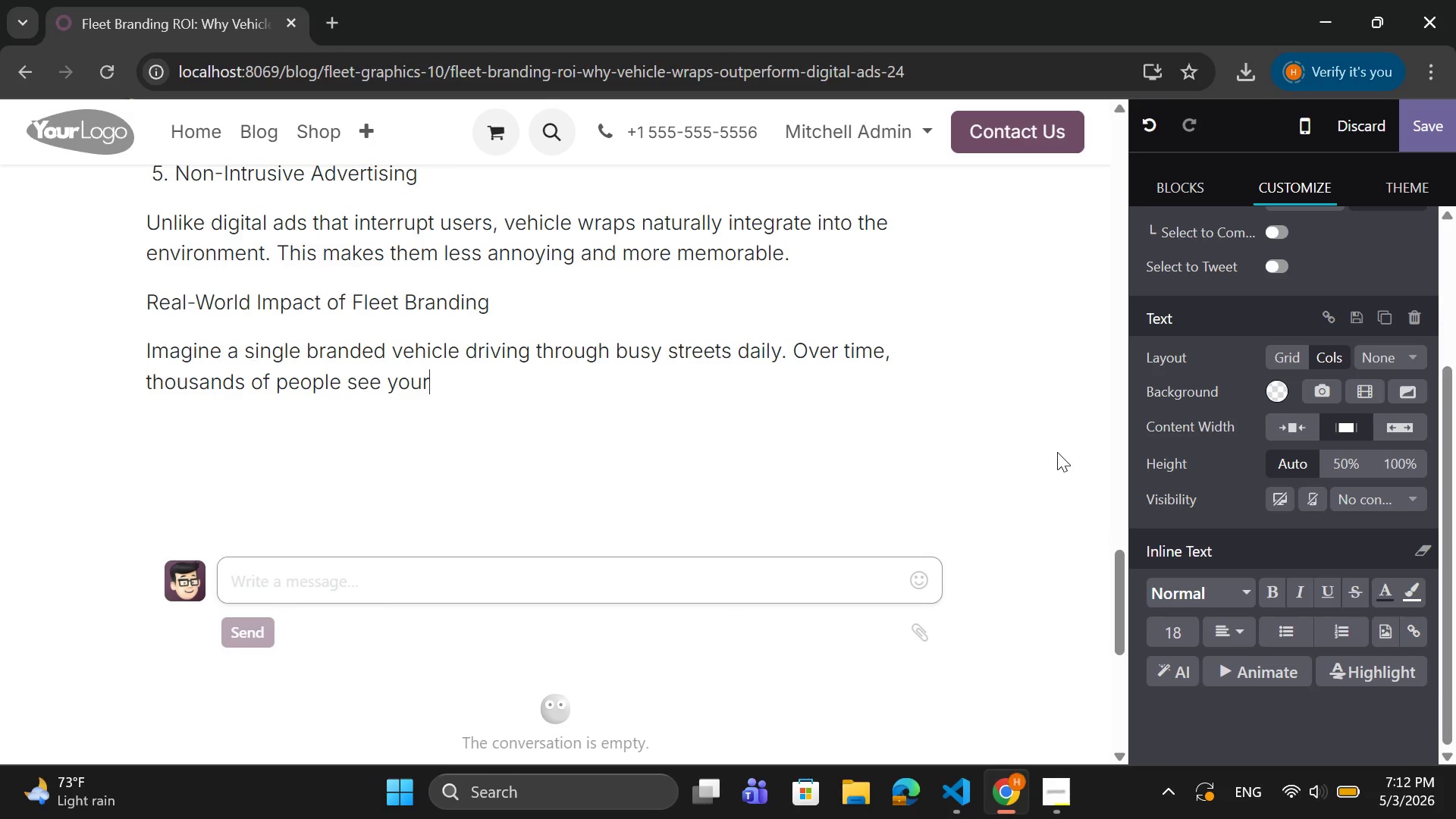 
type( brand repeatedly, reinforic)
key(Backspace)
key(Backspace)
type(cing recognition and recall. )
 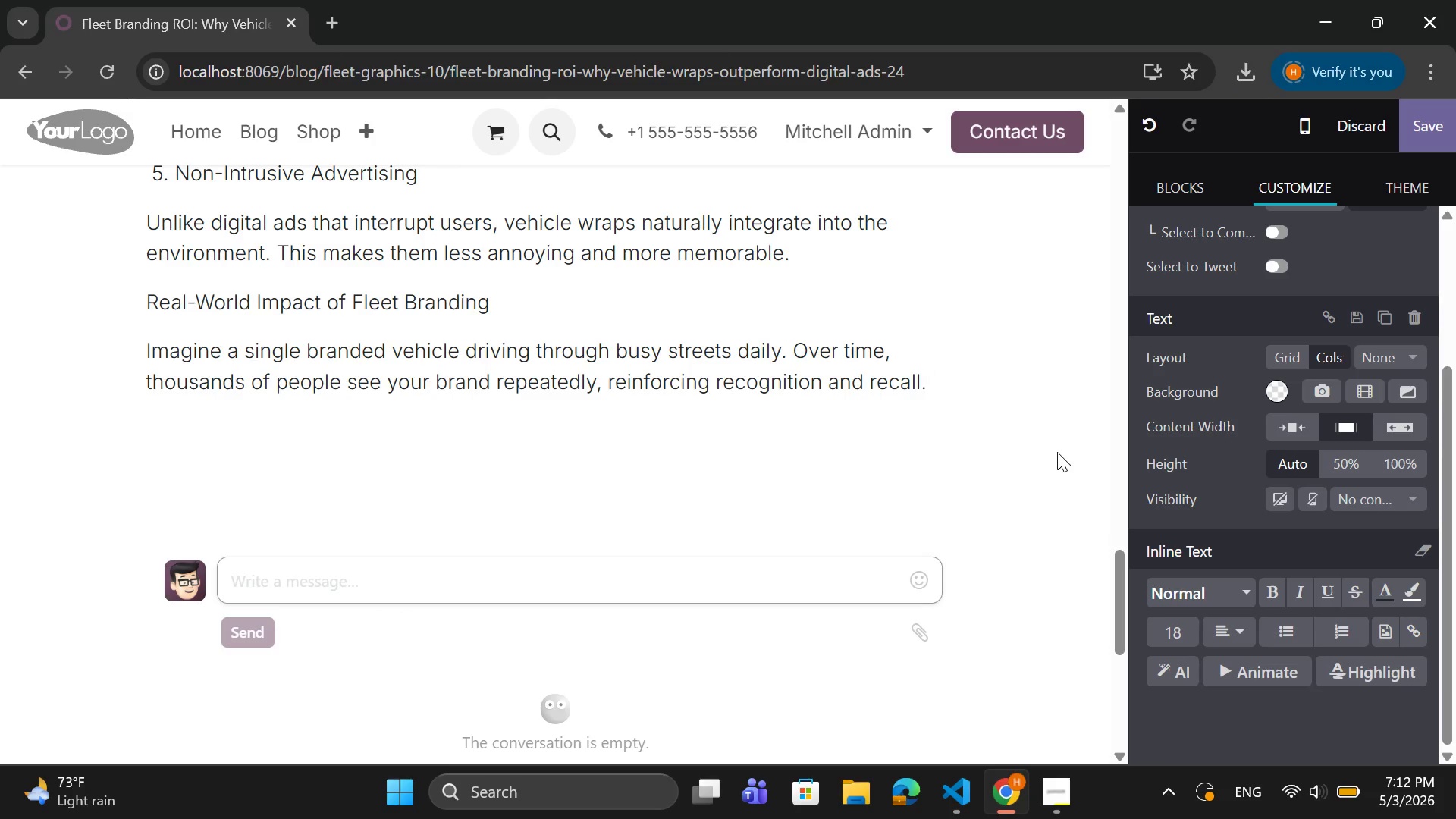 
key(Backspace)
 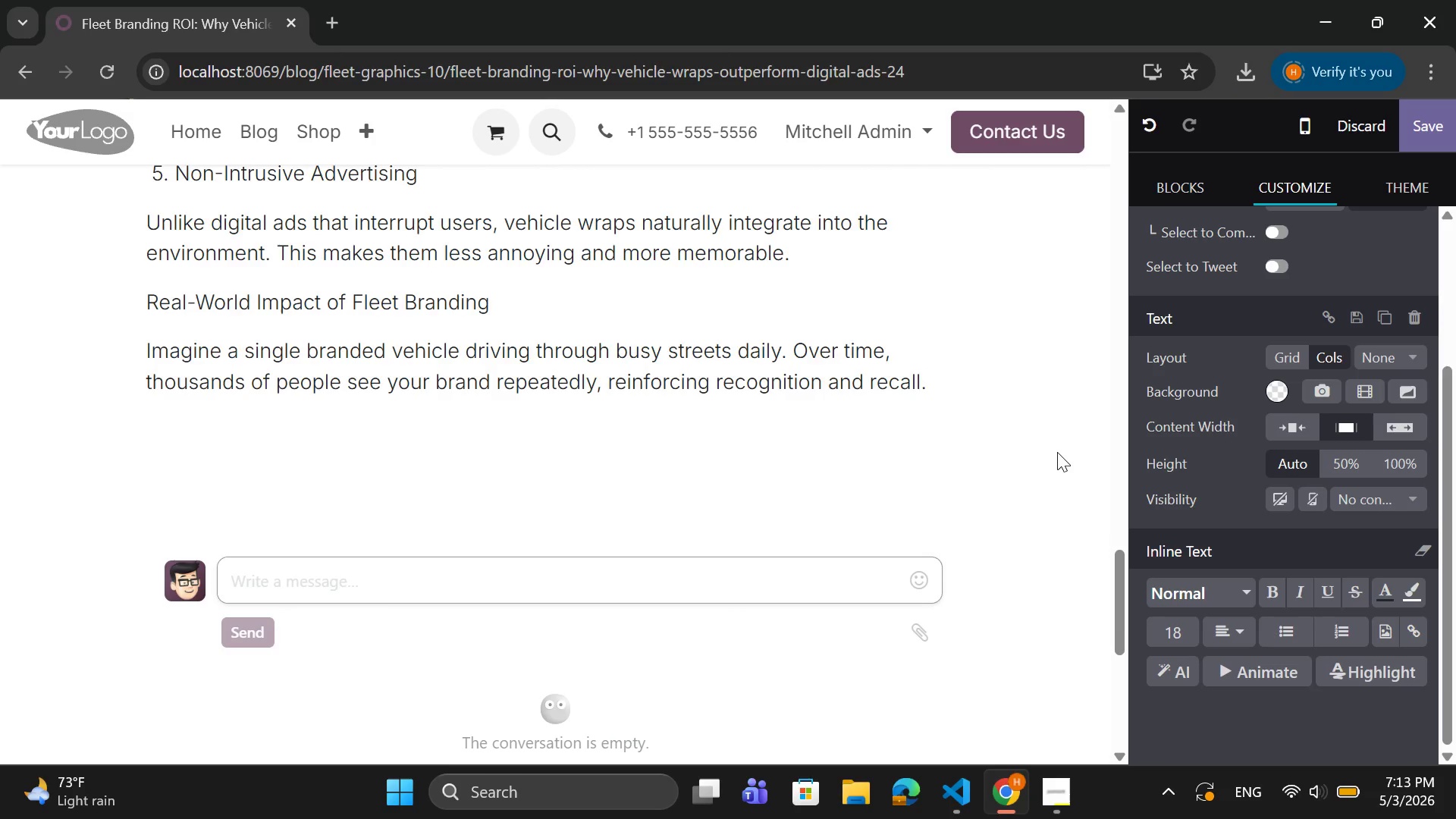 
key(Enter)
 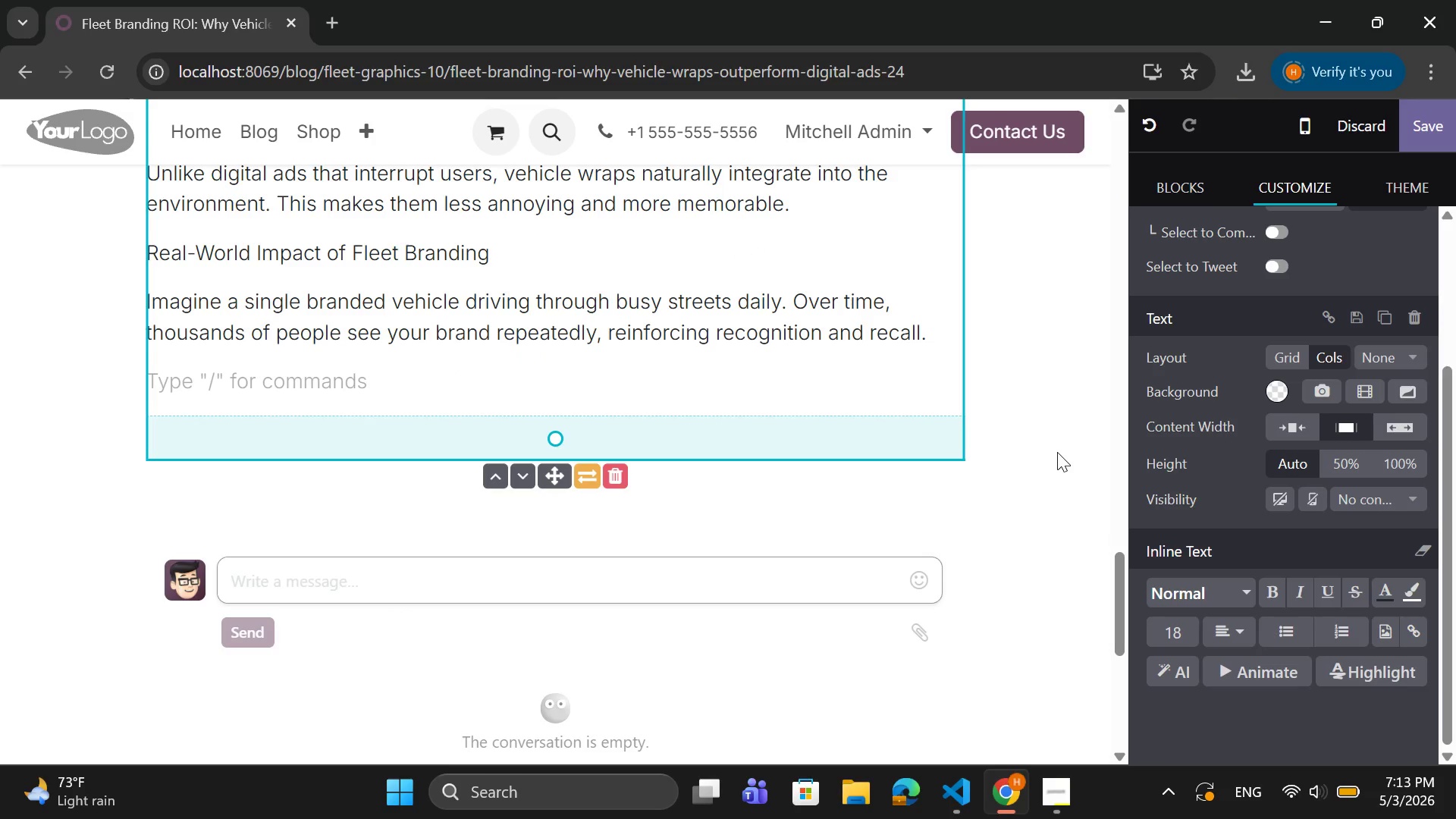 
type(Now multiply that by an entire flle)
key(Backspace)
key(Backspace)
type(eet.)
 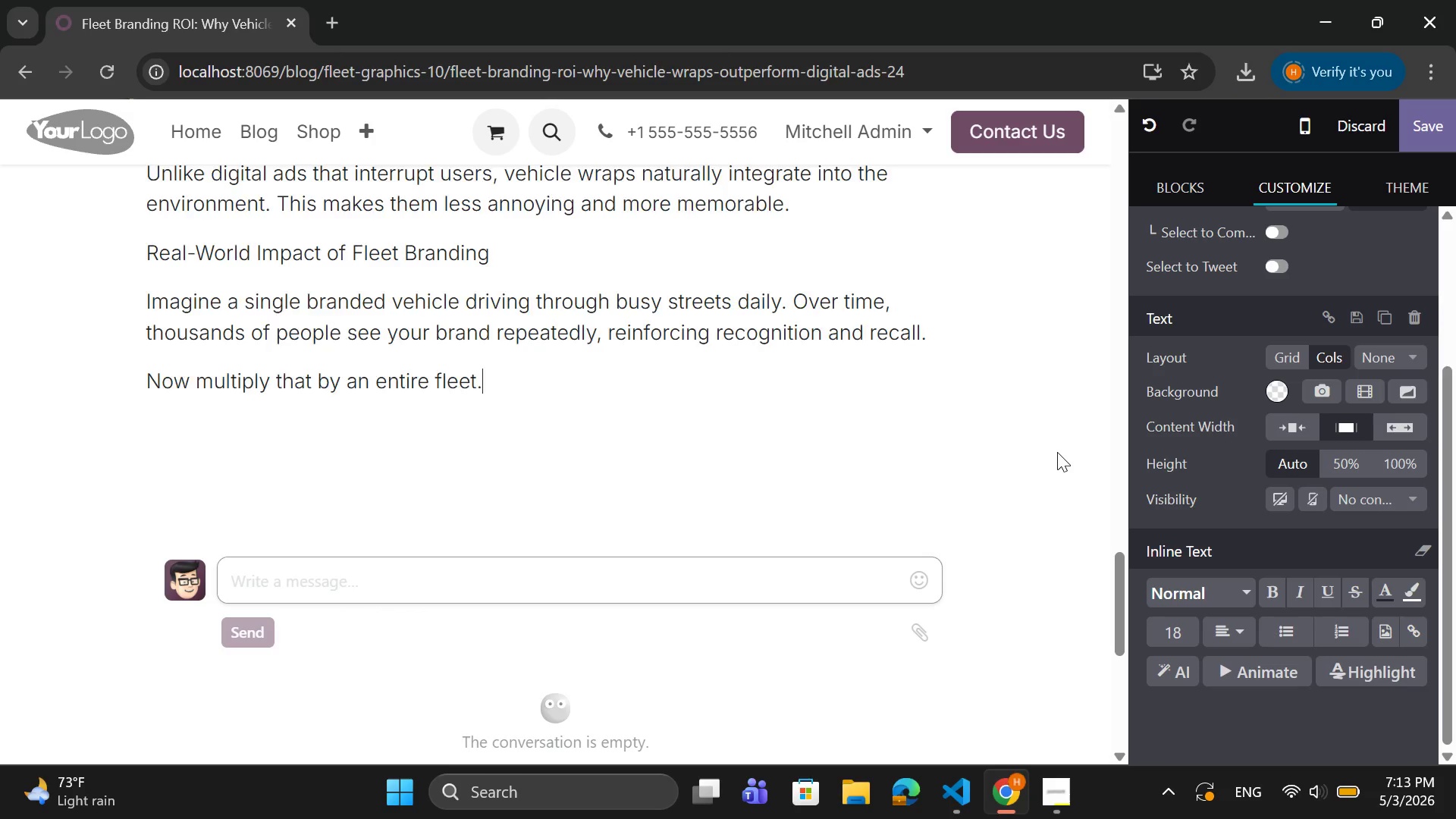 
key(Enter)
 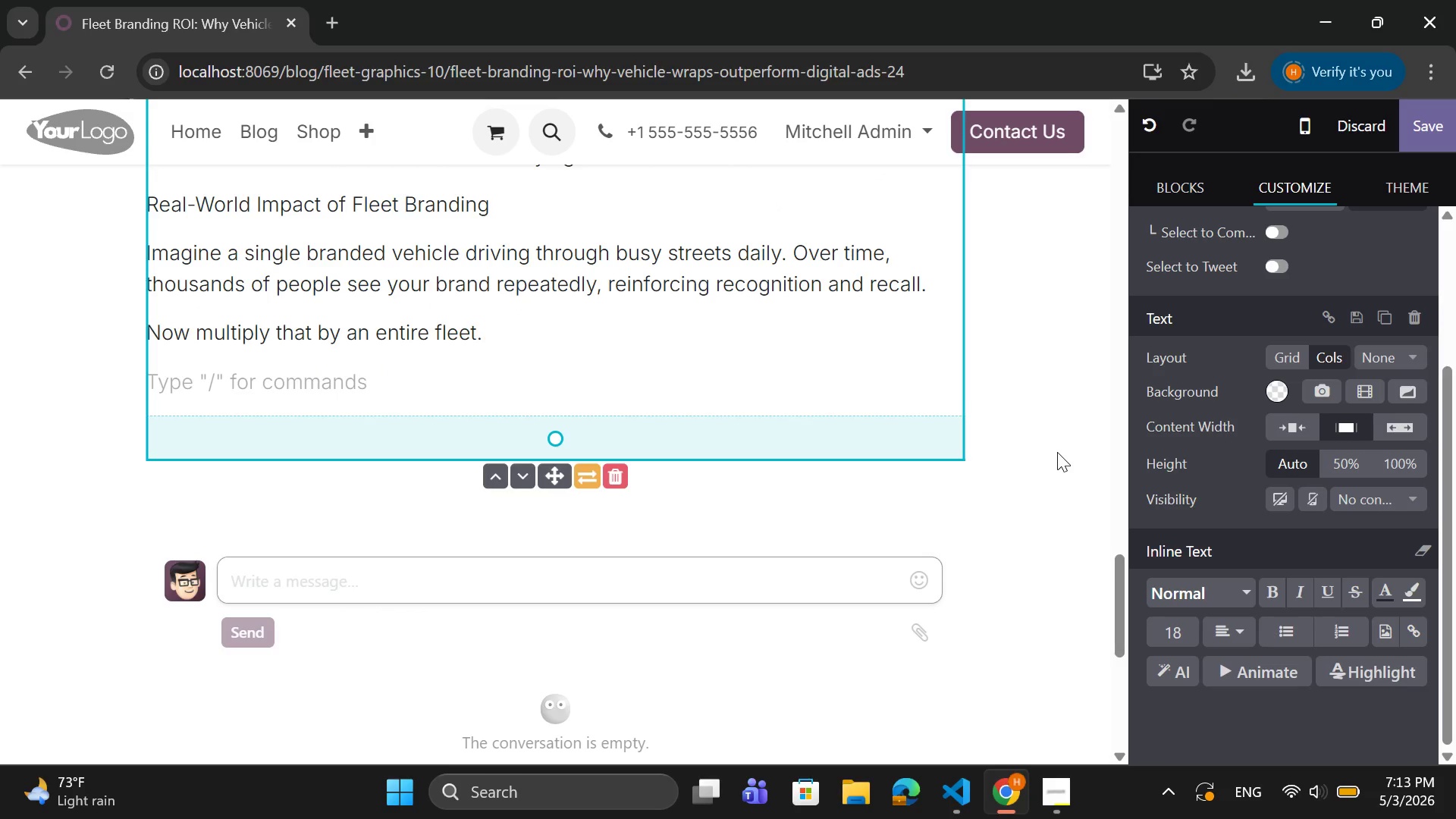 
type(The result?)
 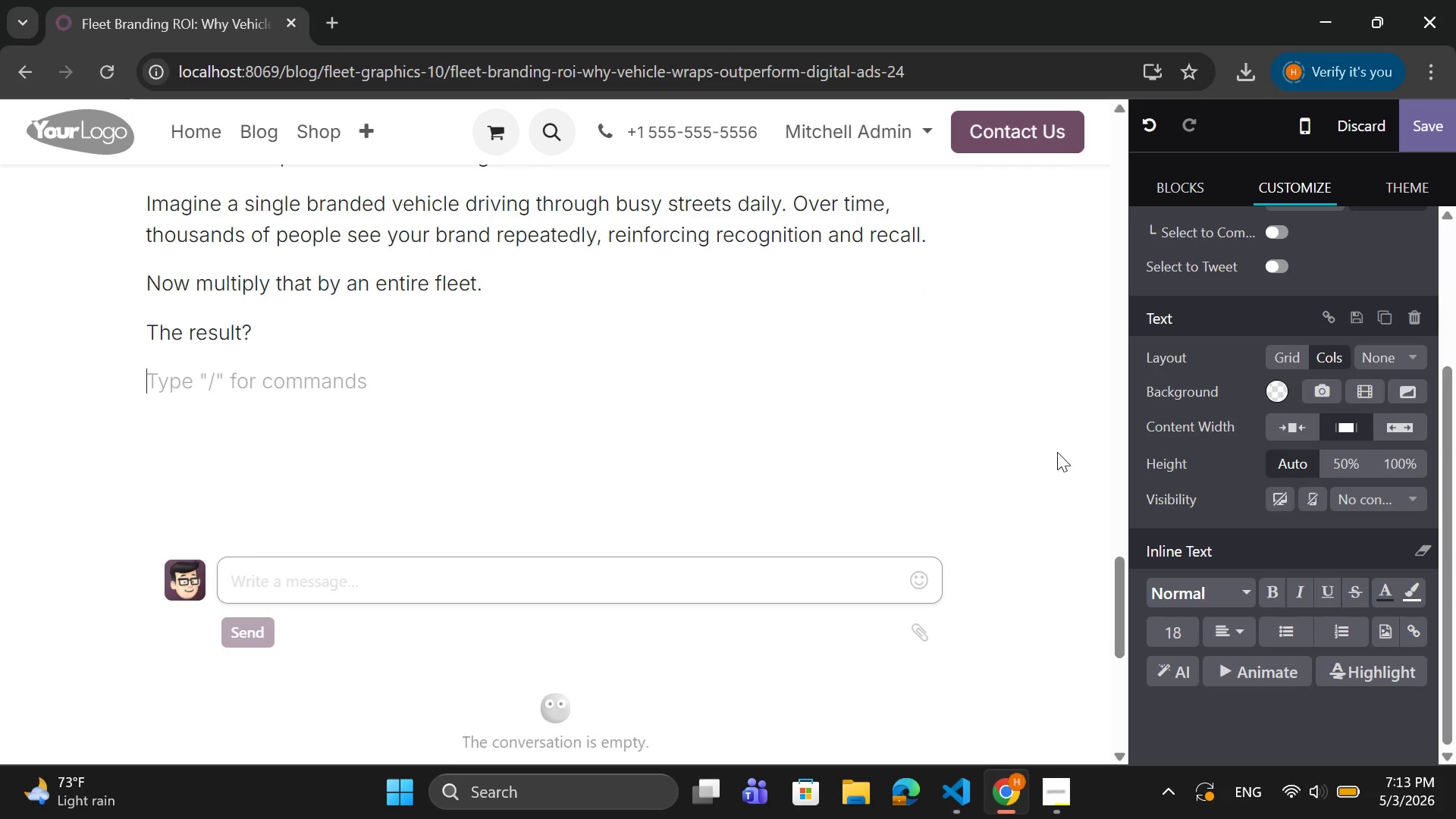 
 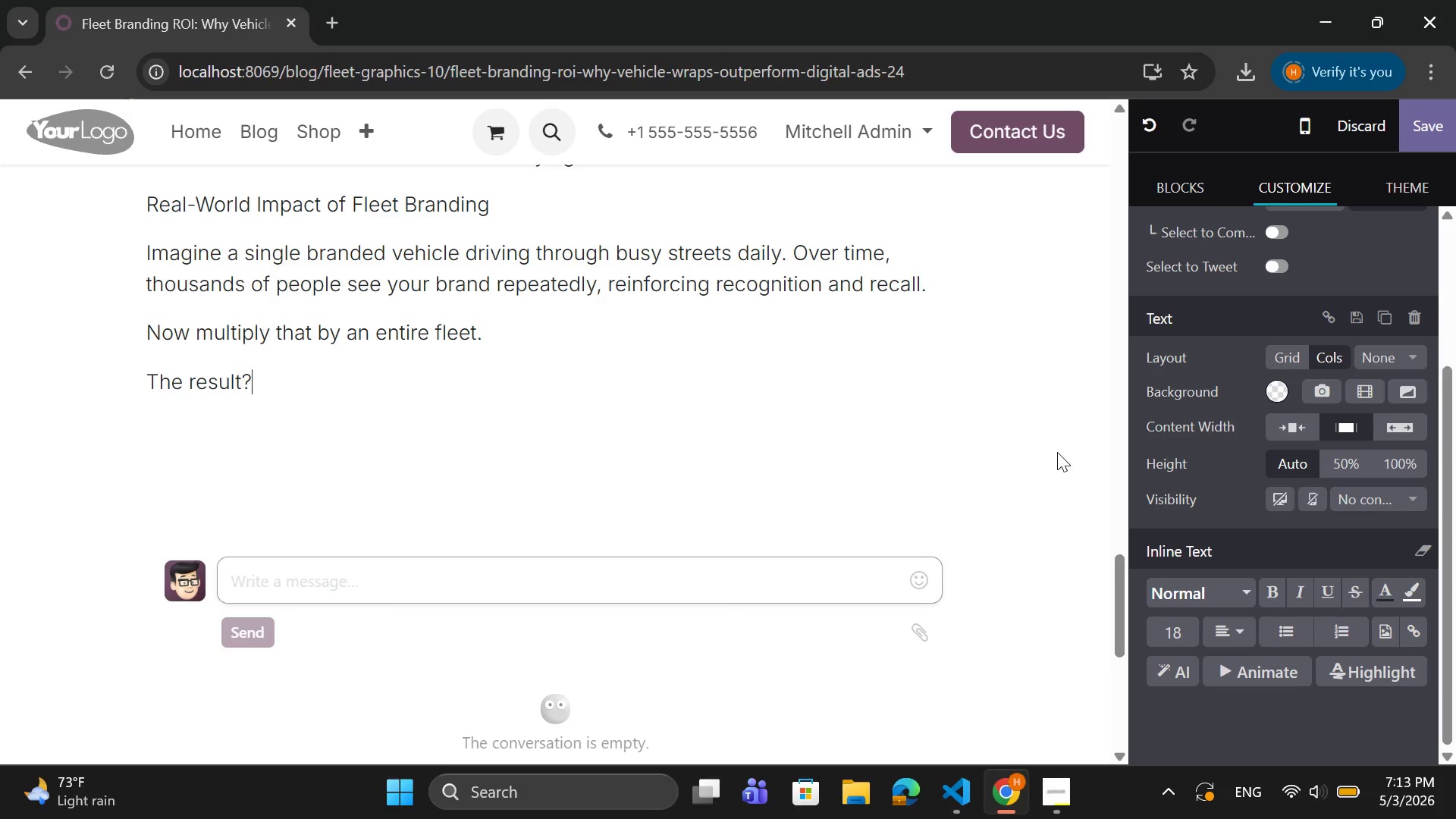 
key(Enter)
 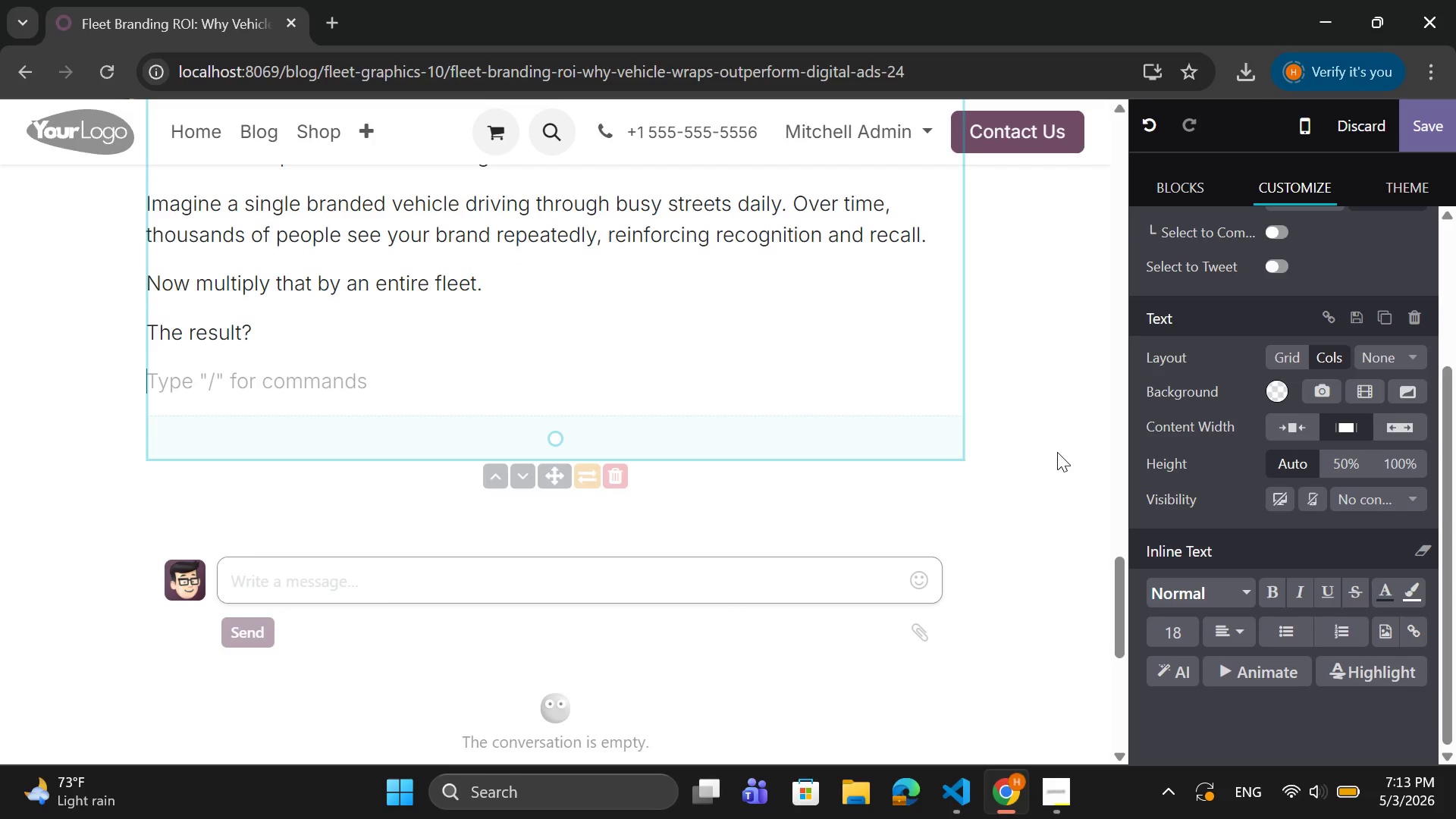 
type(A powerg)
key(Backspace)
type(ful, consistent marketing presence )
 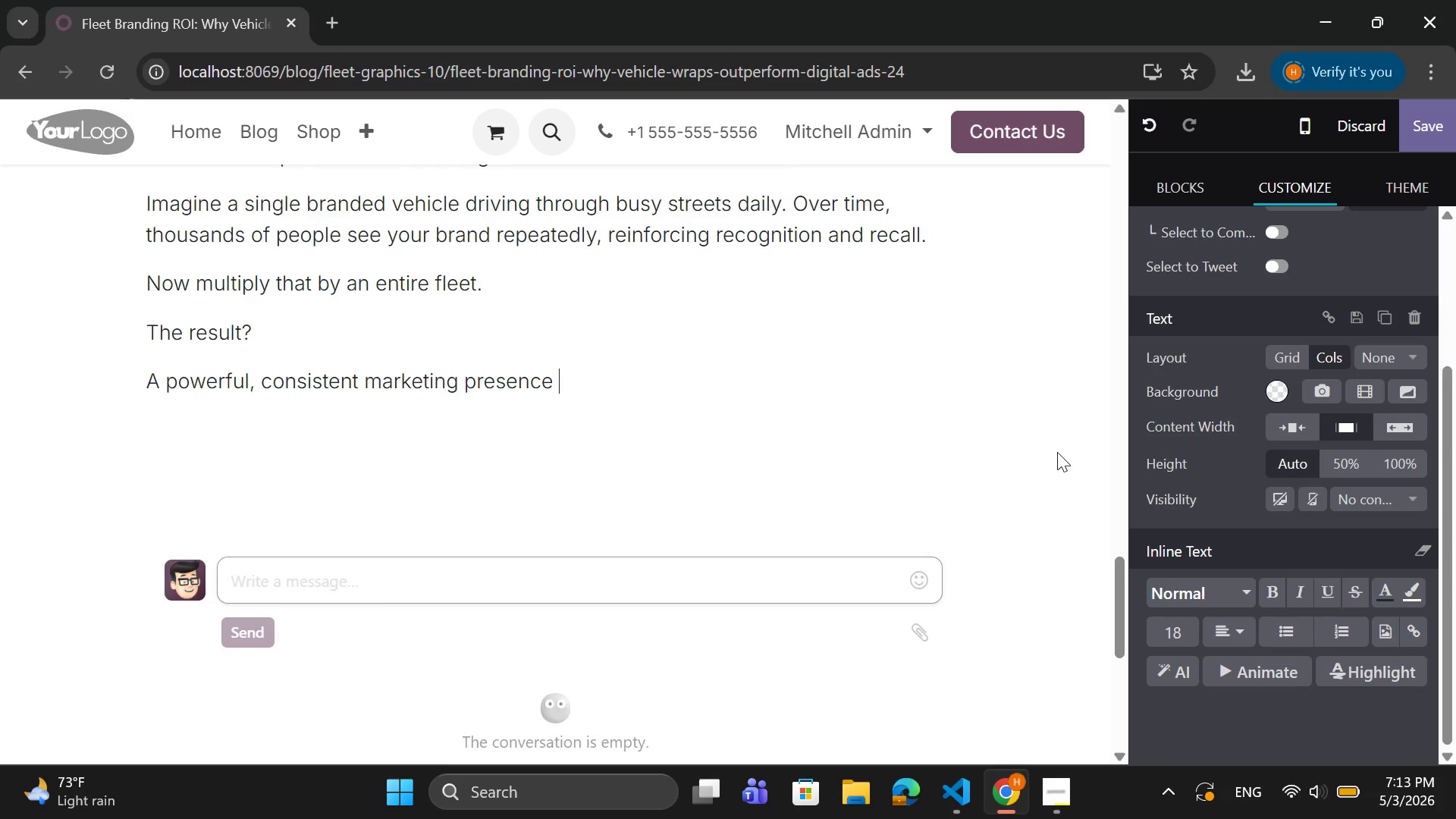 
wait(7.19)
 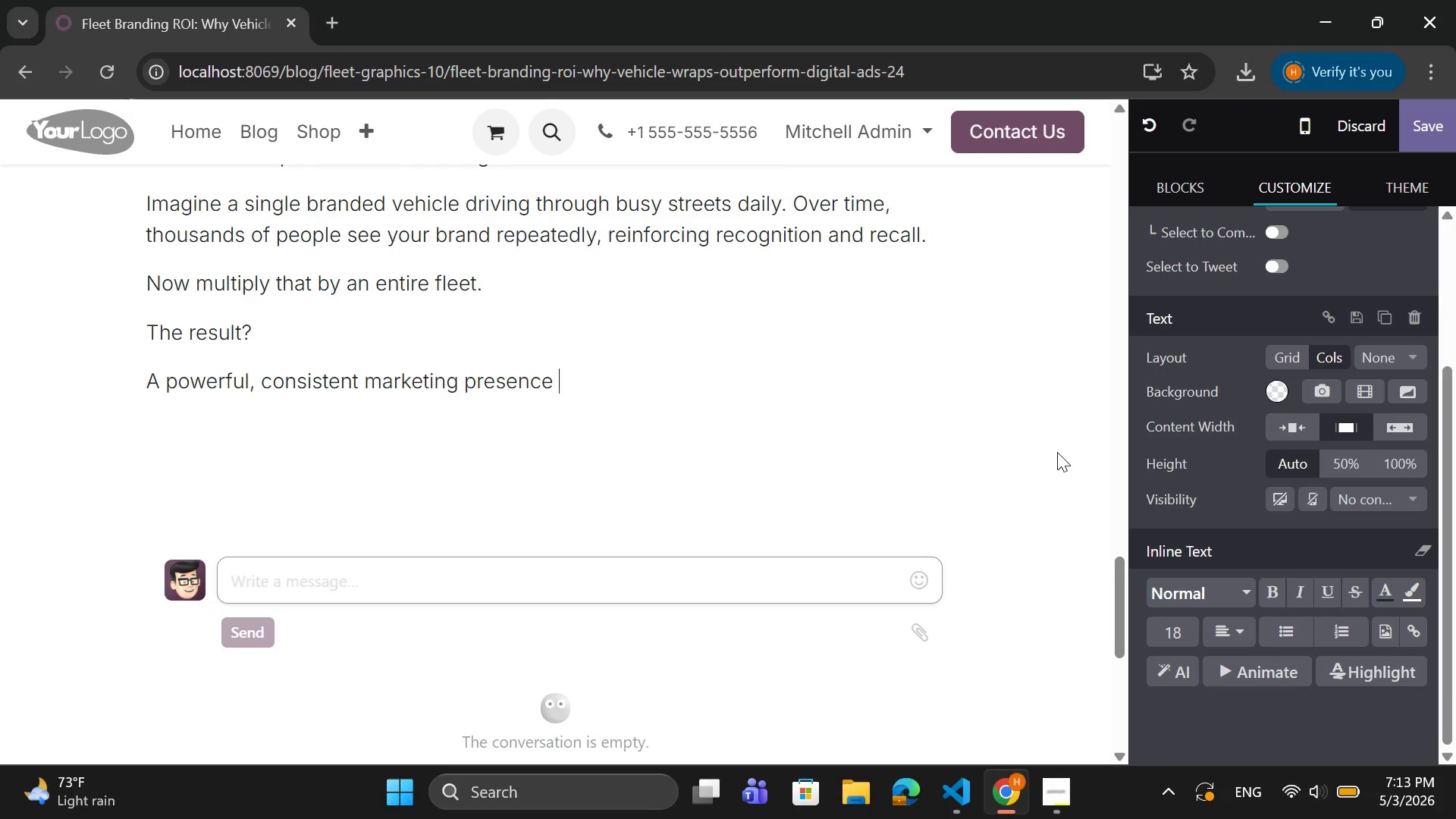 
type(that works)
 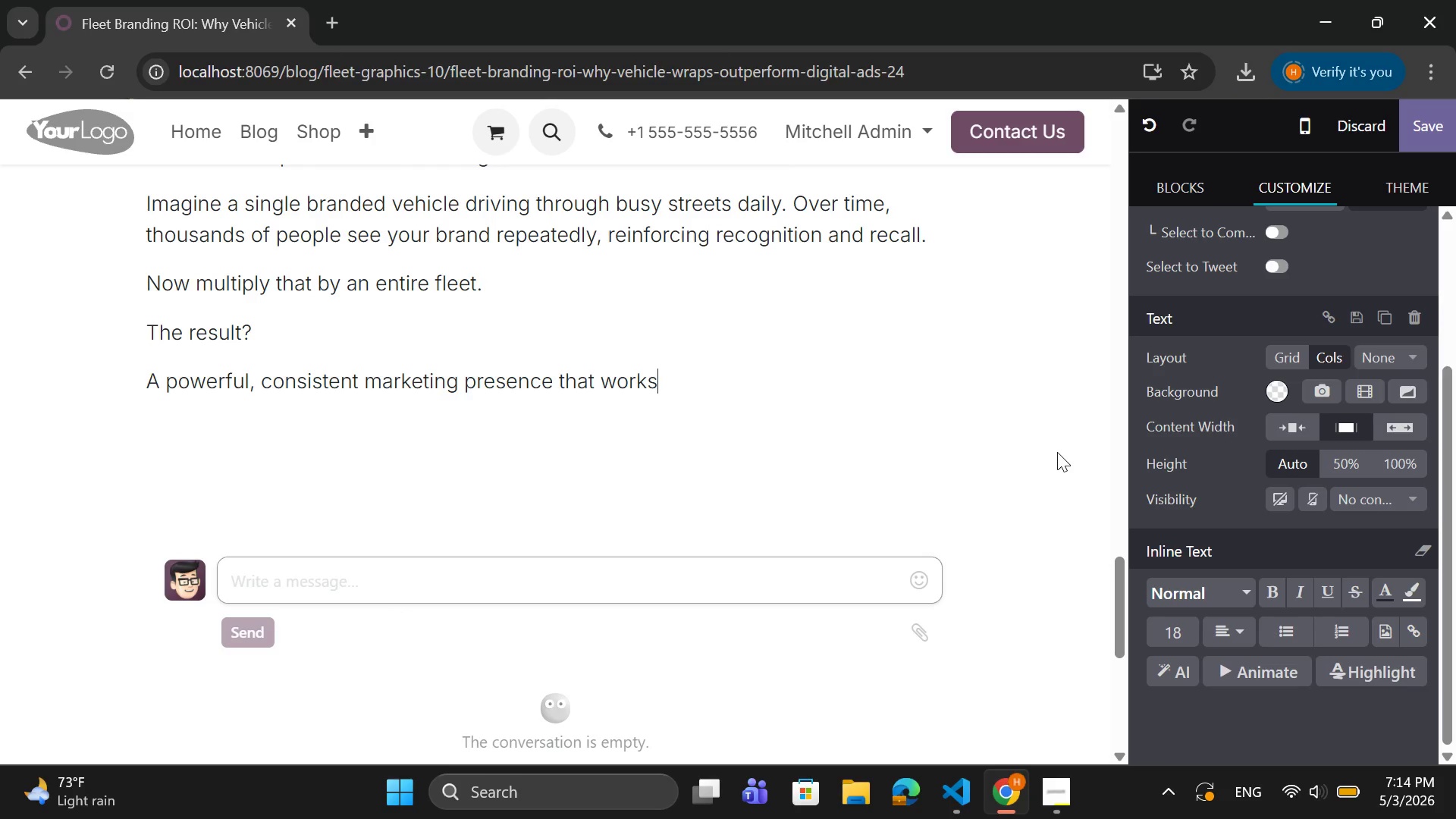 
type( 24/7 )
 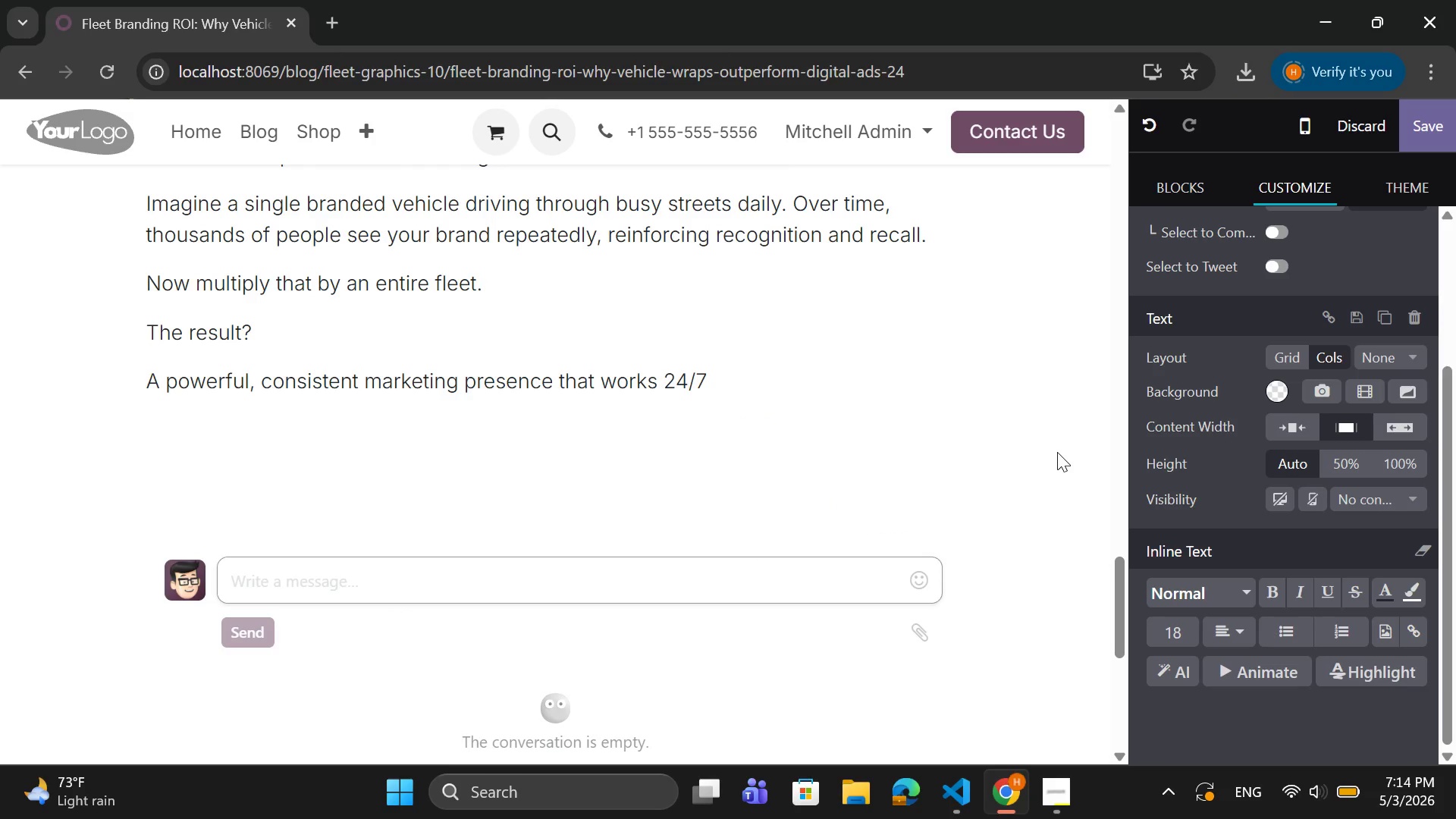 
wait(6.51)
 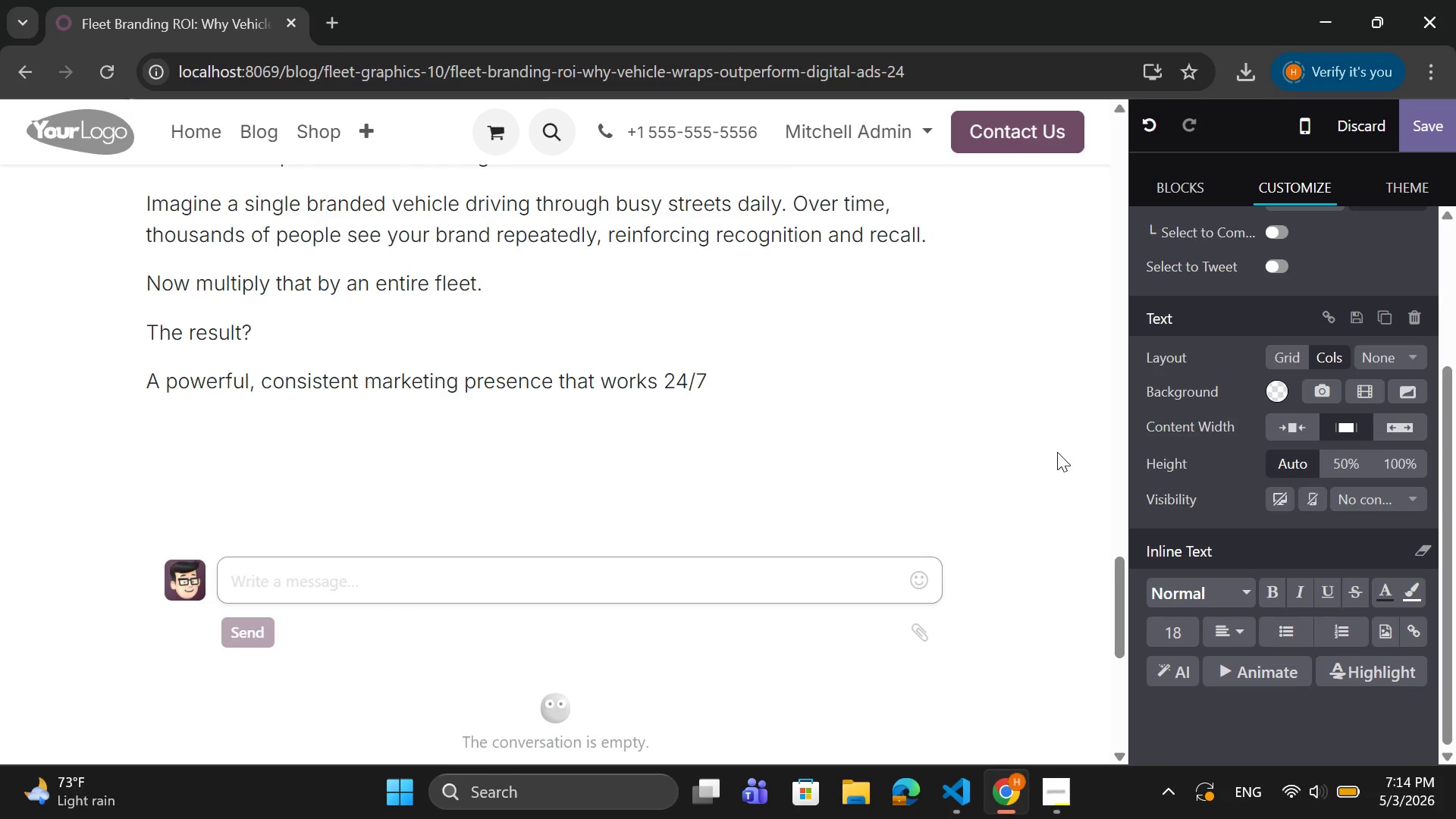 
type(without additional spend. )
 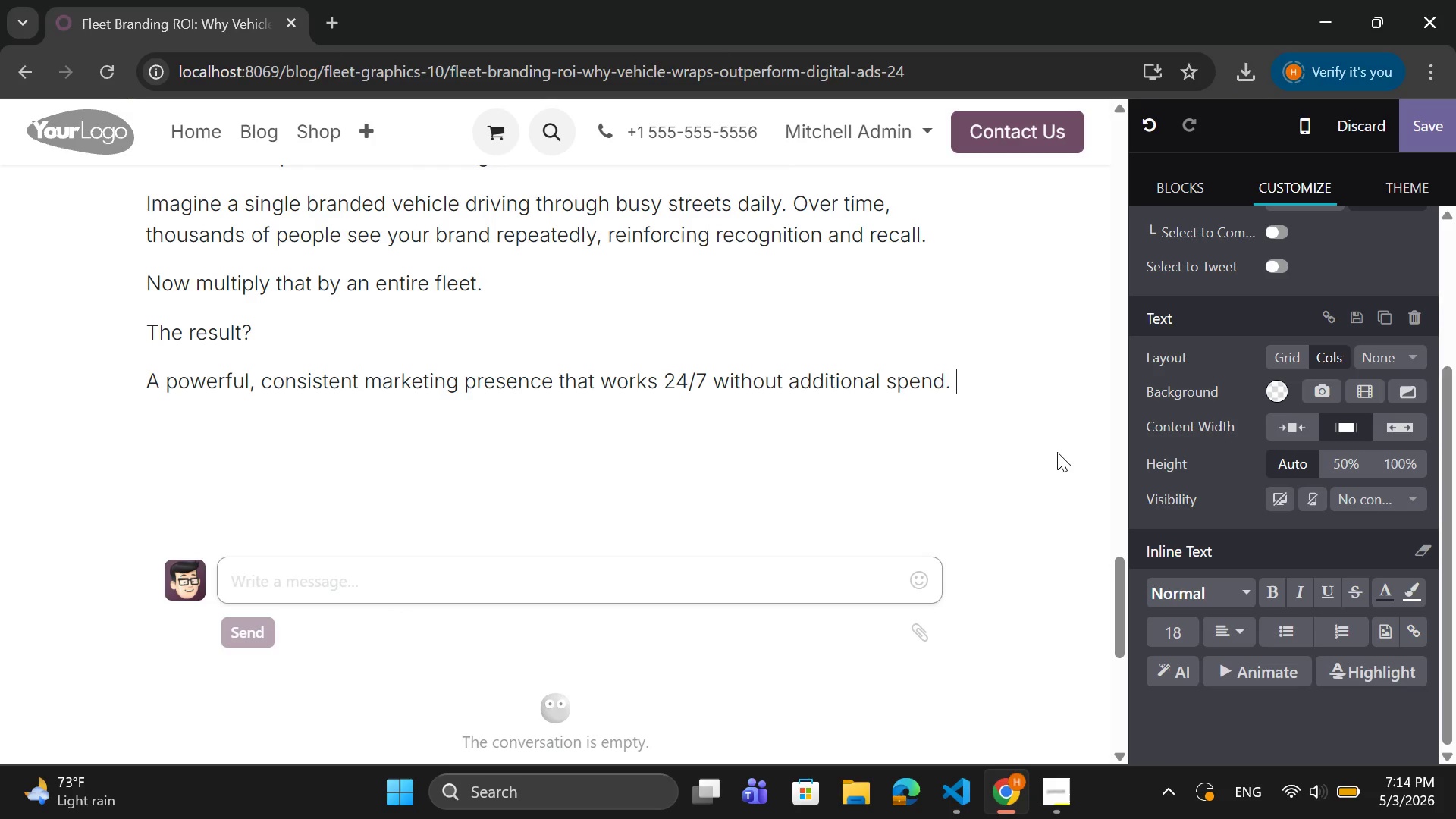 
key(Enter)
 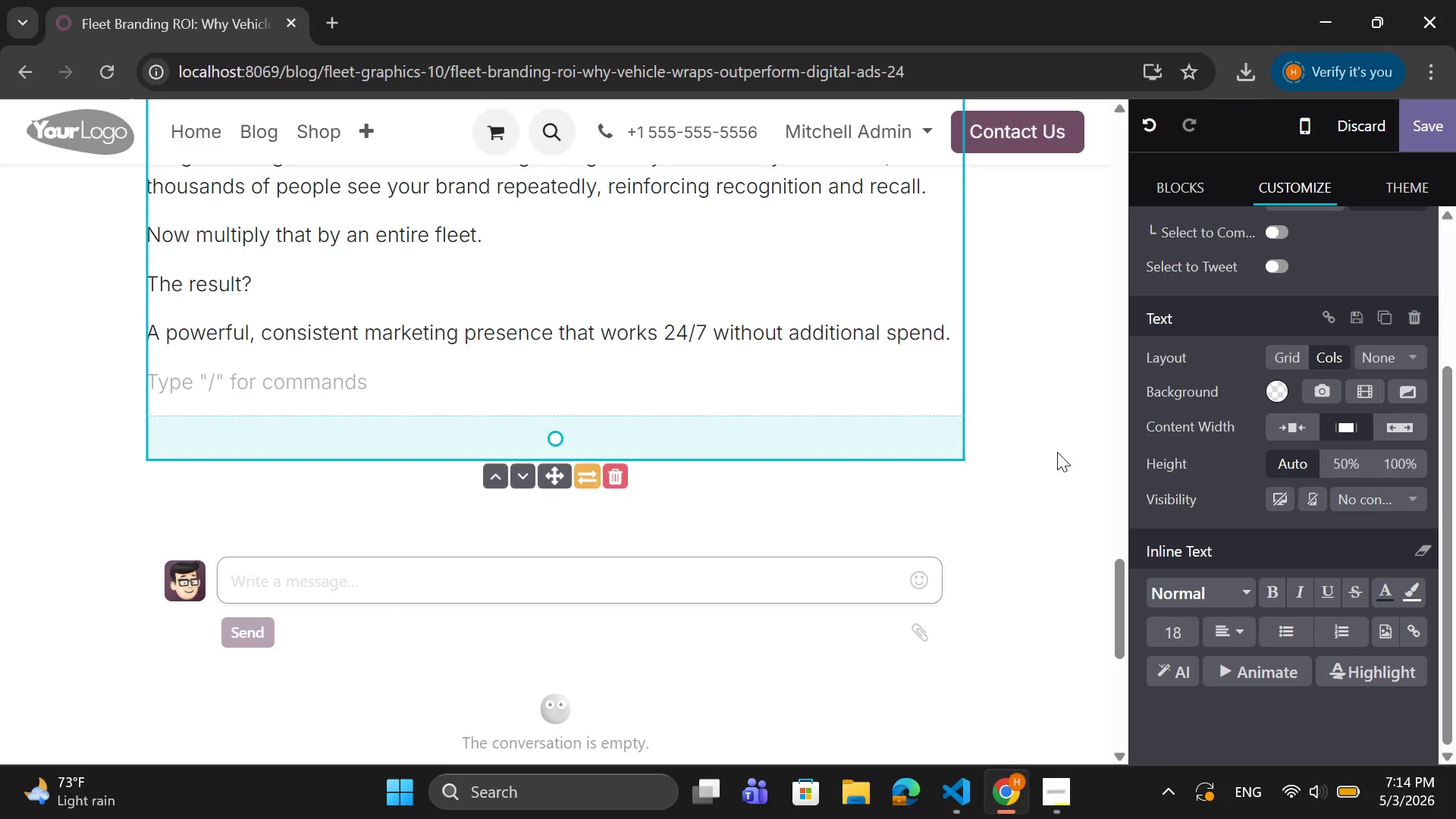 
type(Fleet Branding vs Digital Ads: Quick Comparison)
 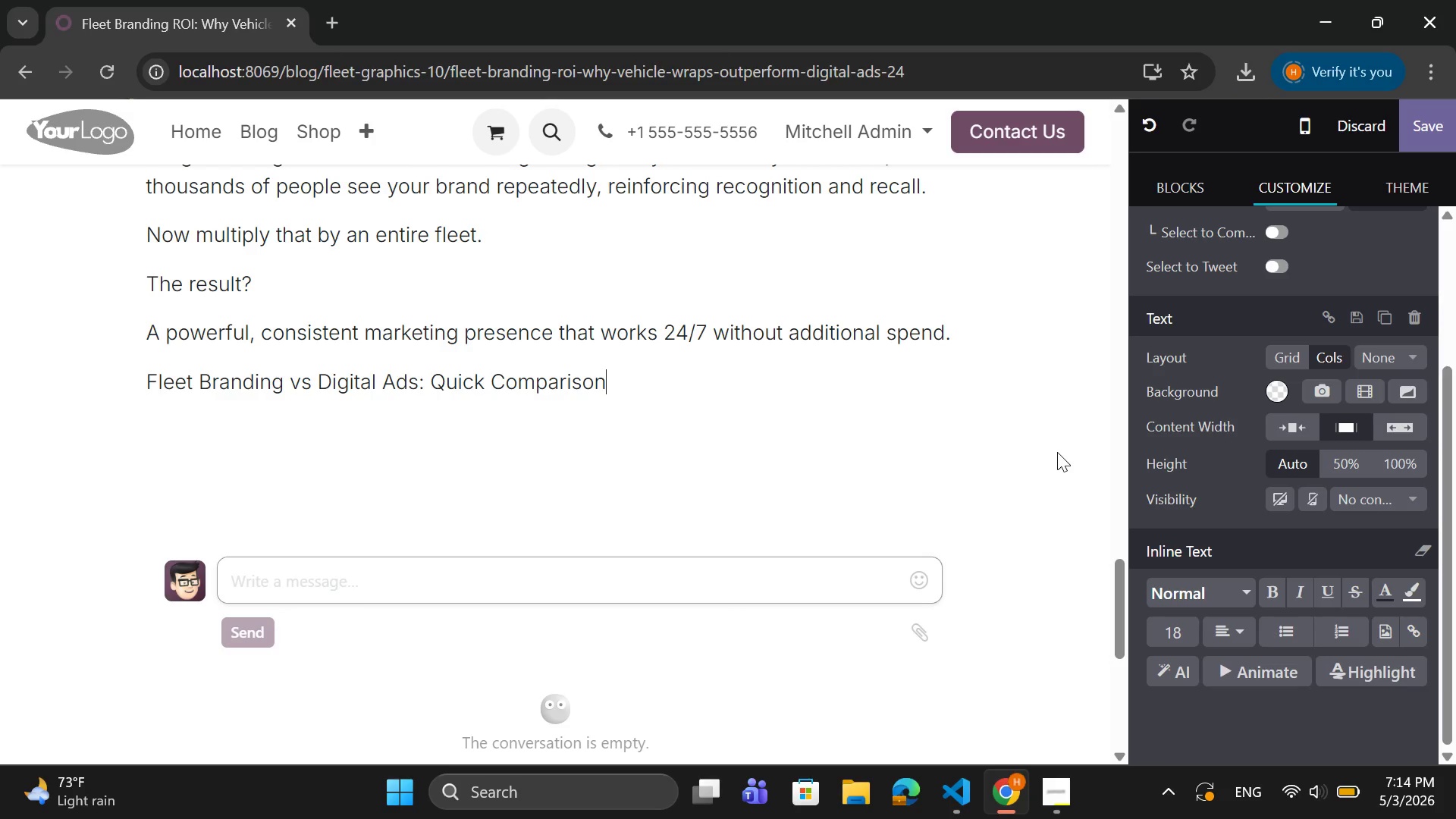 
key(Enter)
 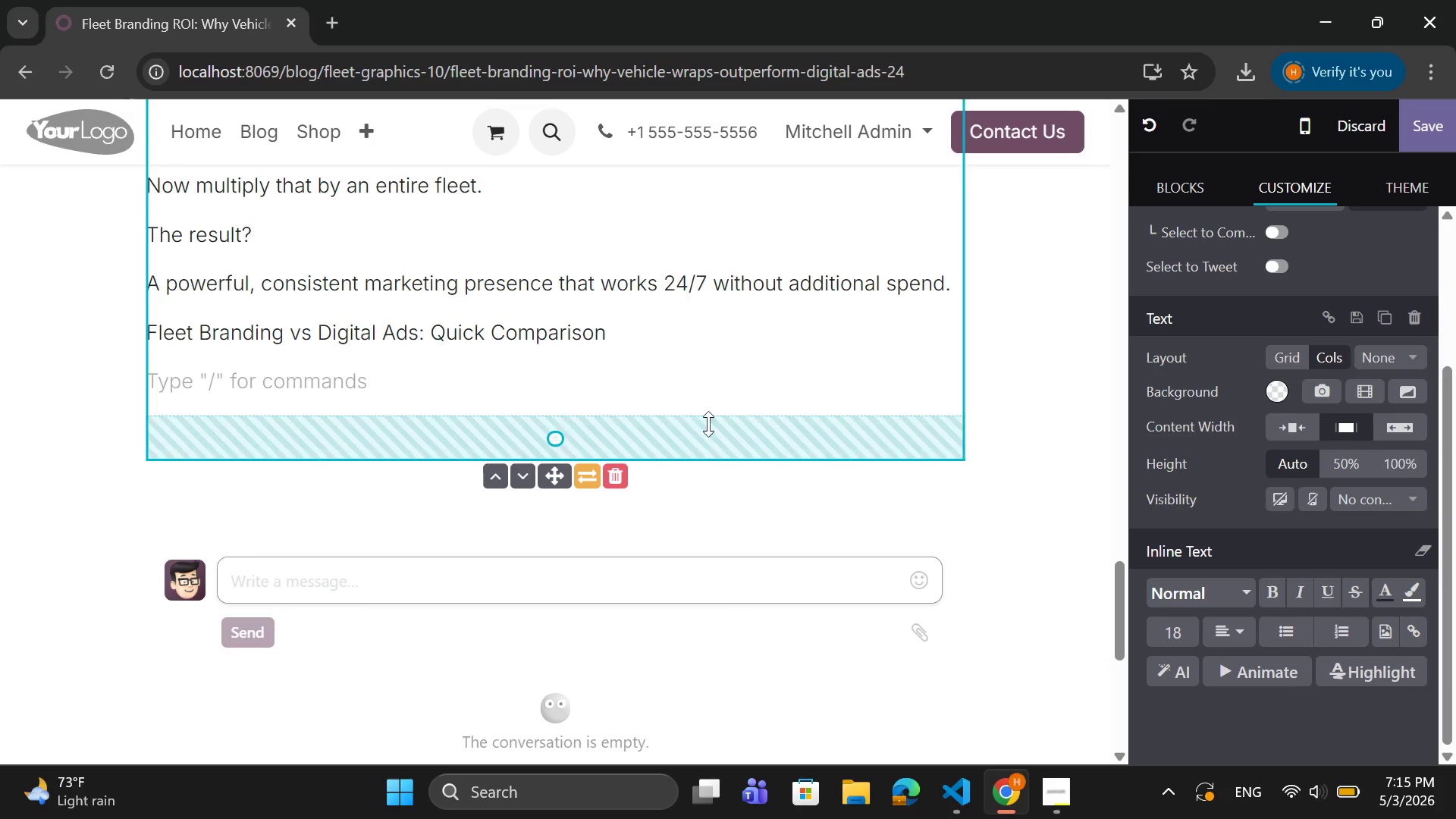 
wait(7.75)
 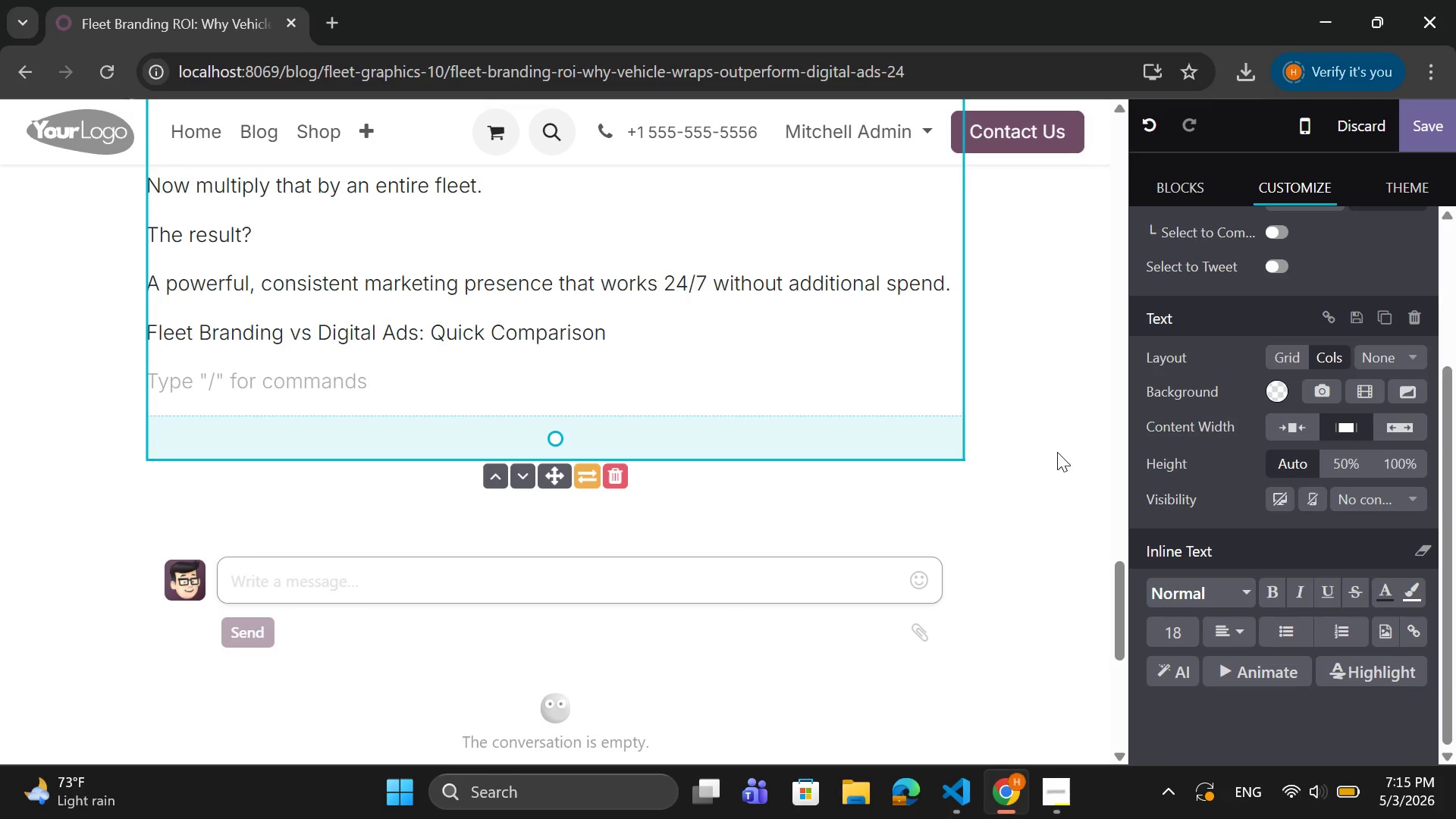 
scroll: coordinate [541, 357], scroll_direction: up, amount: 1.0
 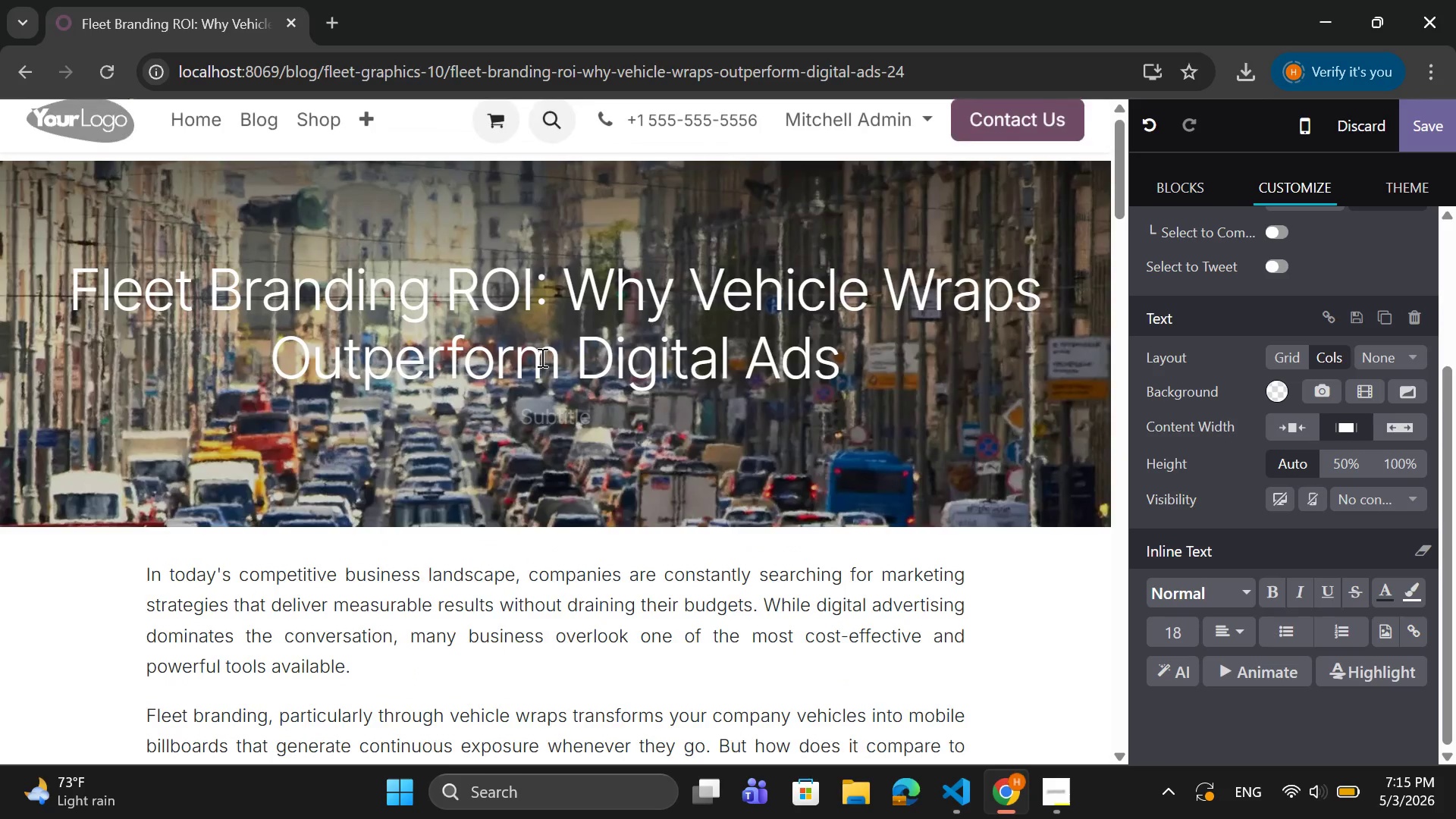 
scroll: coordinate [344, 366], scroll_direction: down, amount: 5.0
 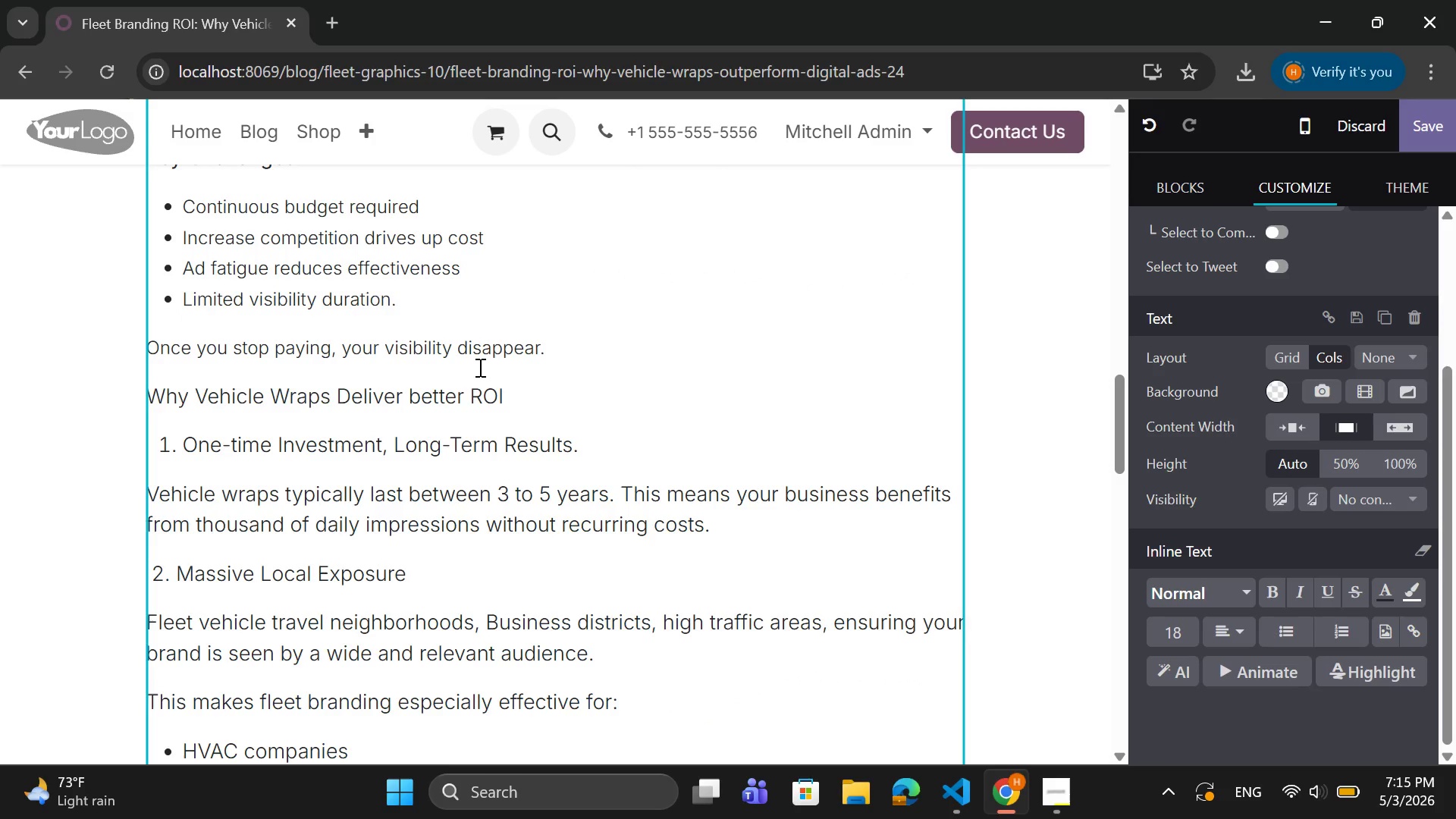 
left_click_drag(start_coordinate=[532, 392], to_coordinate=[150, 405])
 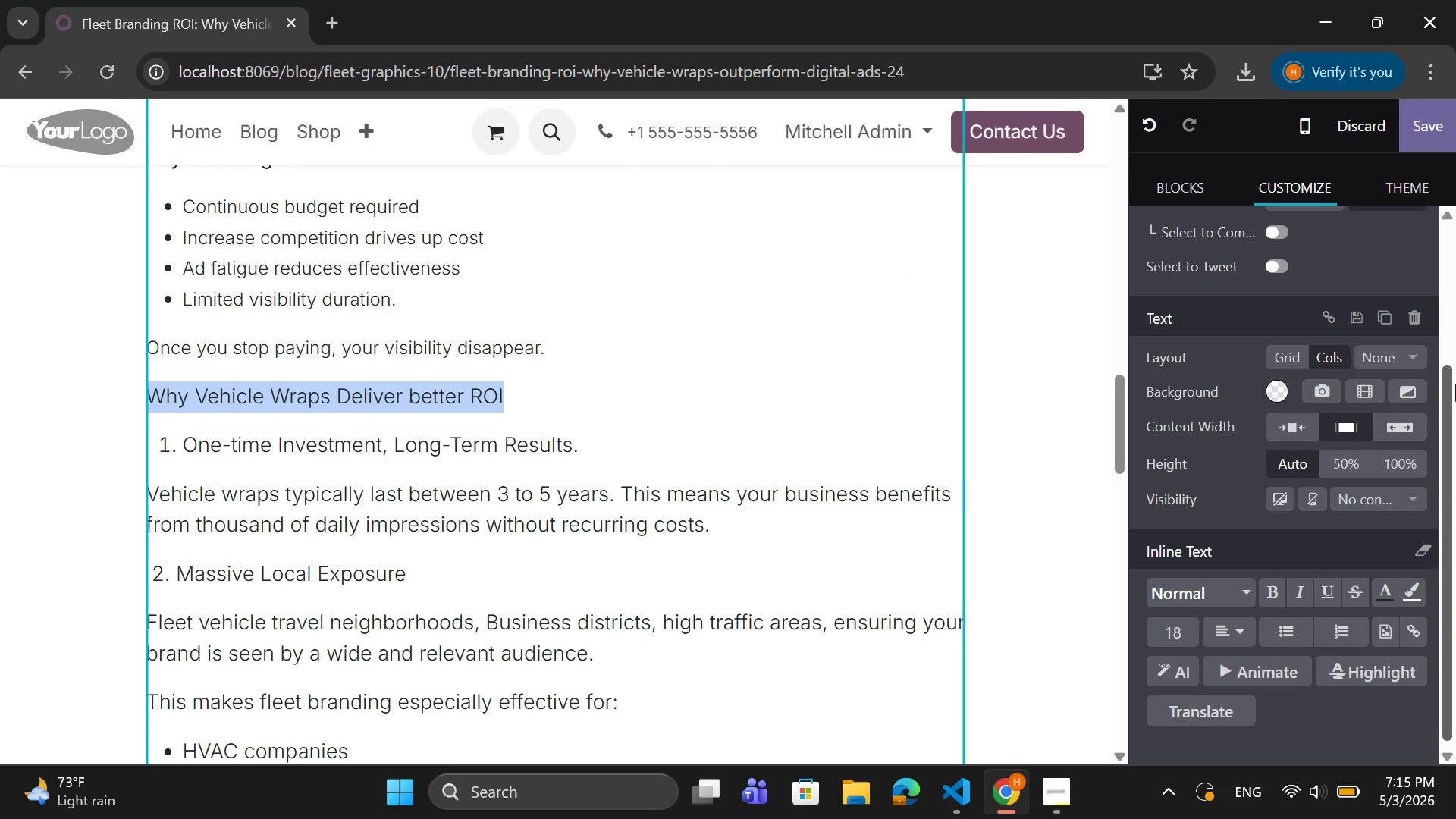 
wait(5.41)
 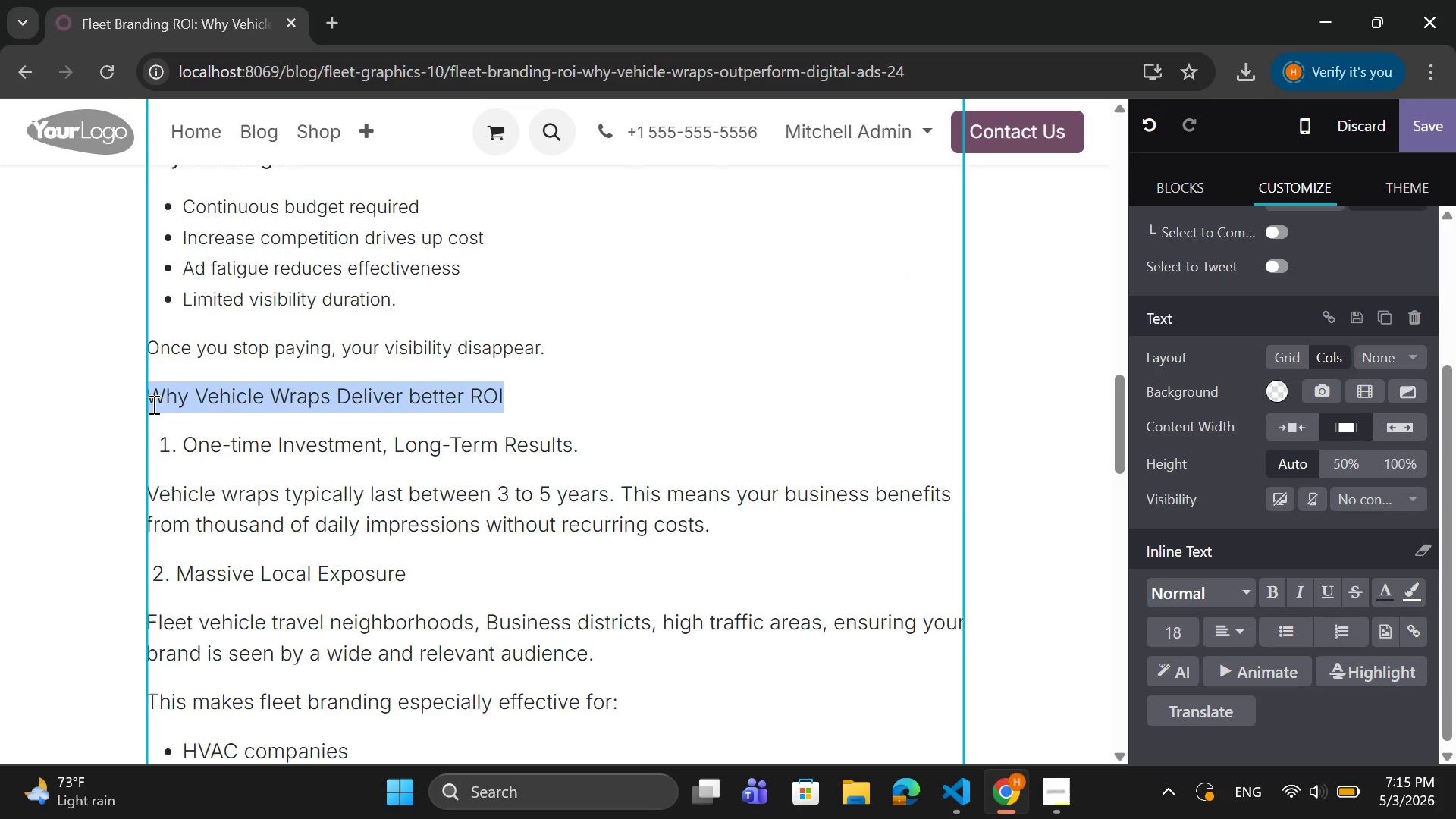 
left_click([1282, 600])
 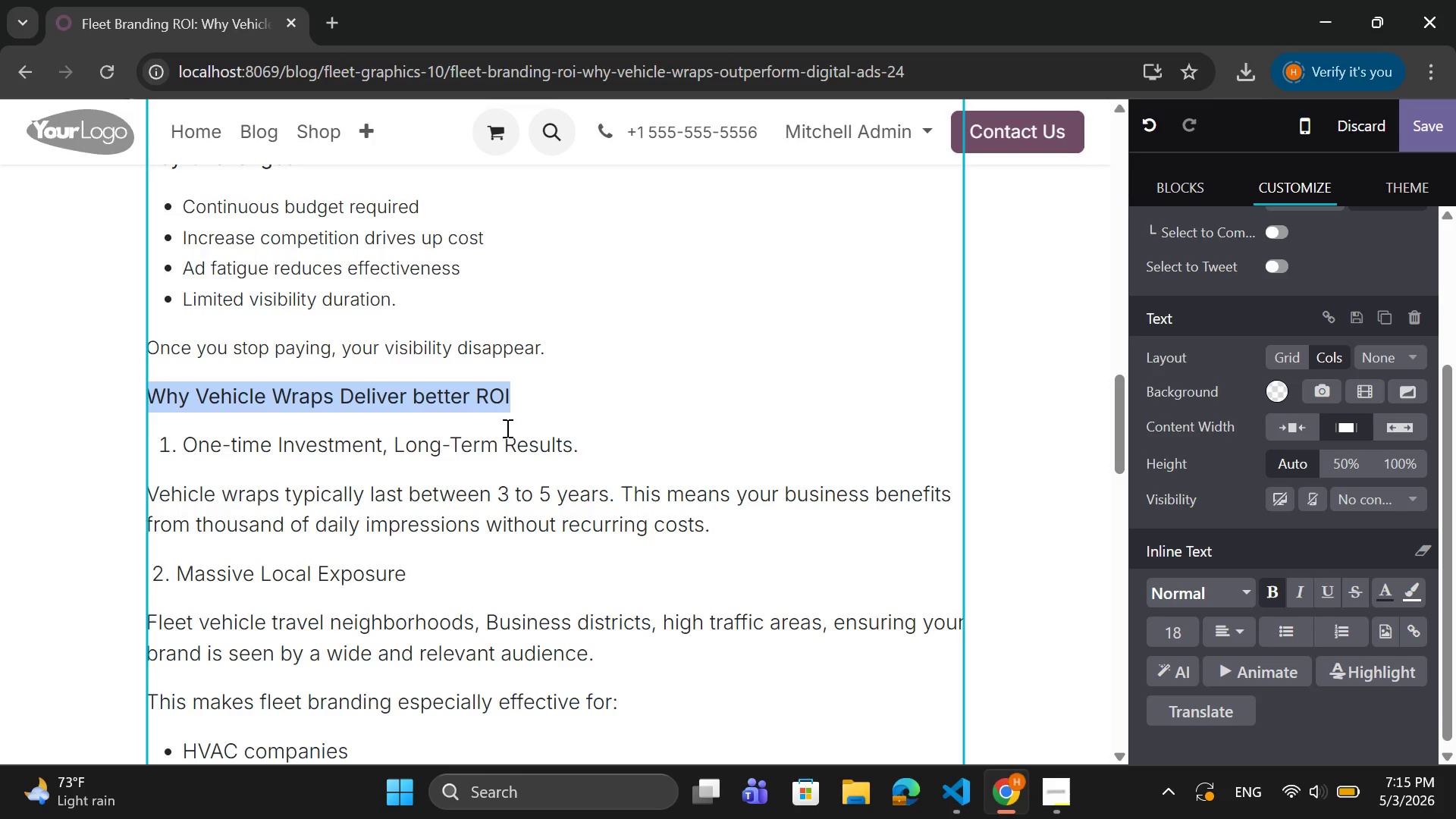 
left_click_drag(start_coordinate=[590, 435], to_coordinate=[160, 439])
 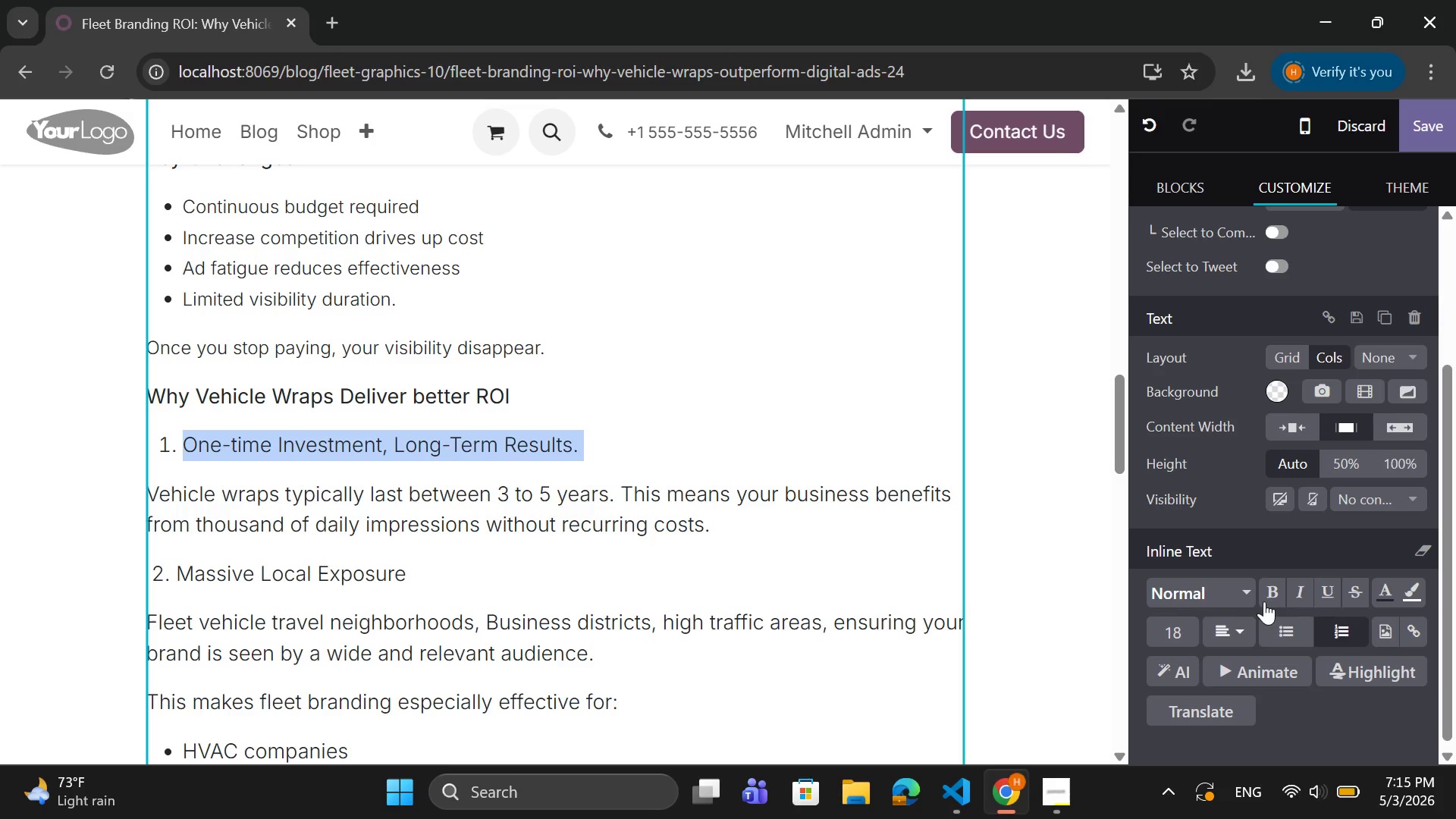 
left_click([1268, 588])
 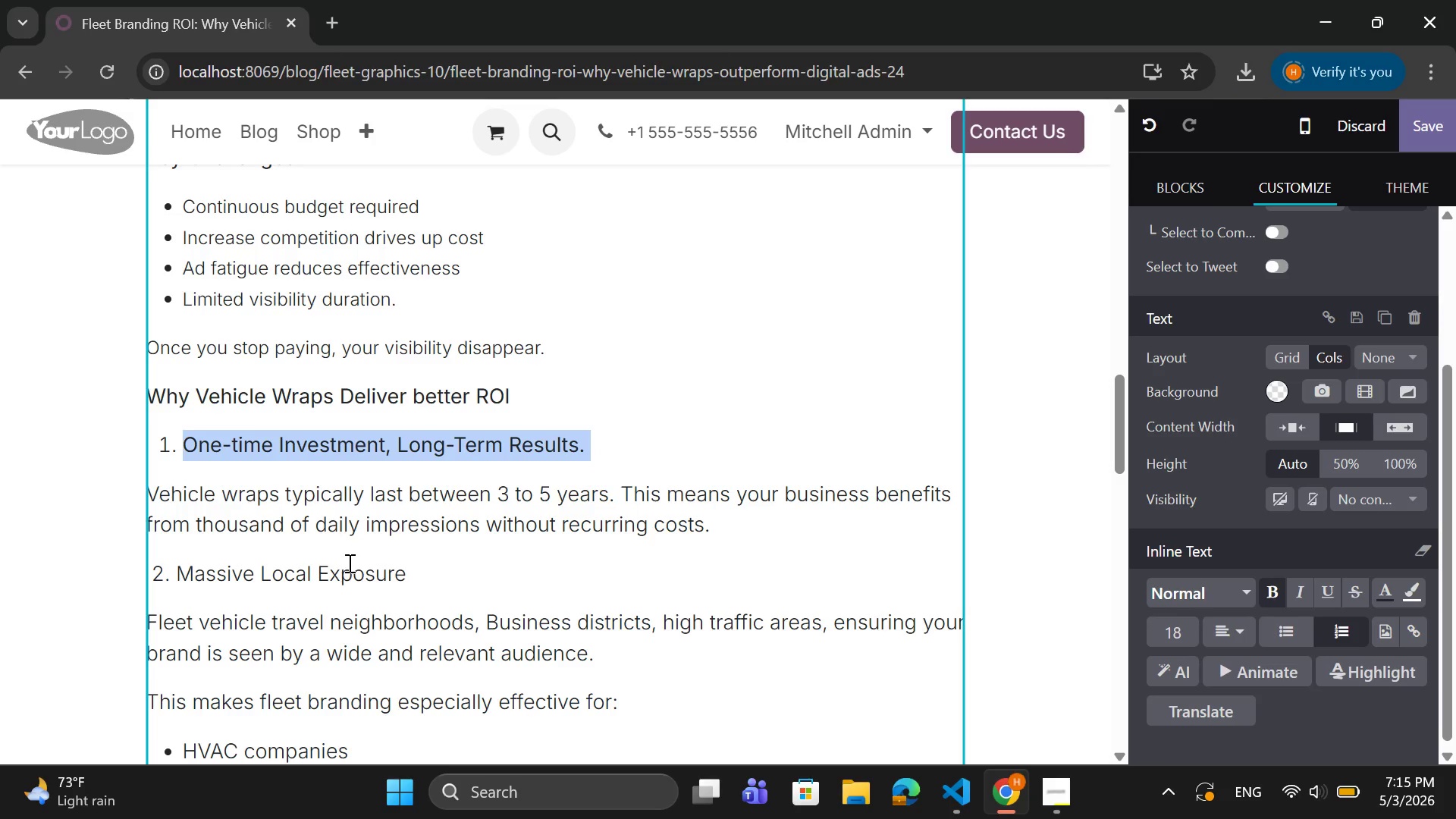 
scroll: coordinate [353, 555], scroll_direction: down, amount: 1.0
 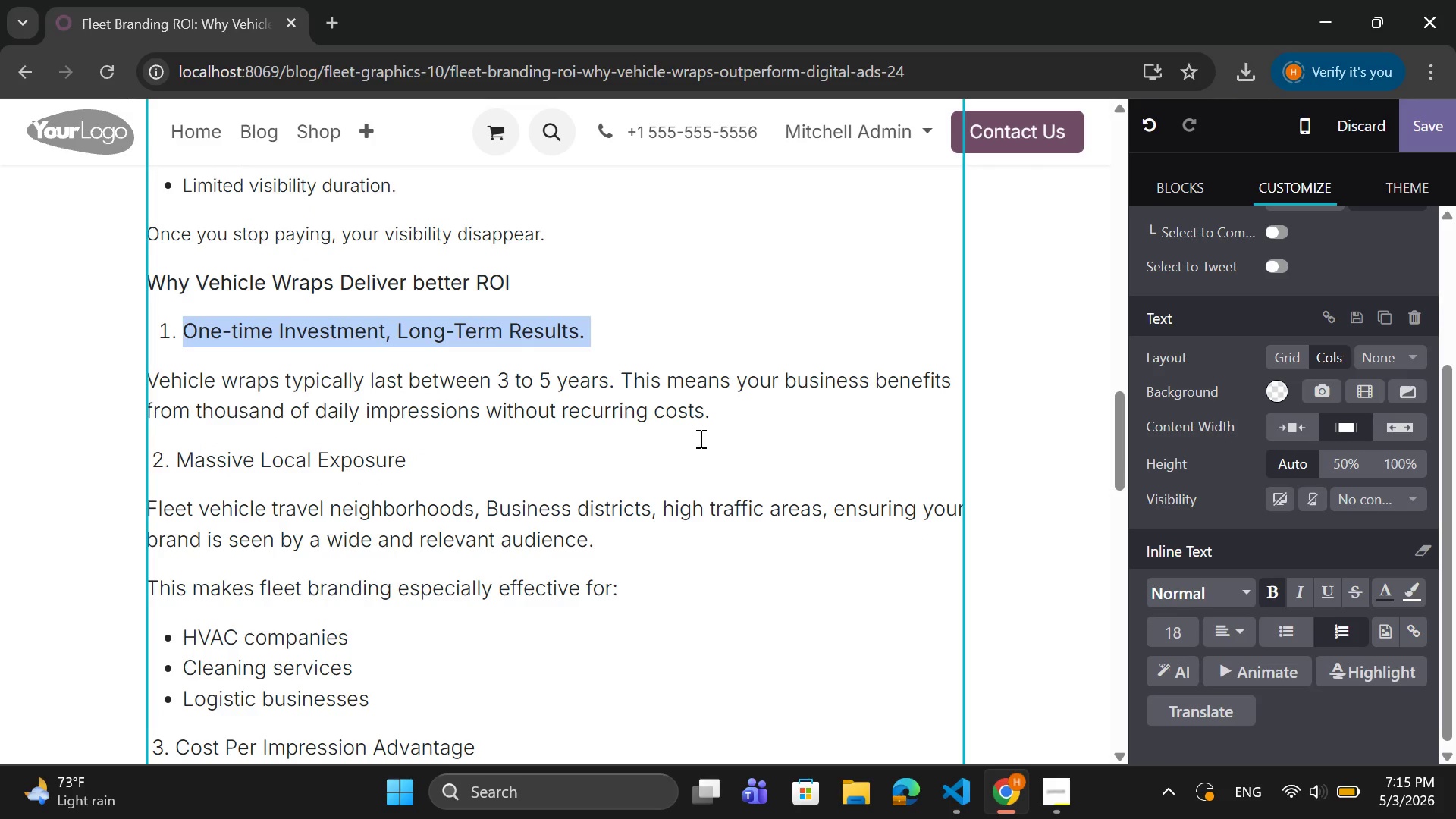 
left_click_drag(start_coordinate=[712, 417], to_coordinate=[149, 391])
 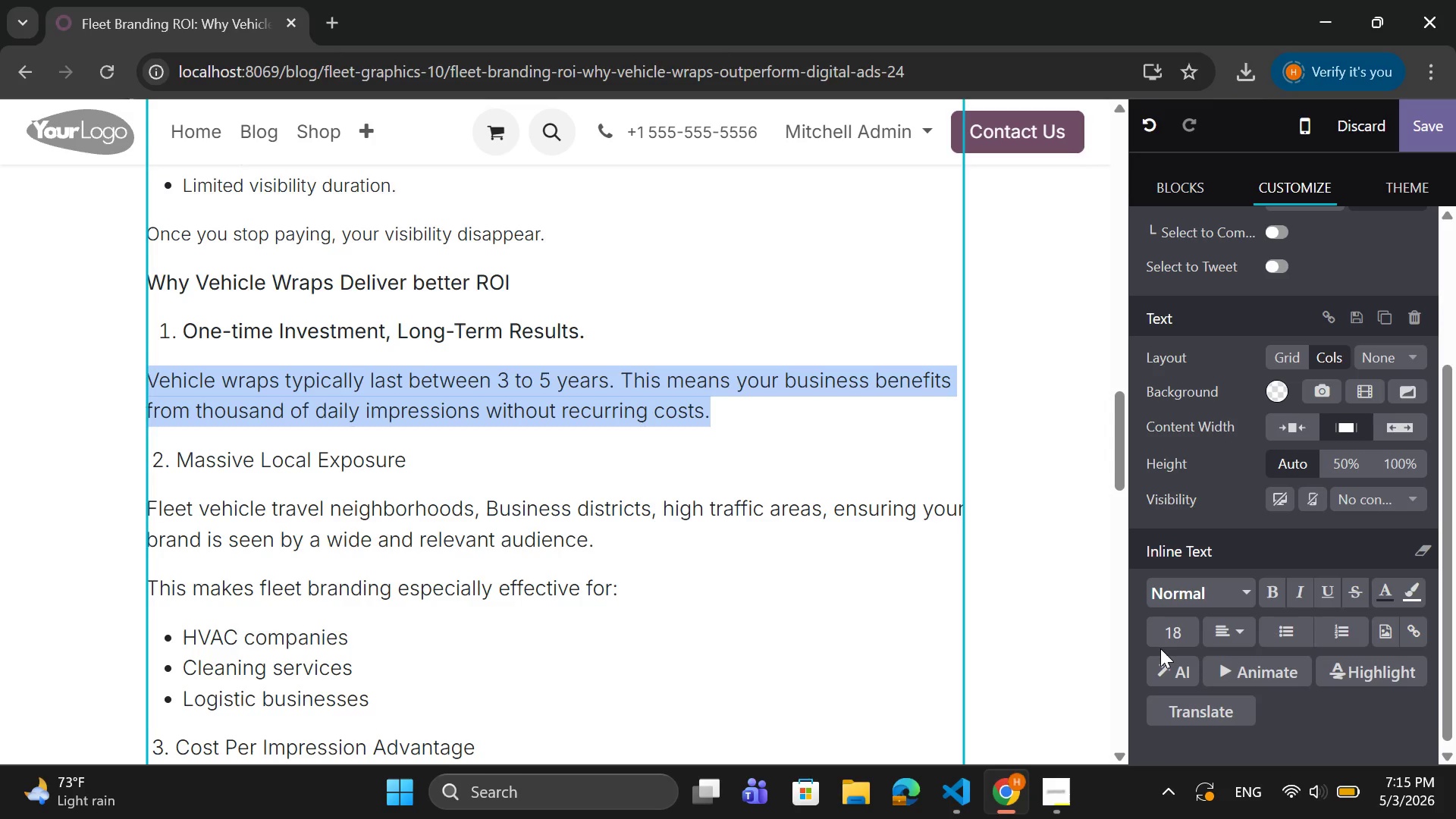 
double_click([1165, 632])
 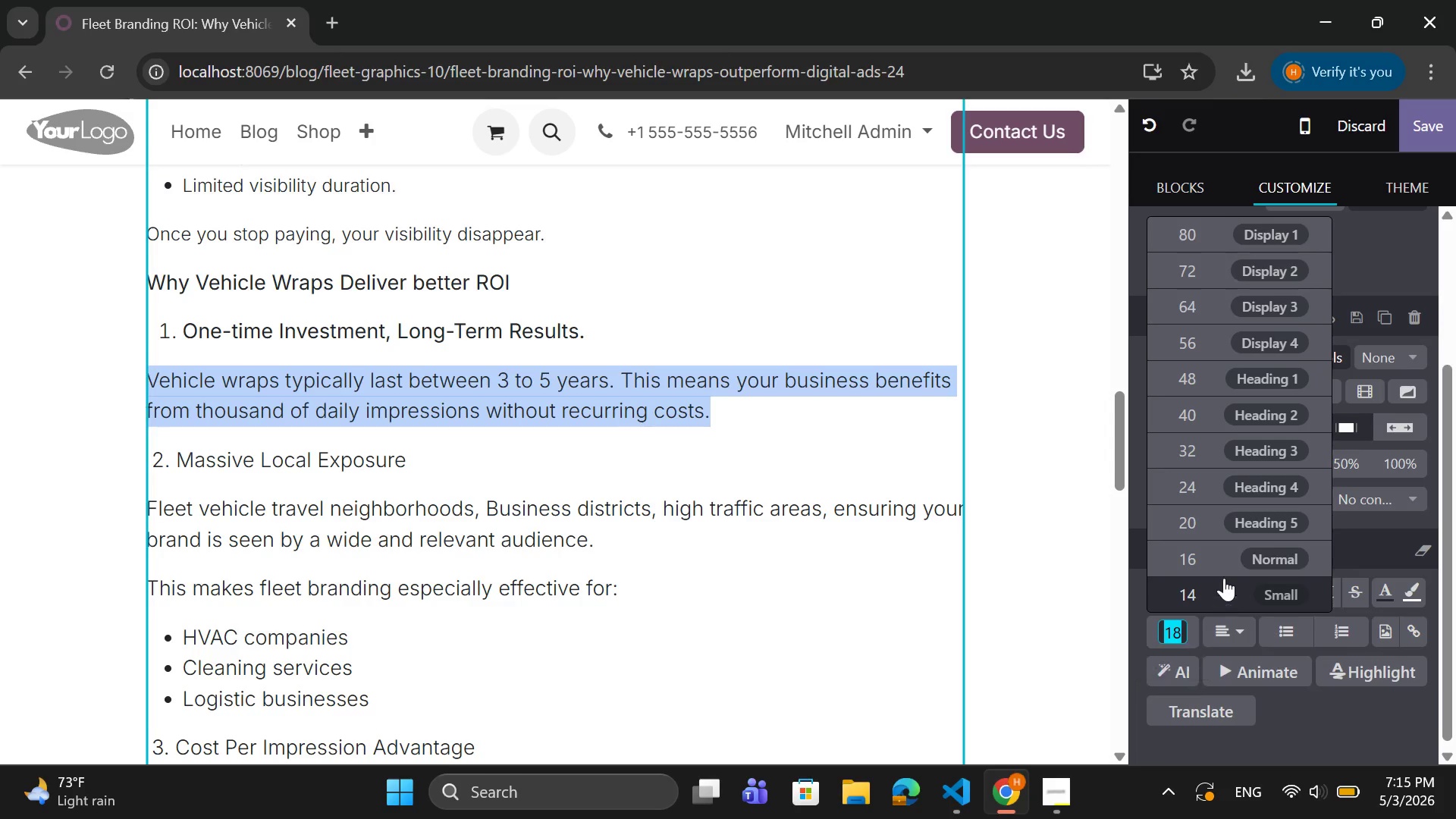 
left_click([1222, 567])
 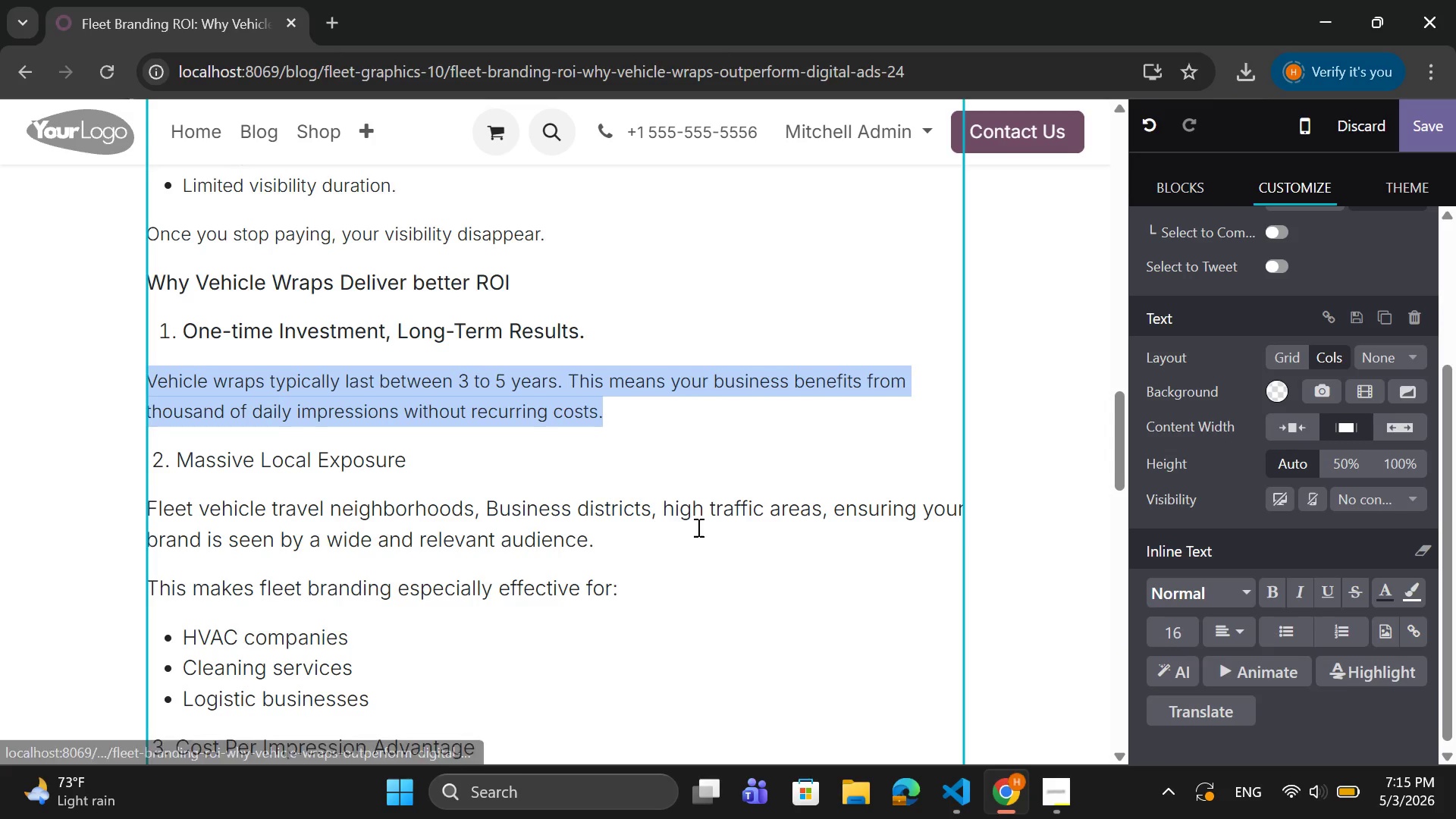 
scroll: coordinate [695, 527], scroll_direction: down, amount: 1.0
 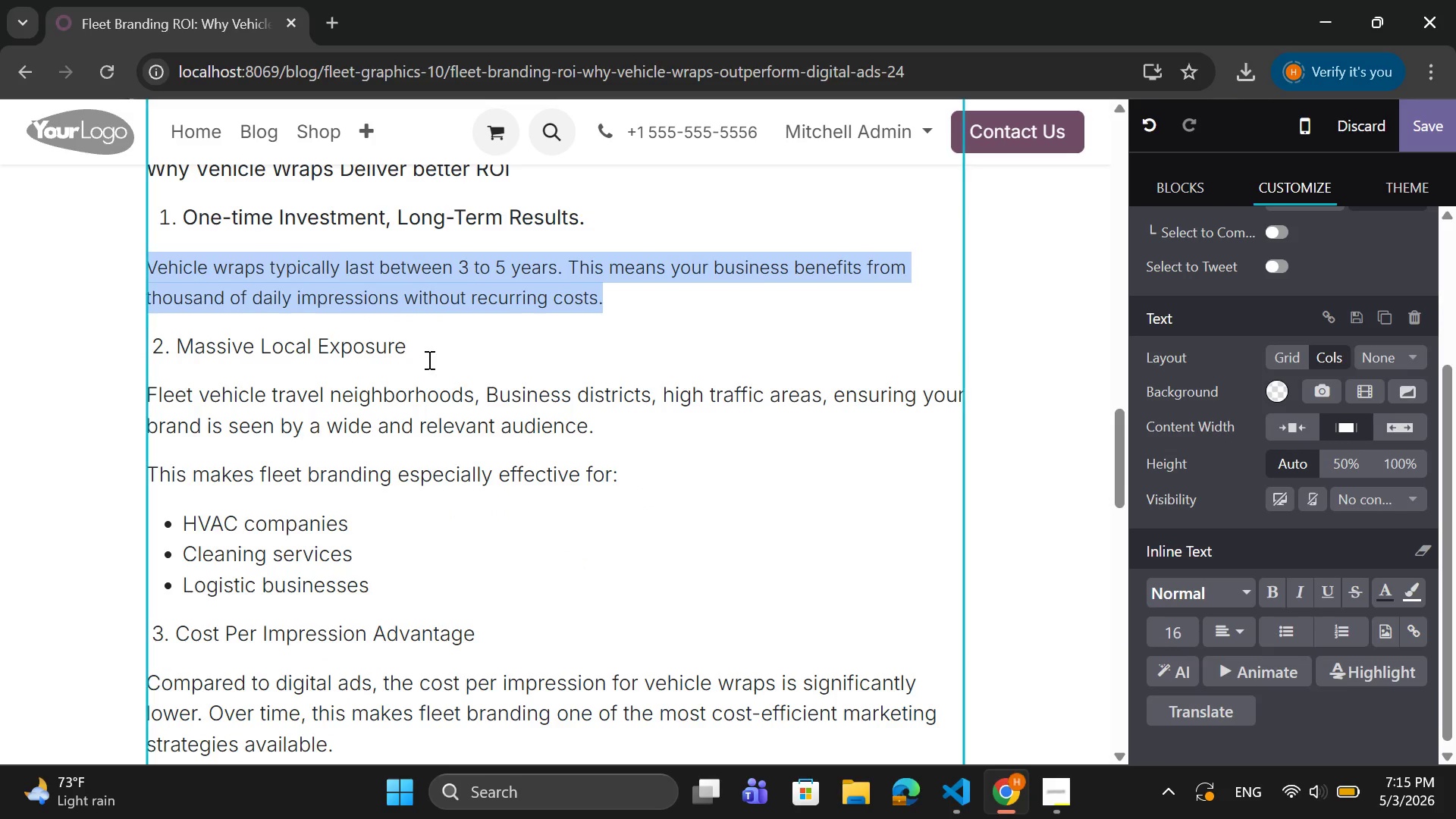 
left_click_drag(start_coordinate=[423, 351], to_coordinate=[154, 347])
 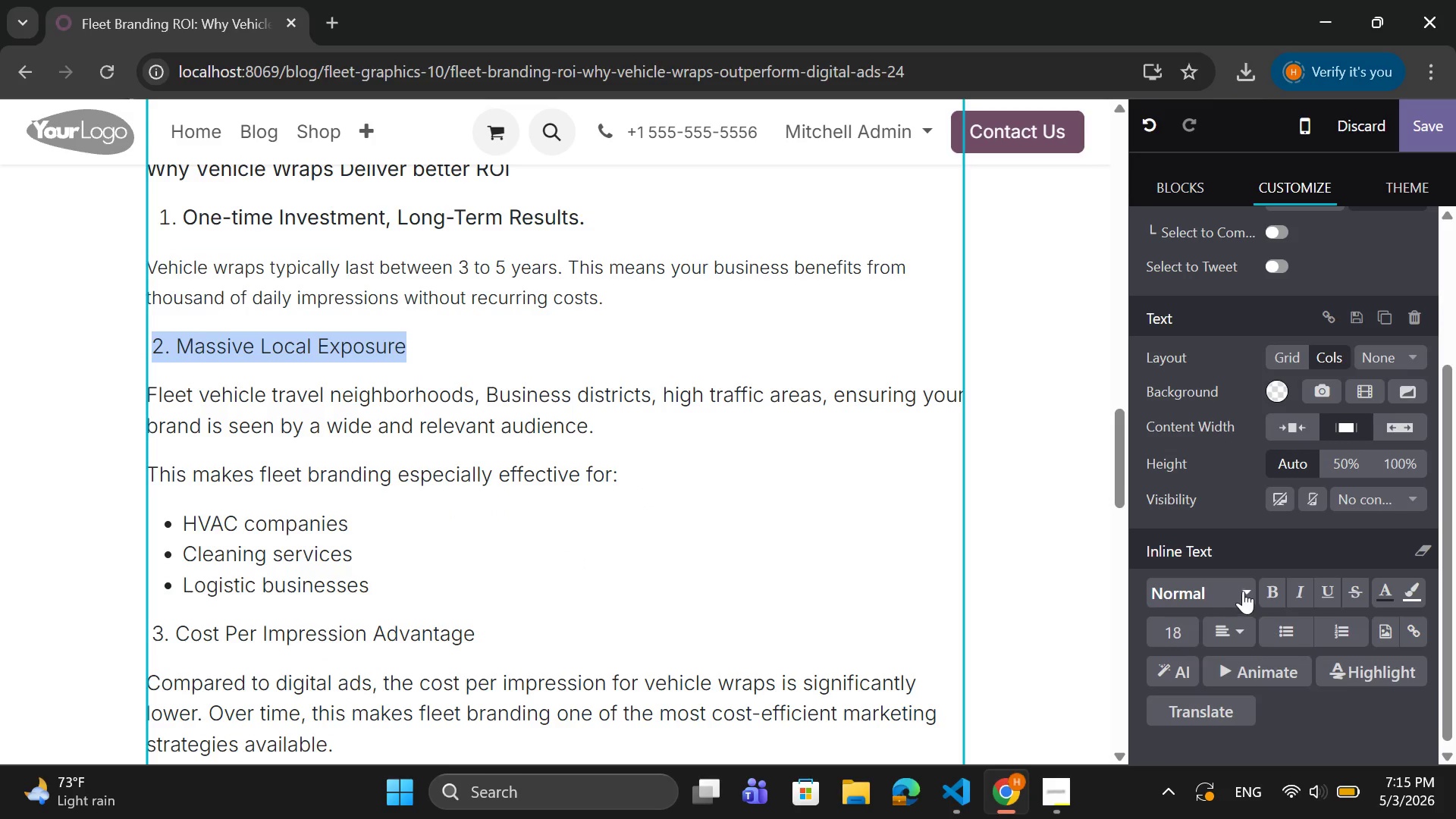 
left_click([1266, 580])
 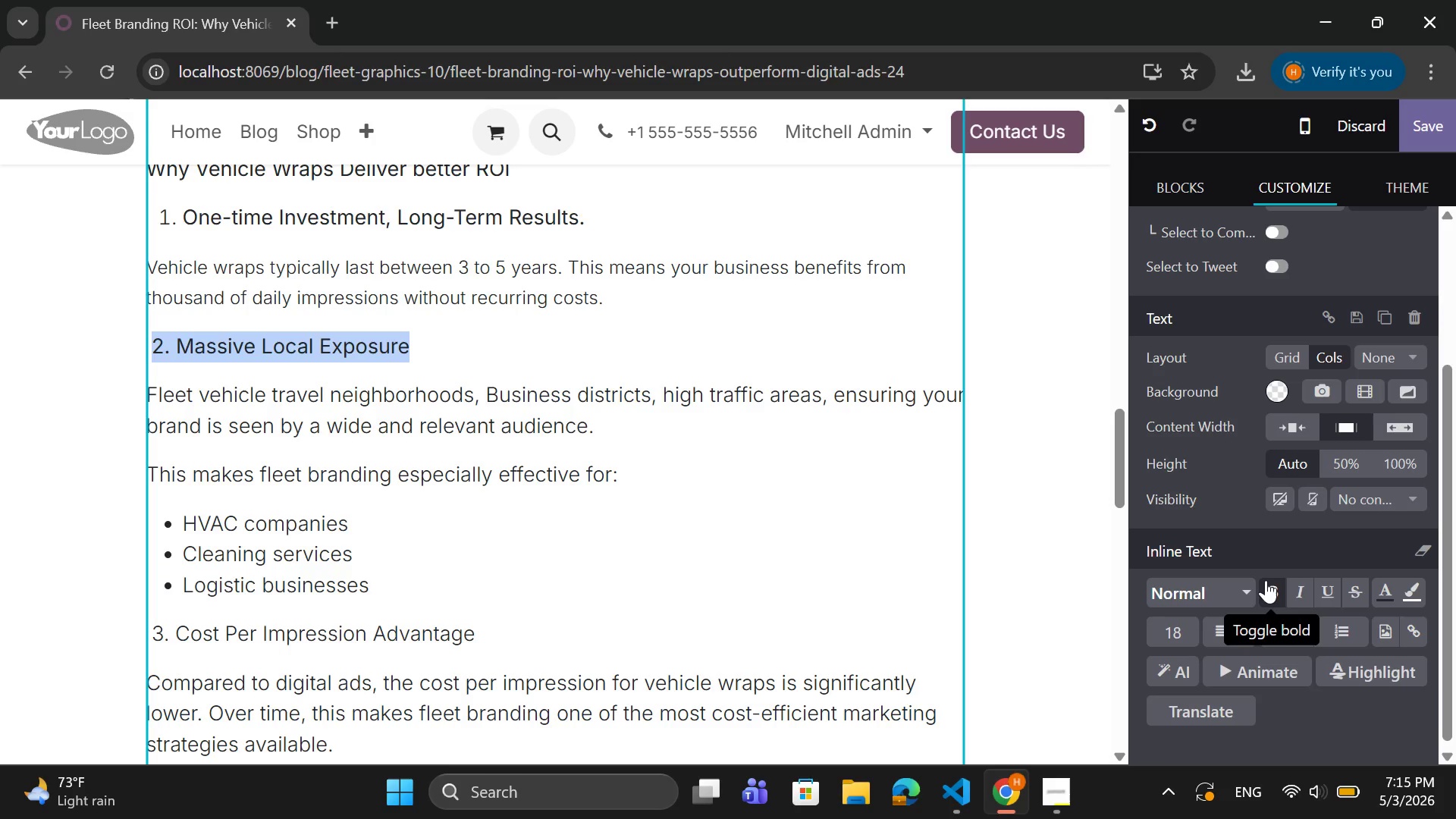 
wait(10.3)
 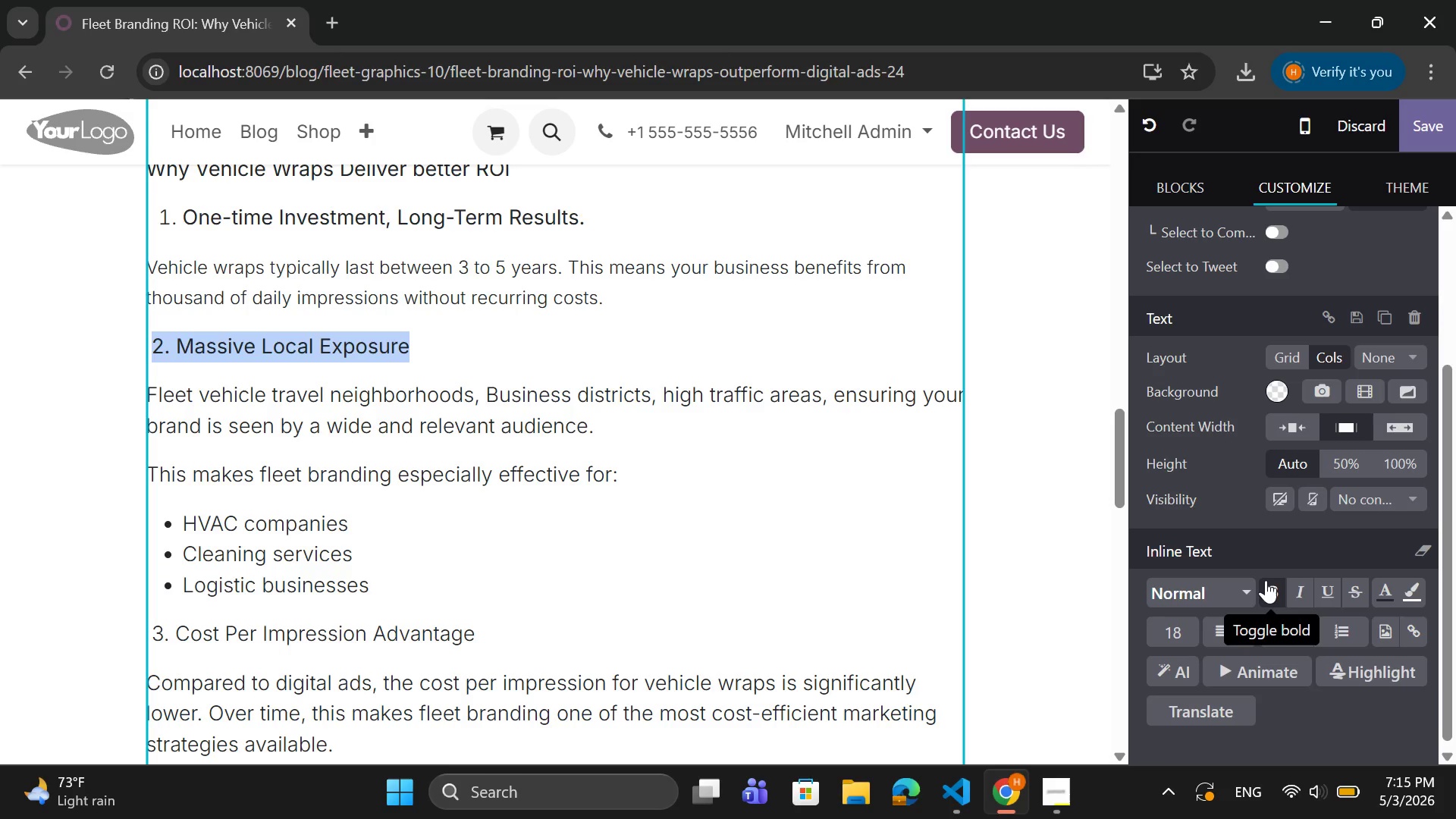 
key(Backspace)
 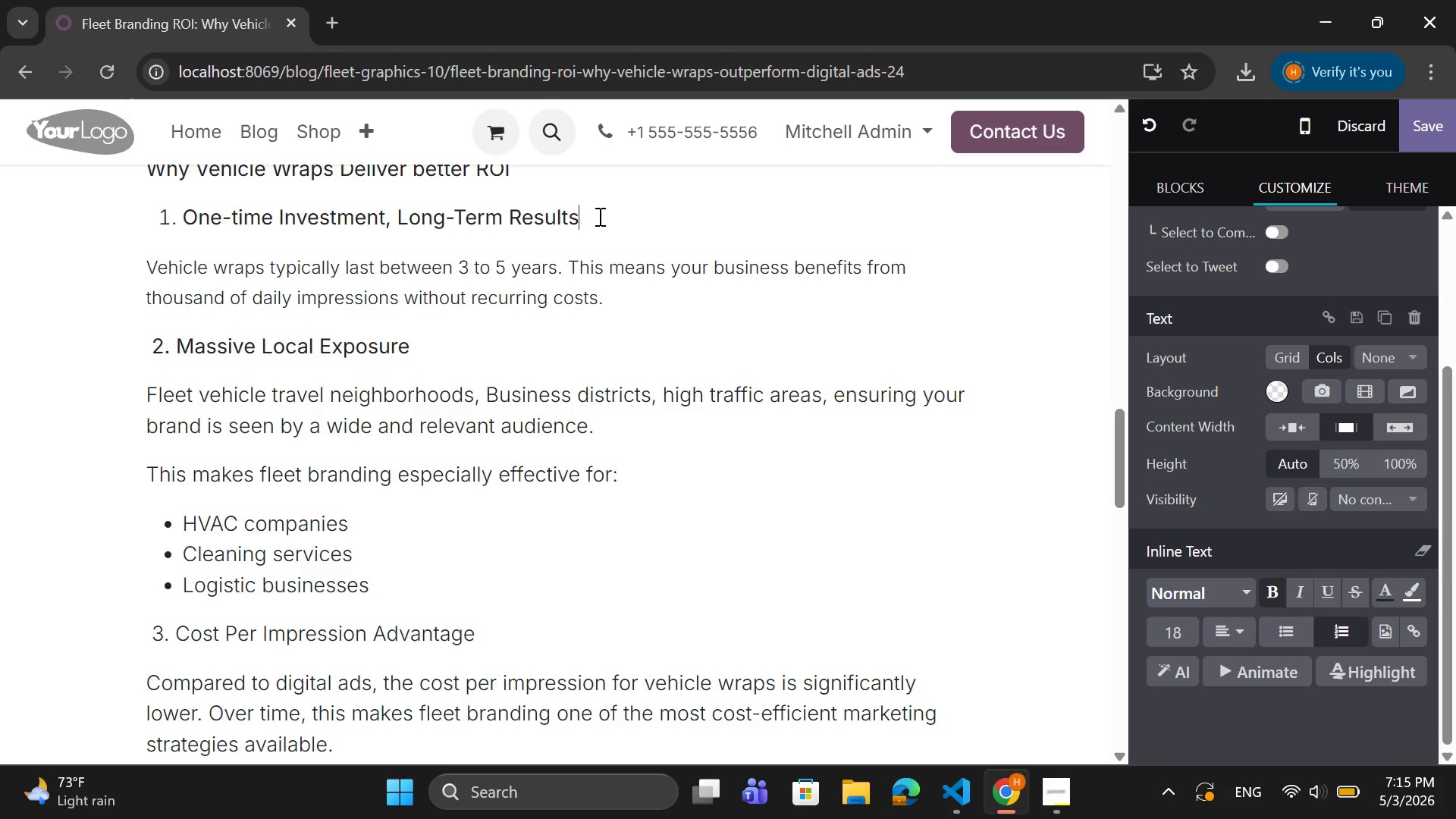 
key(Backspace)
 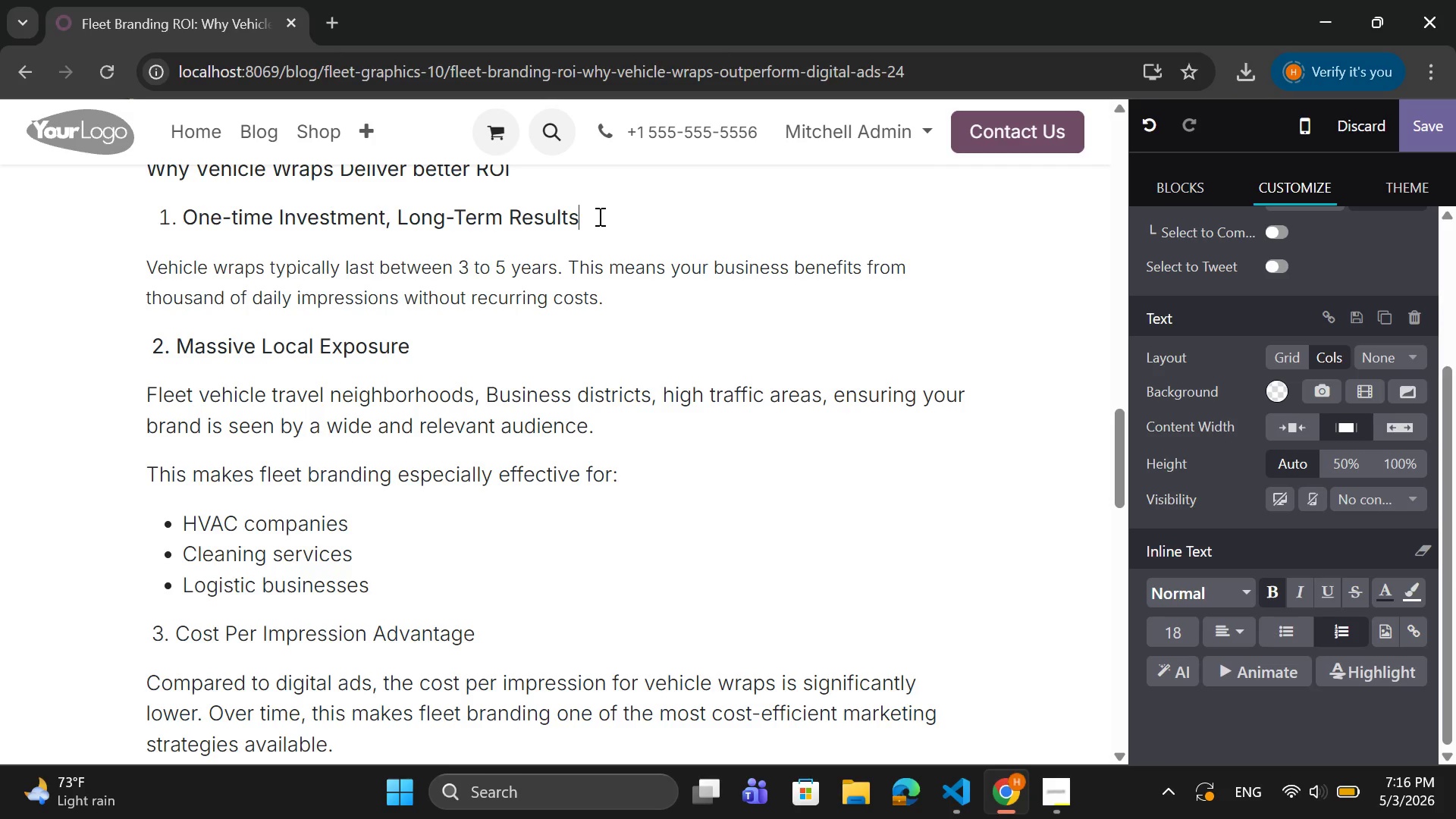 
wait(9.61)
 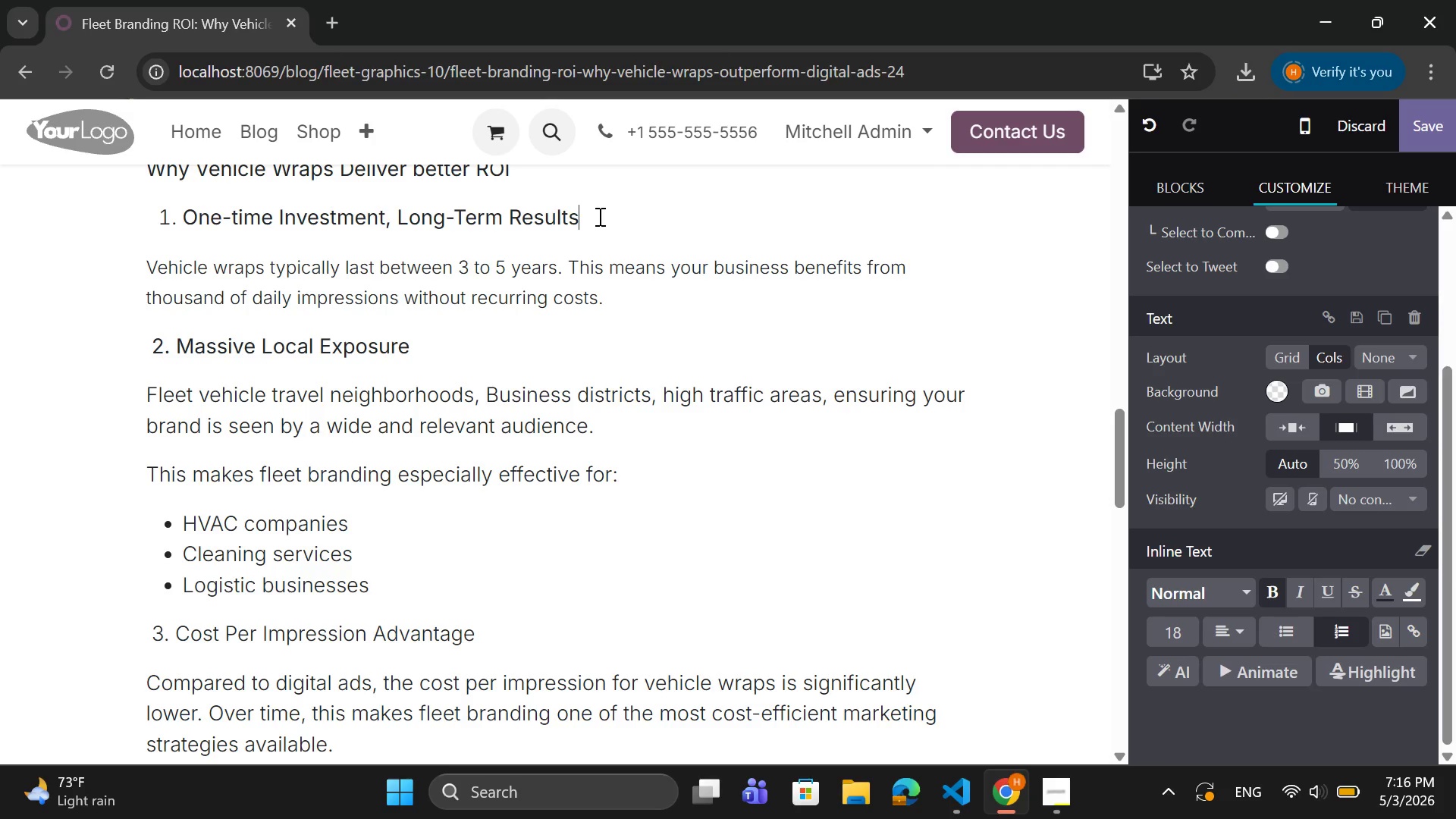 
left_click_drag(start_coordinate=[149, 384], to_coordinate=[439, 578])
 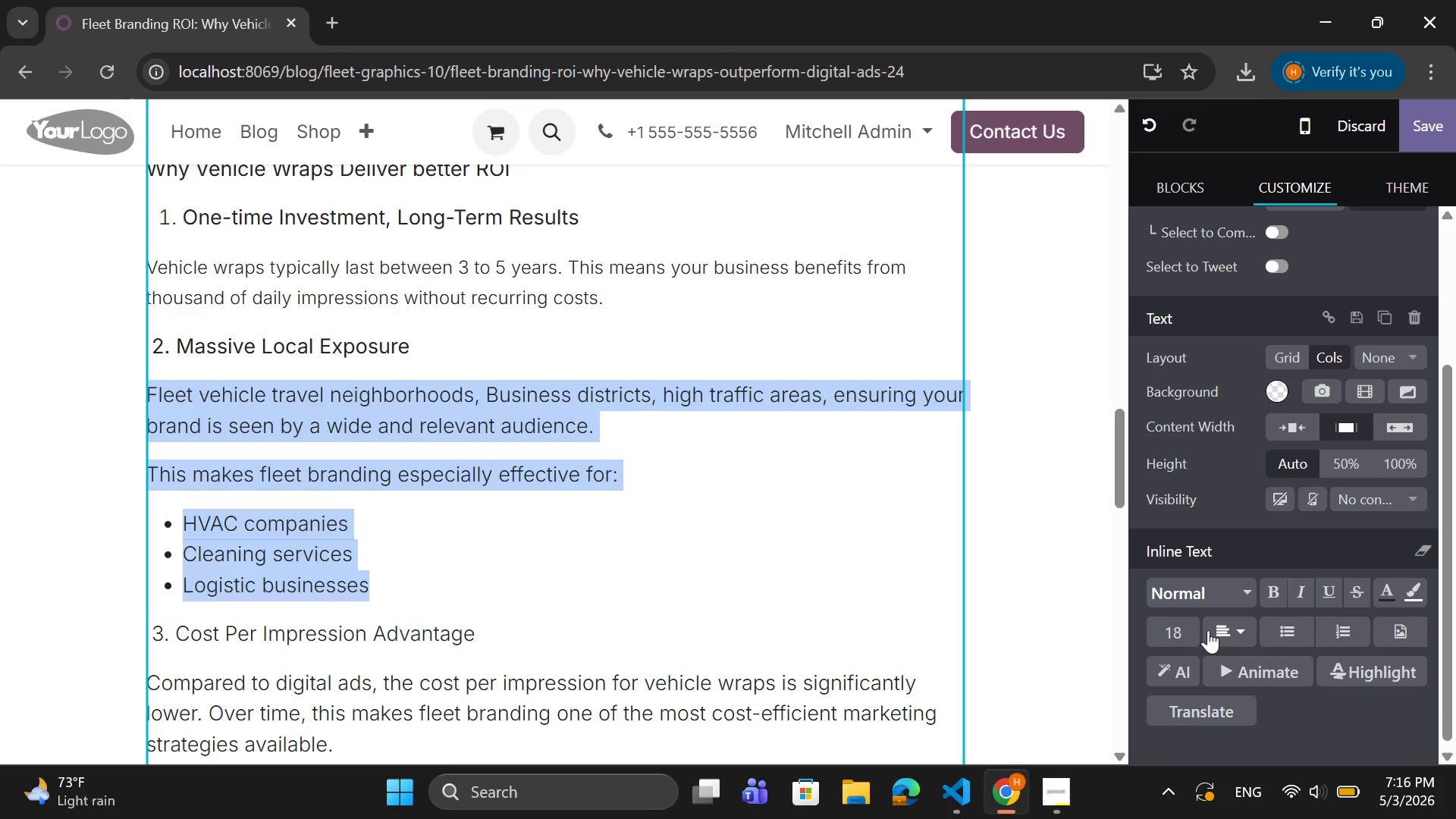 
left_click([1172, 631])
 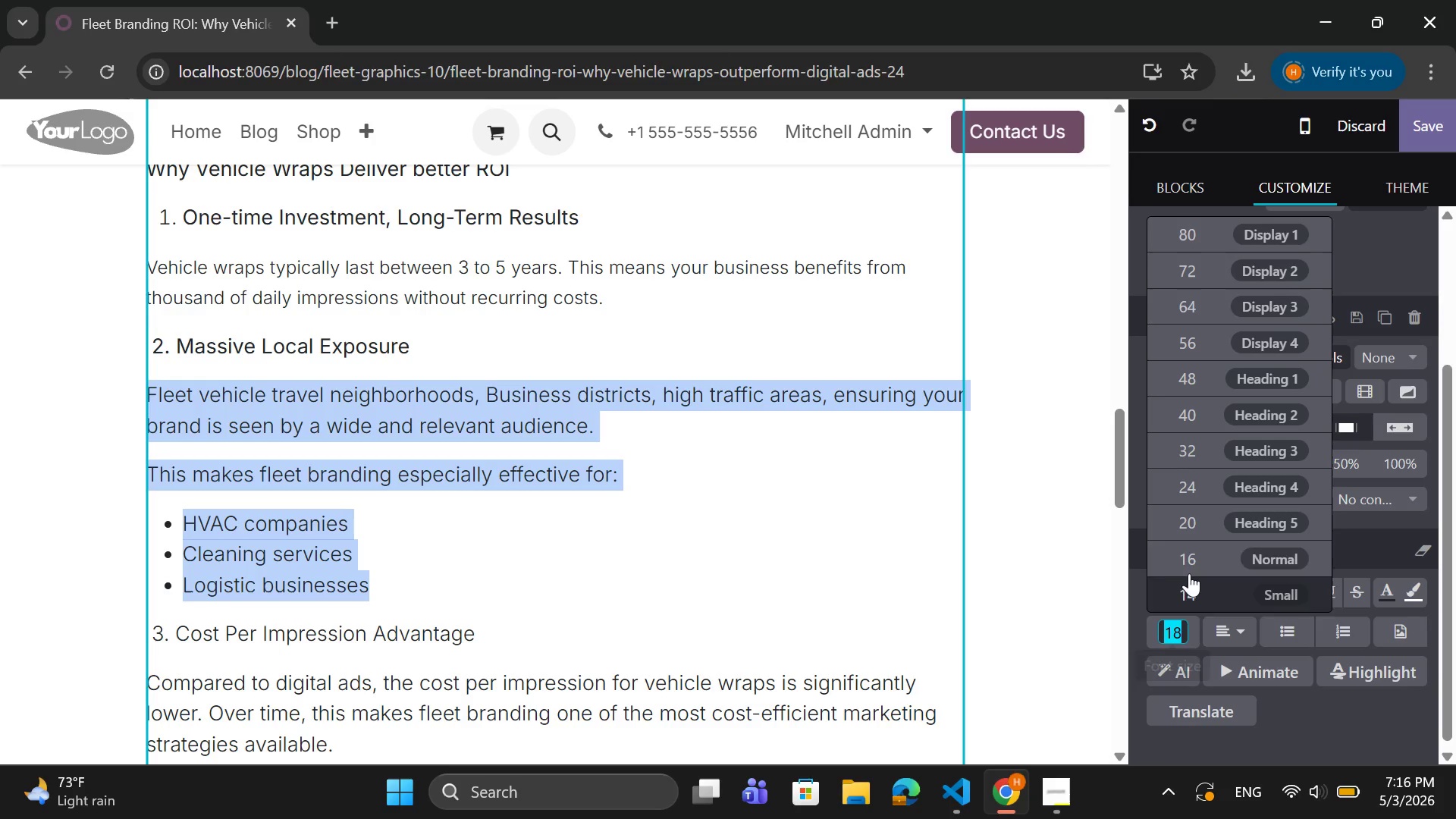 
left_click([1191, 562])
 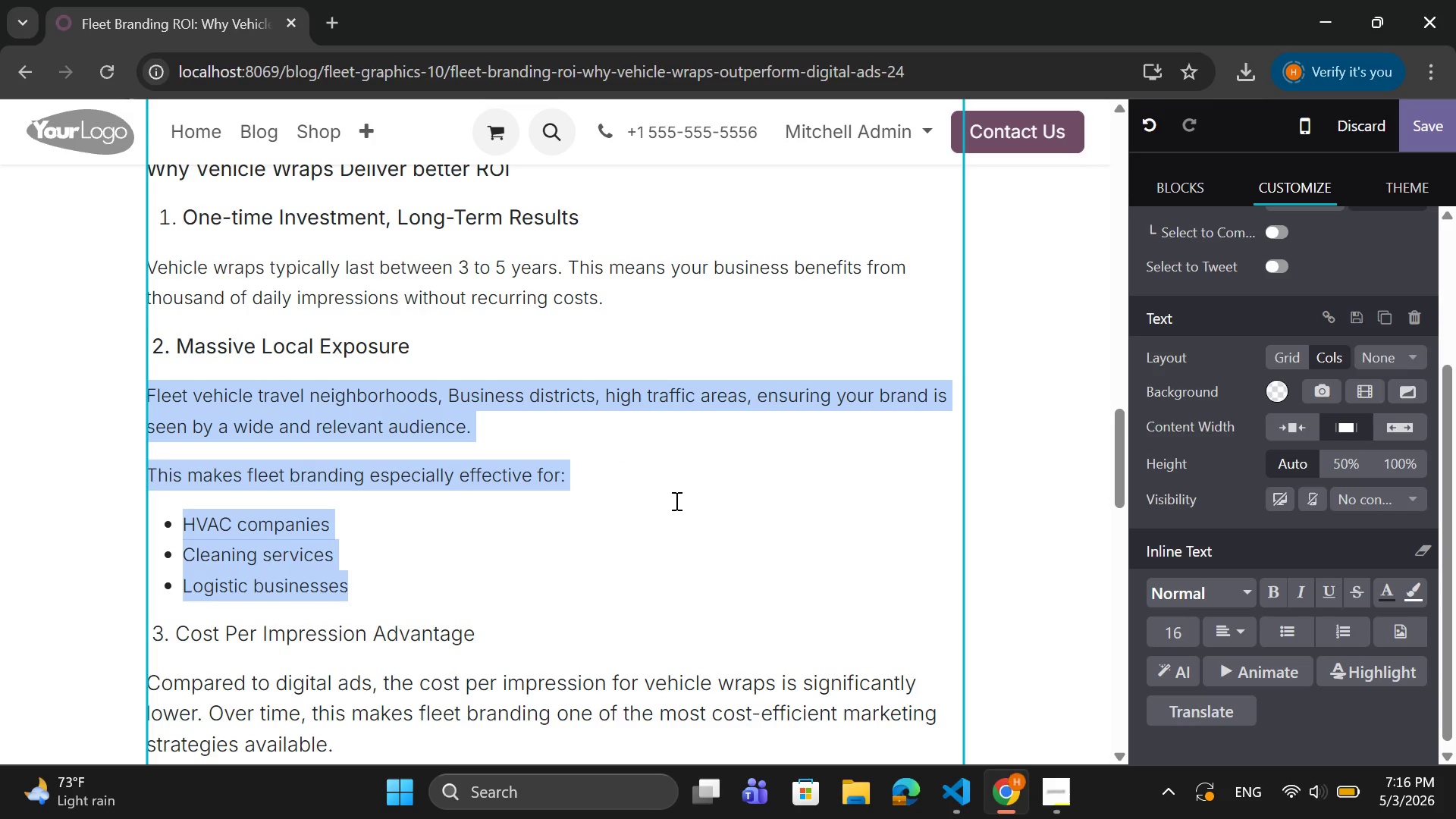 
scroll: coordinate [675, 500], scroll_direction: down, amount: 2.0
 